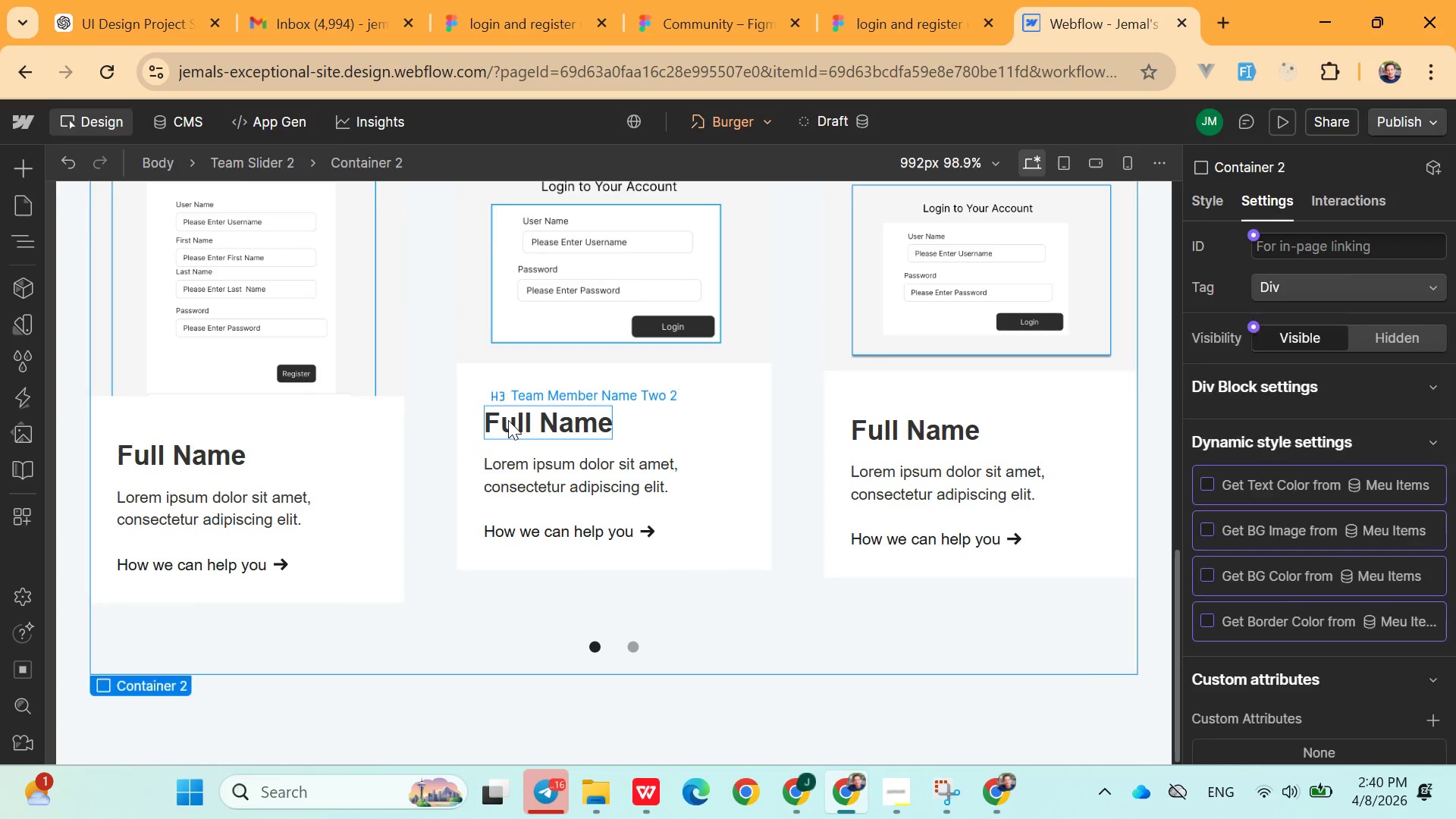 
triple_click([508, 420])
 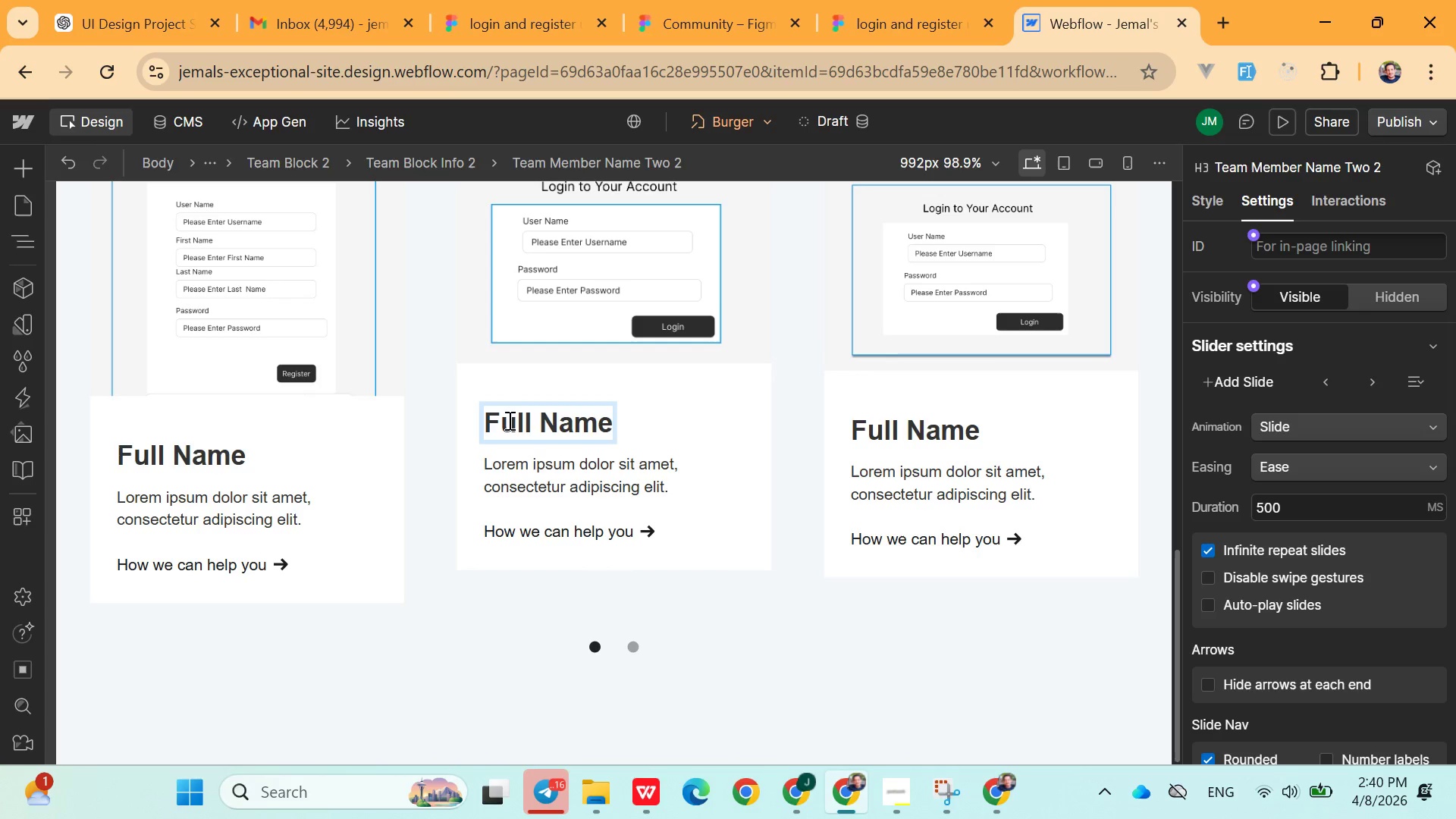 
double_click([508, 420])
 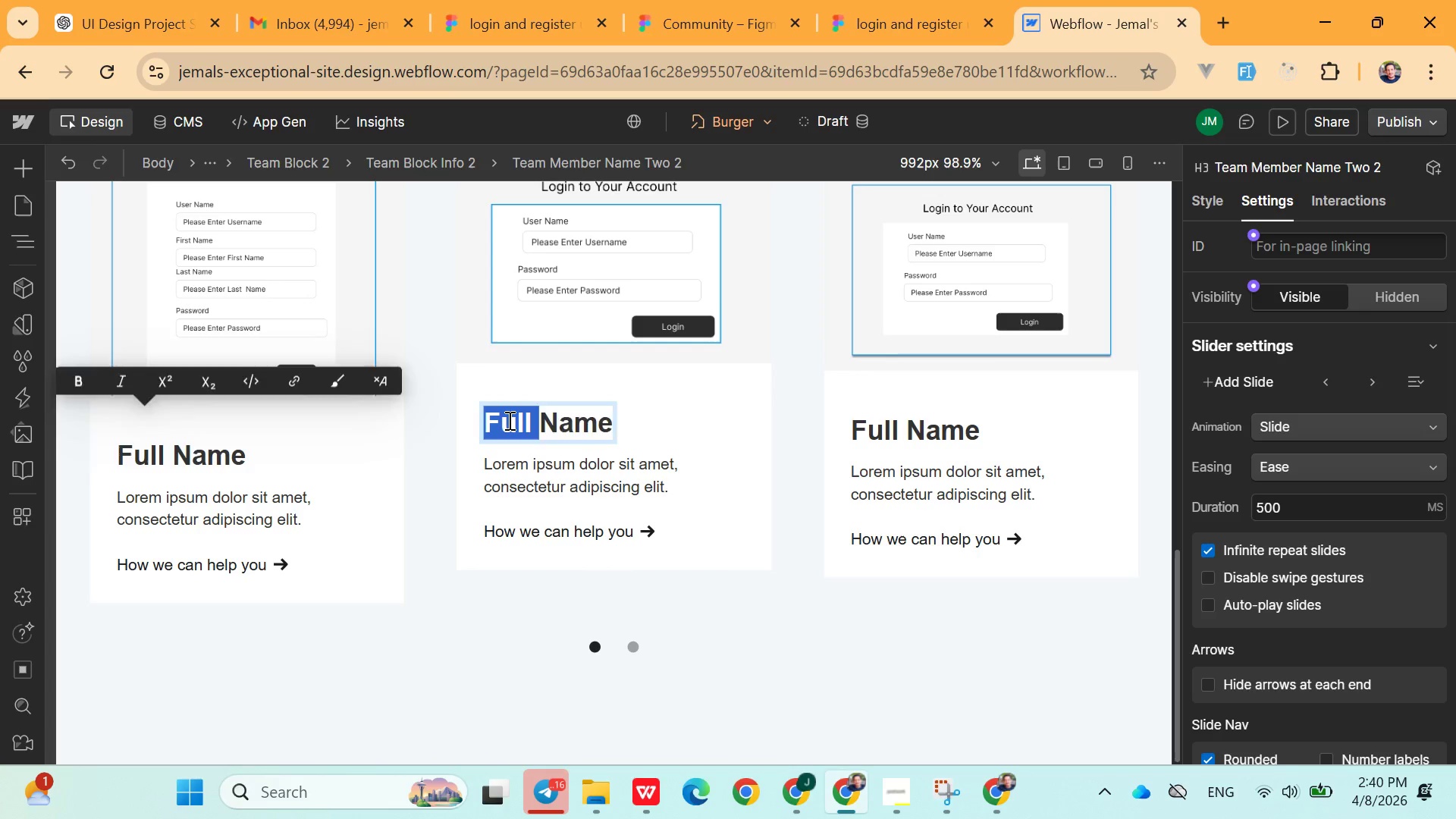 
triple_click([508, 420])
 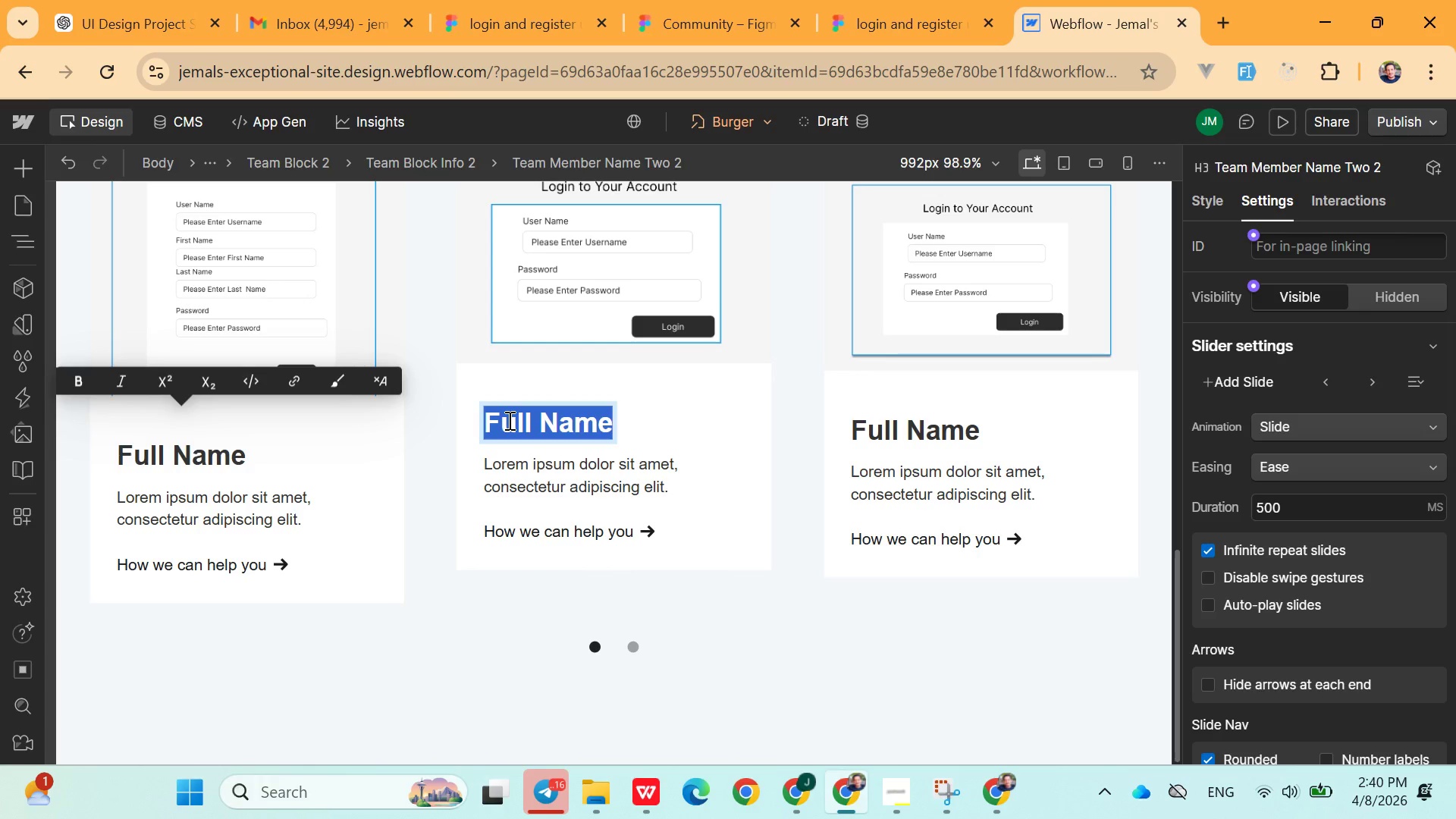 
type(Burger)
 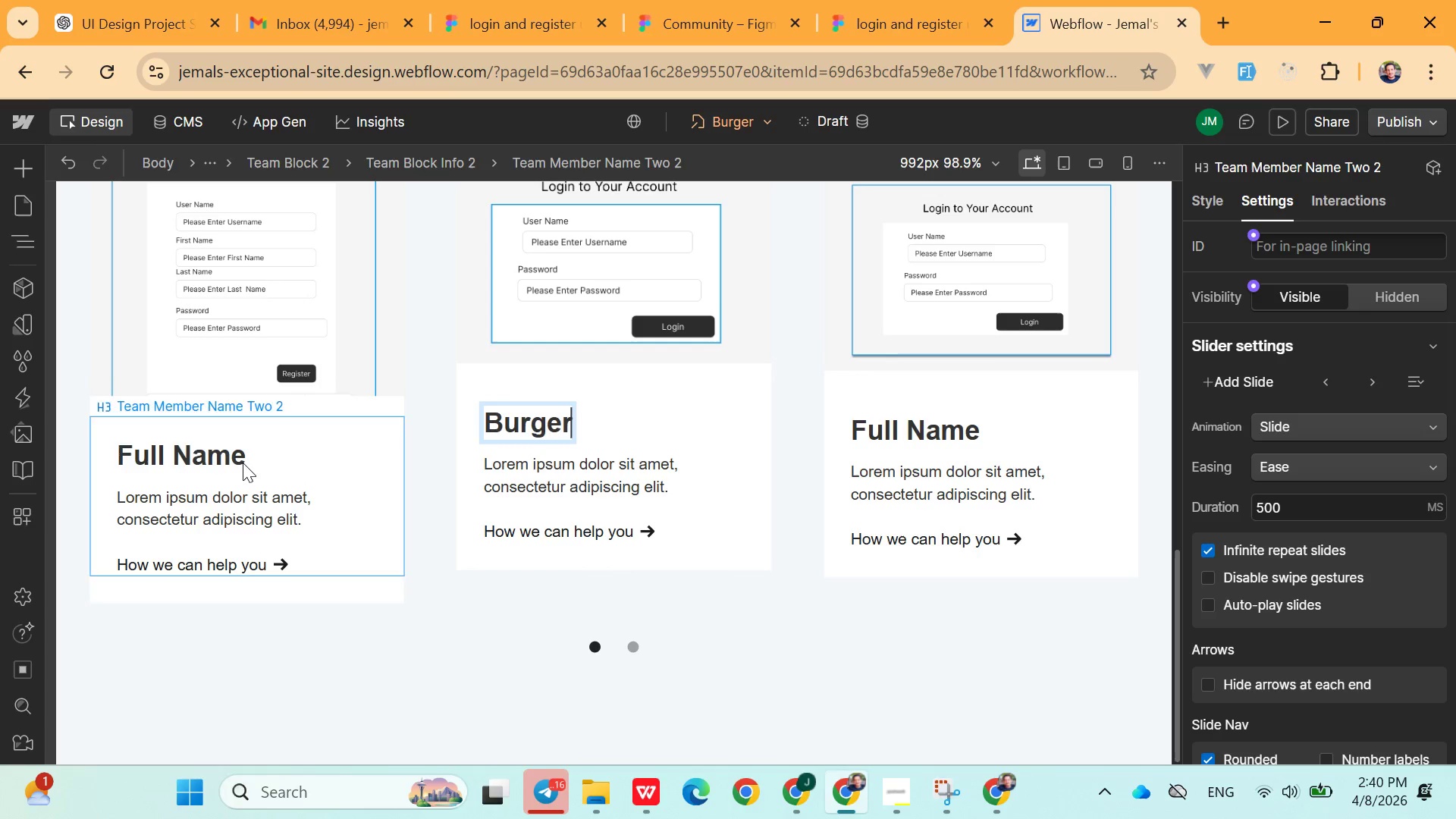 
double_click([240, 463])
 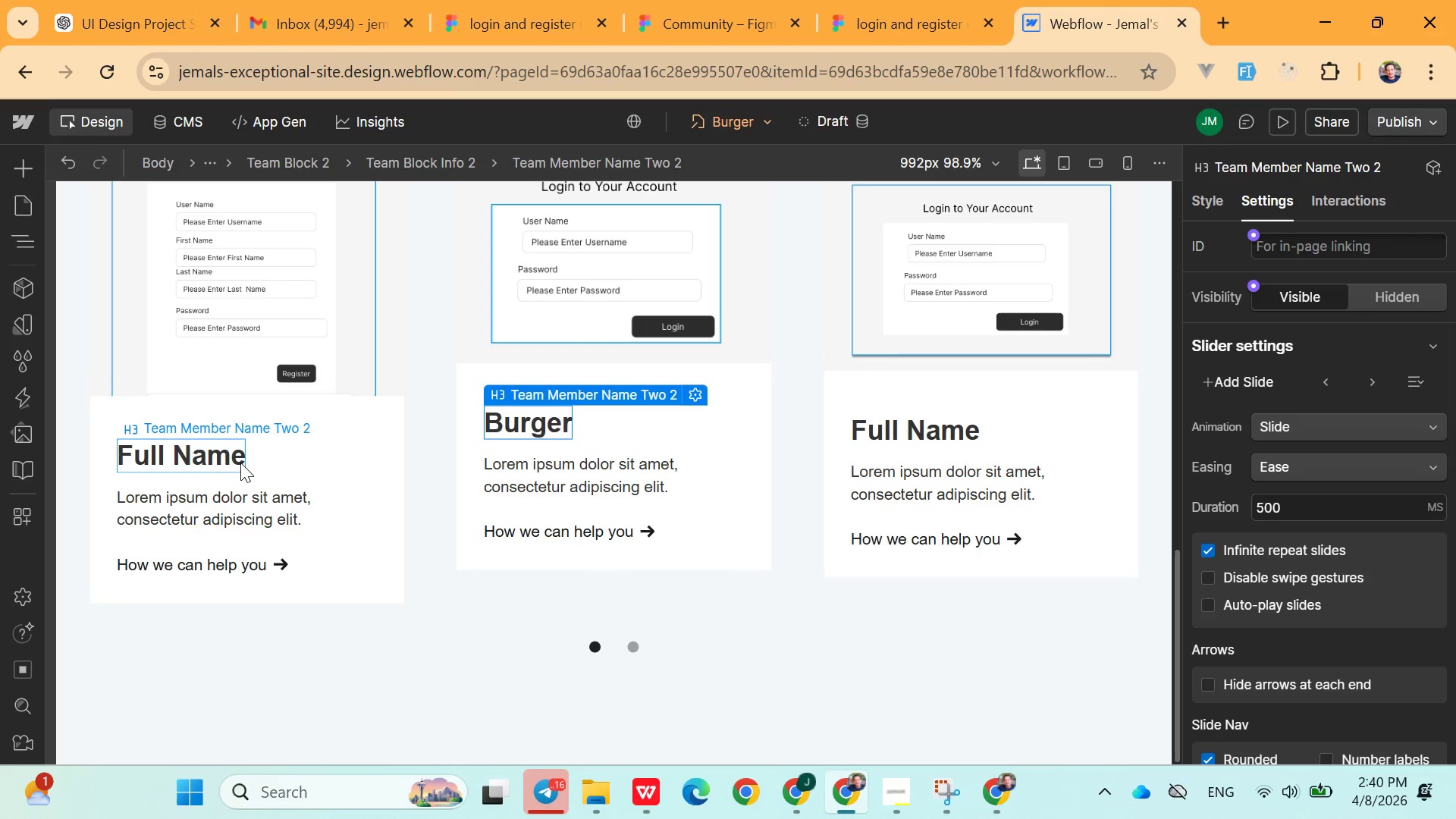 
triple_click([240, 463])
 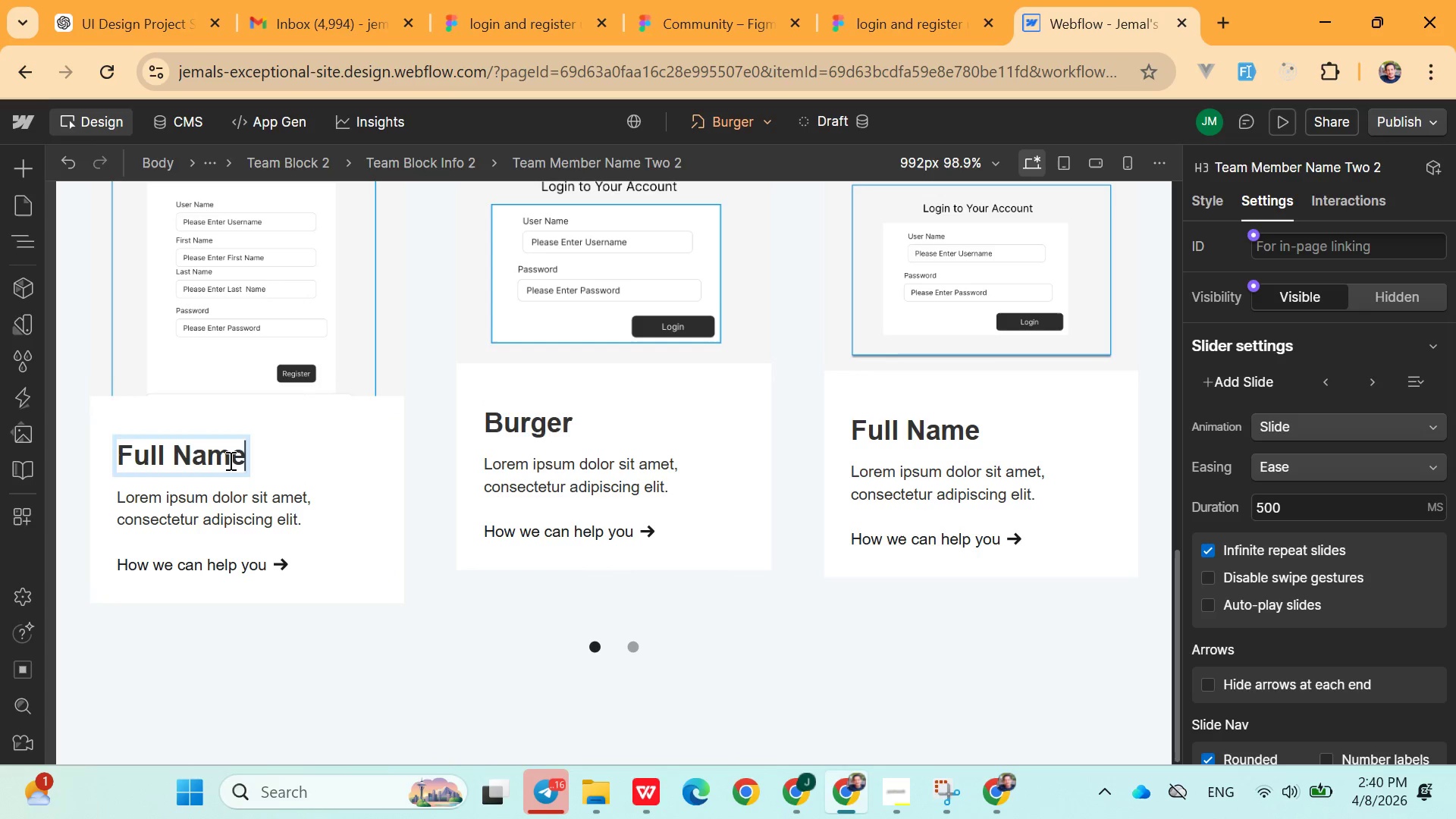 
double_click([229, 460])
 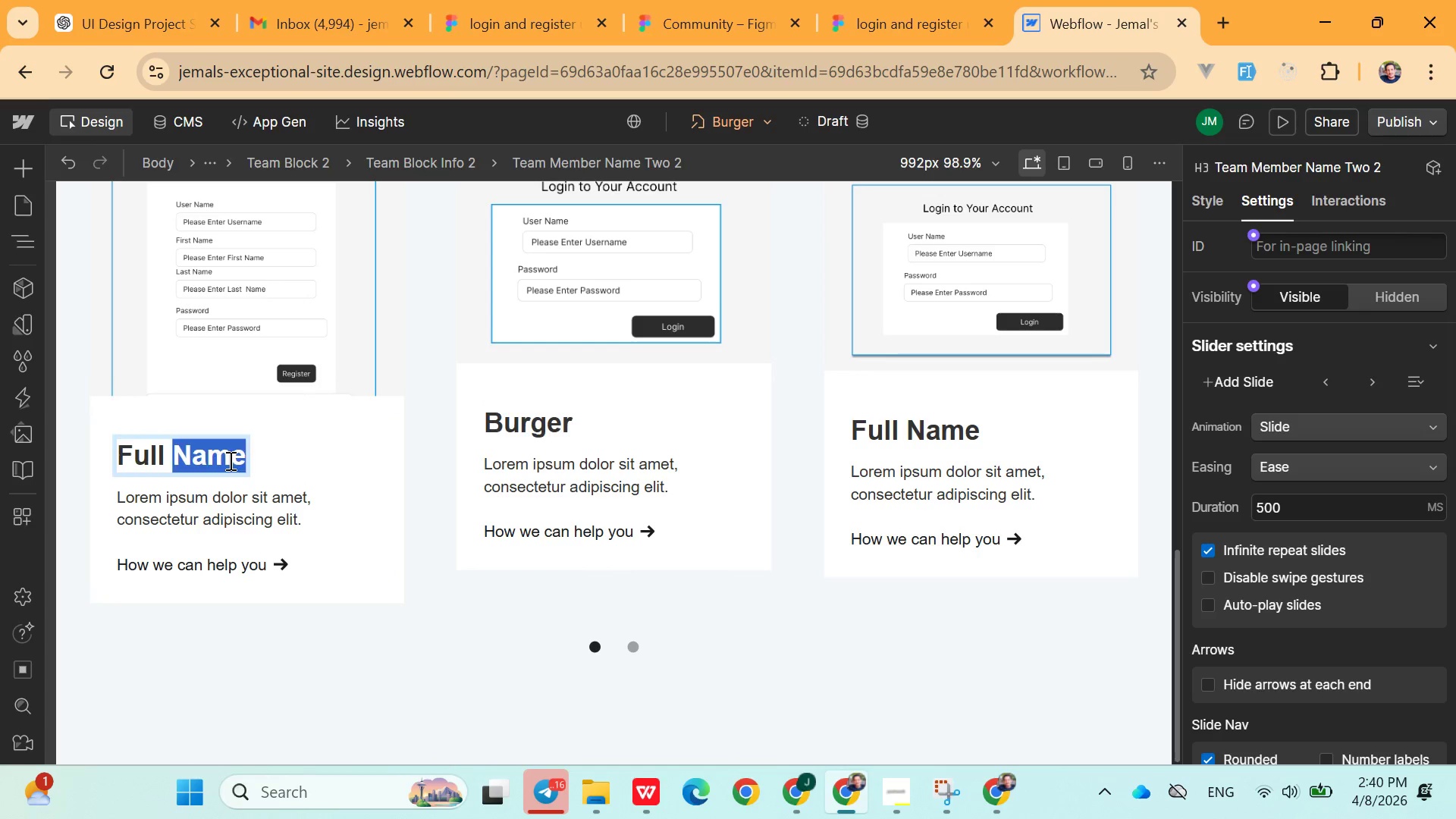 
triple_click([229, 460])
 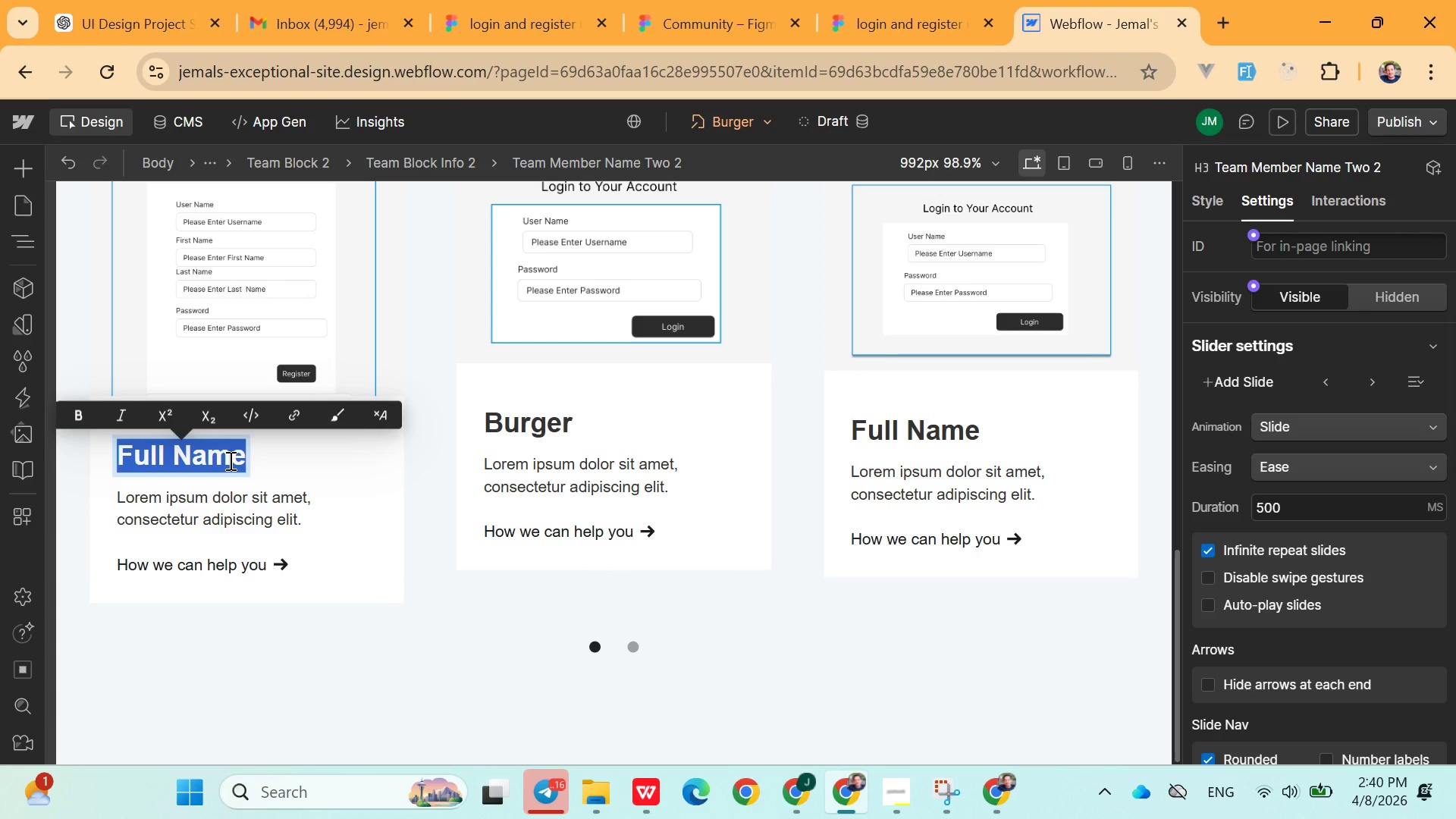 
type(Pizza)
 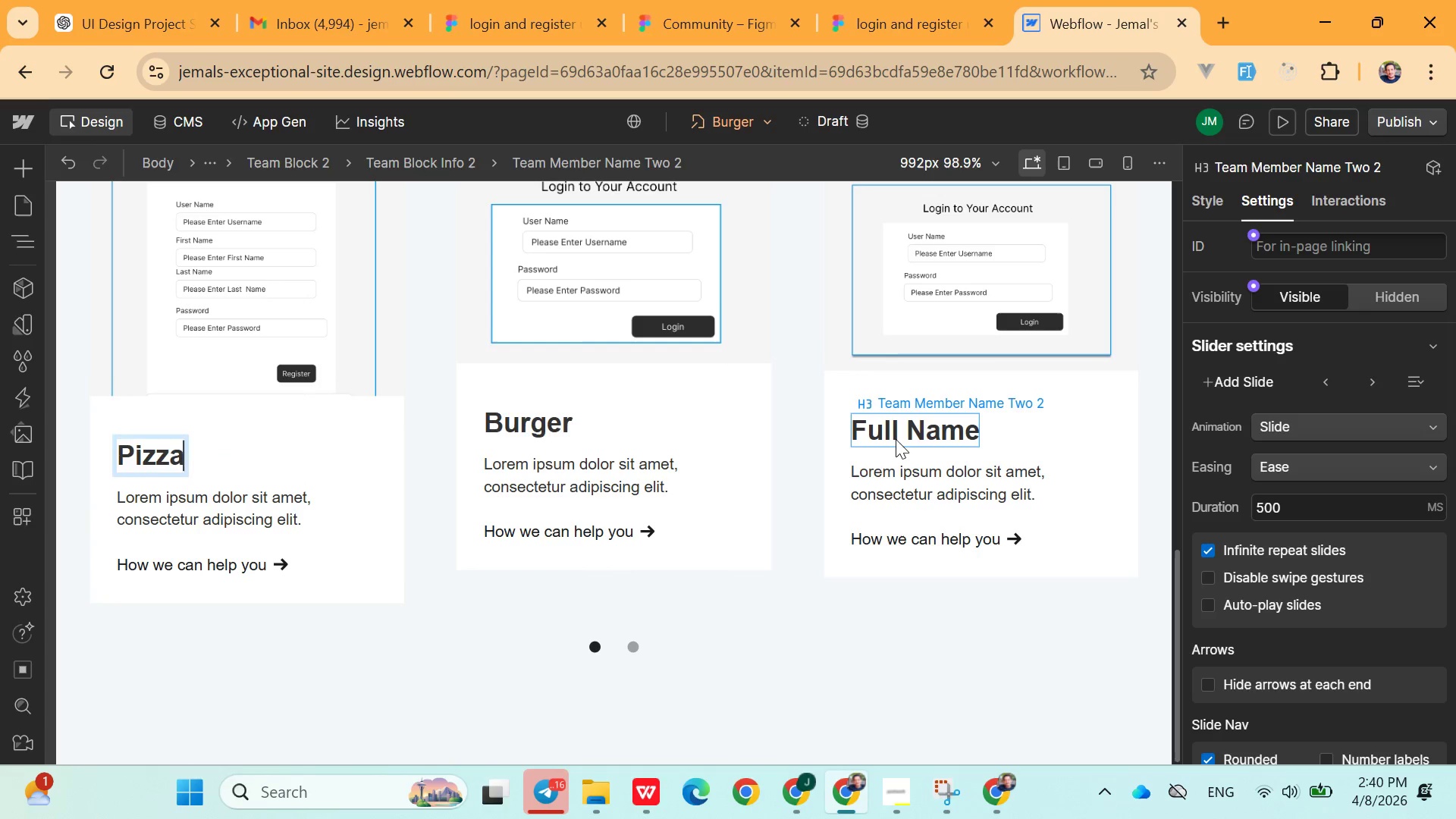 
double_click([892, 439])
 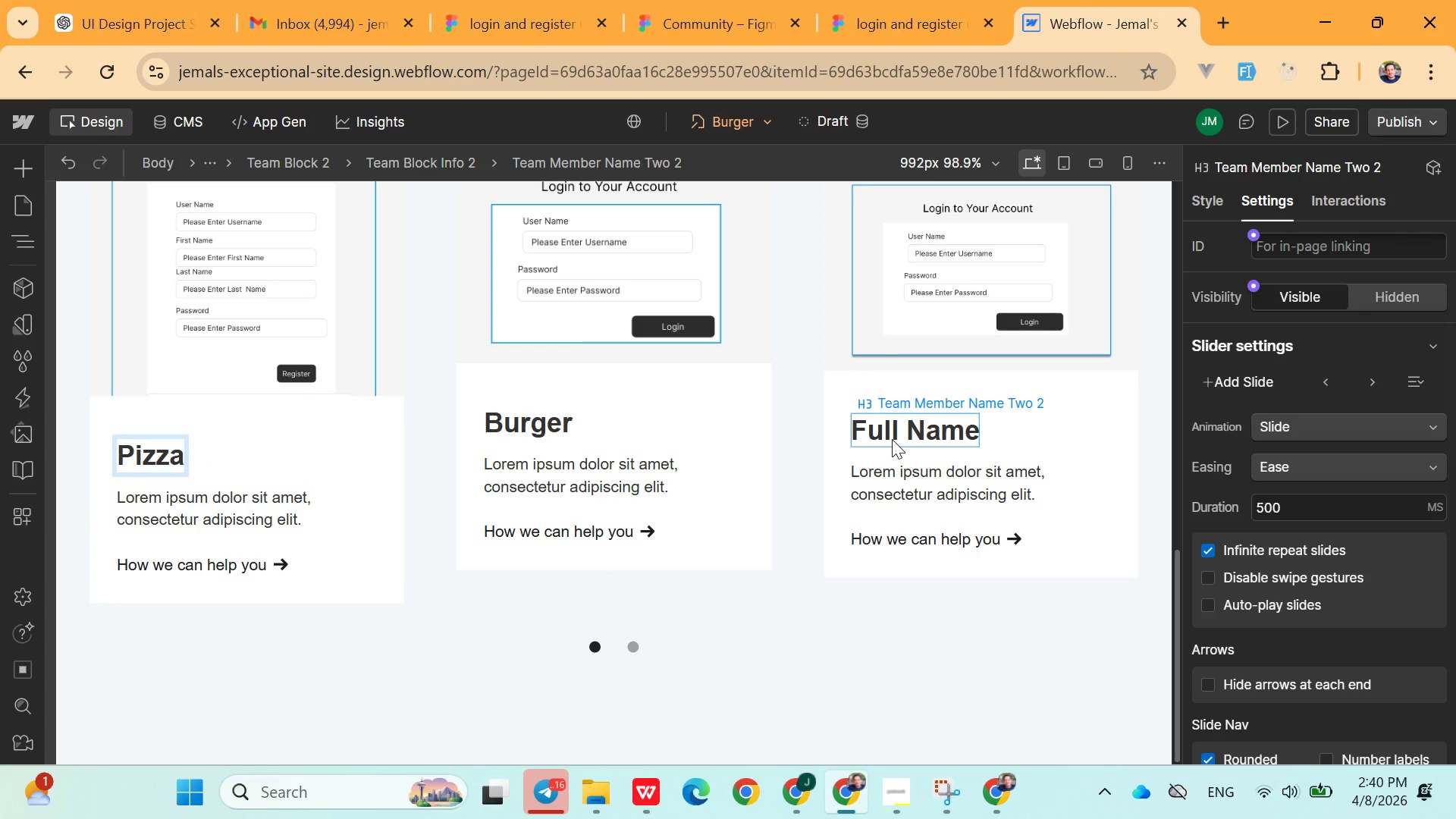 
triple_click([892, 439])
 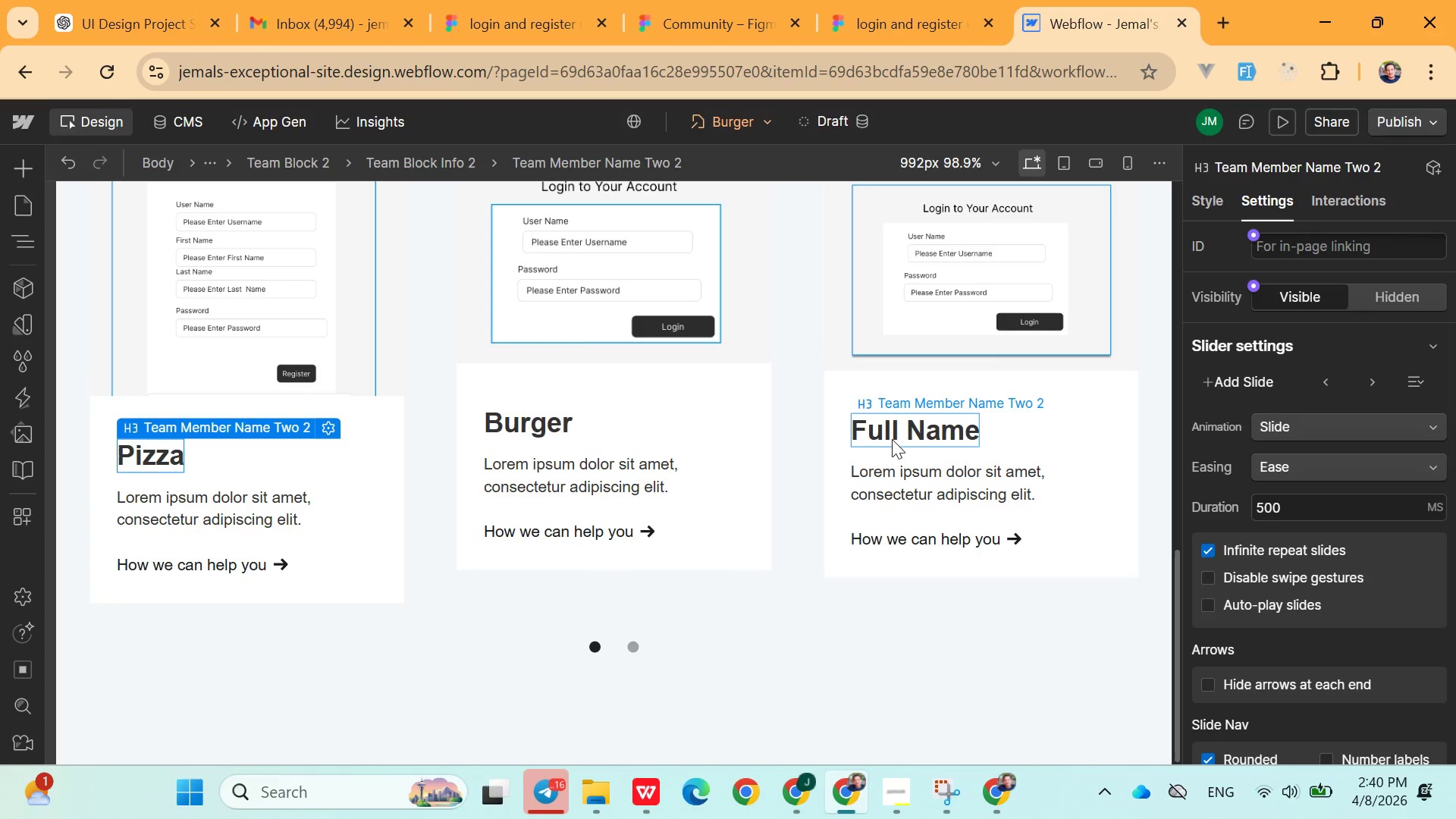 
triple_click([892, 439])
 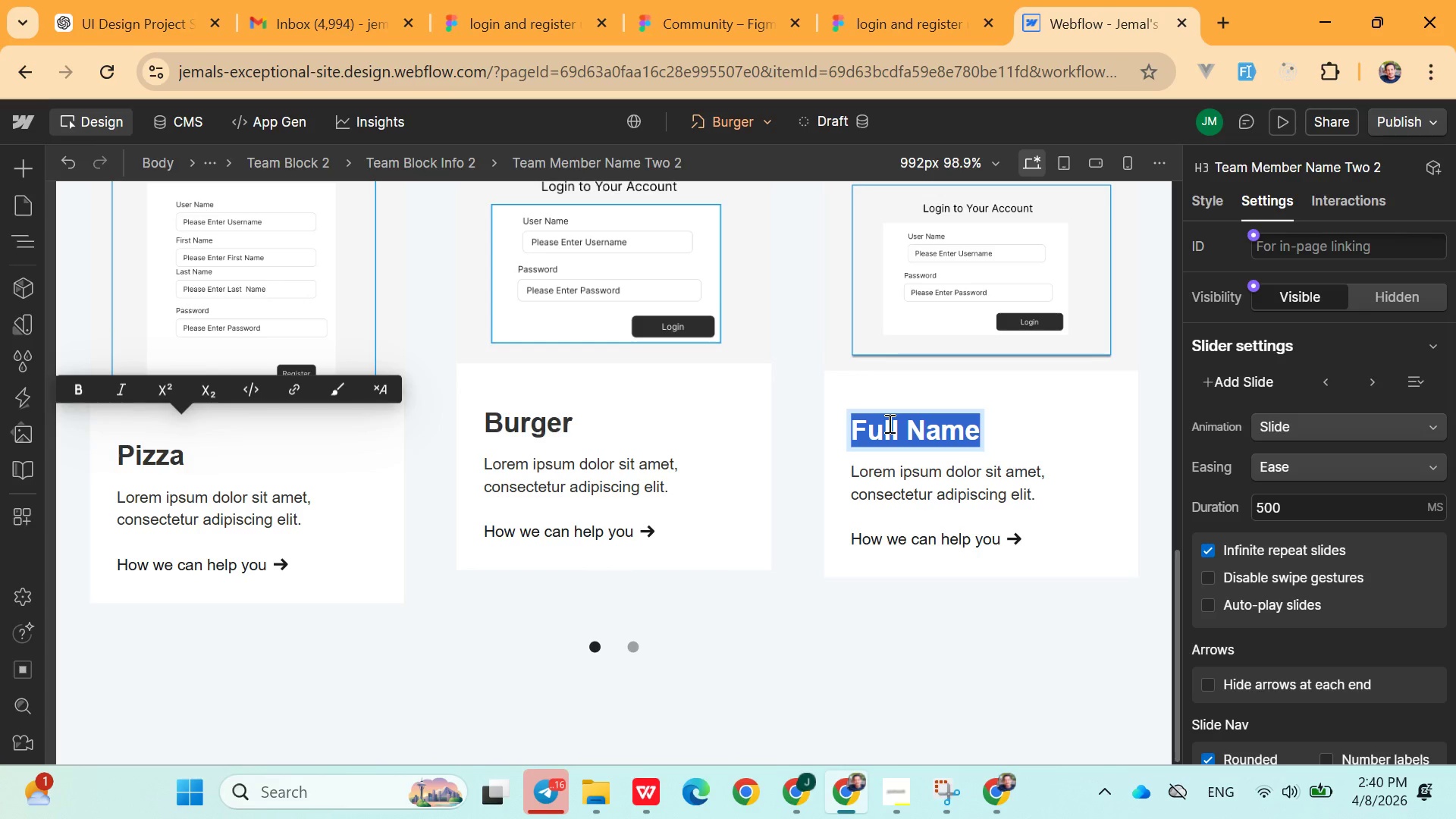 
type(Chicken)
 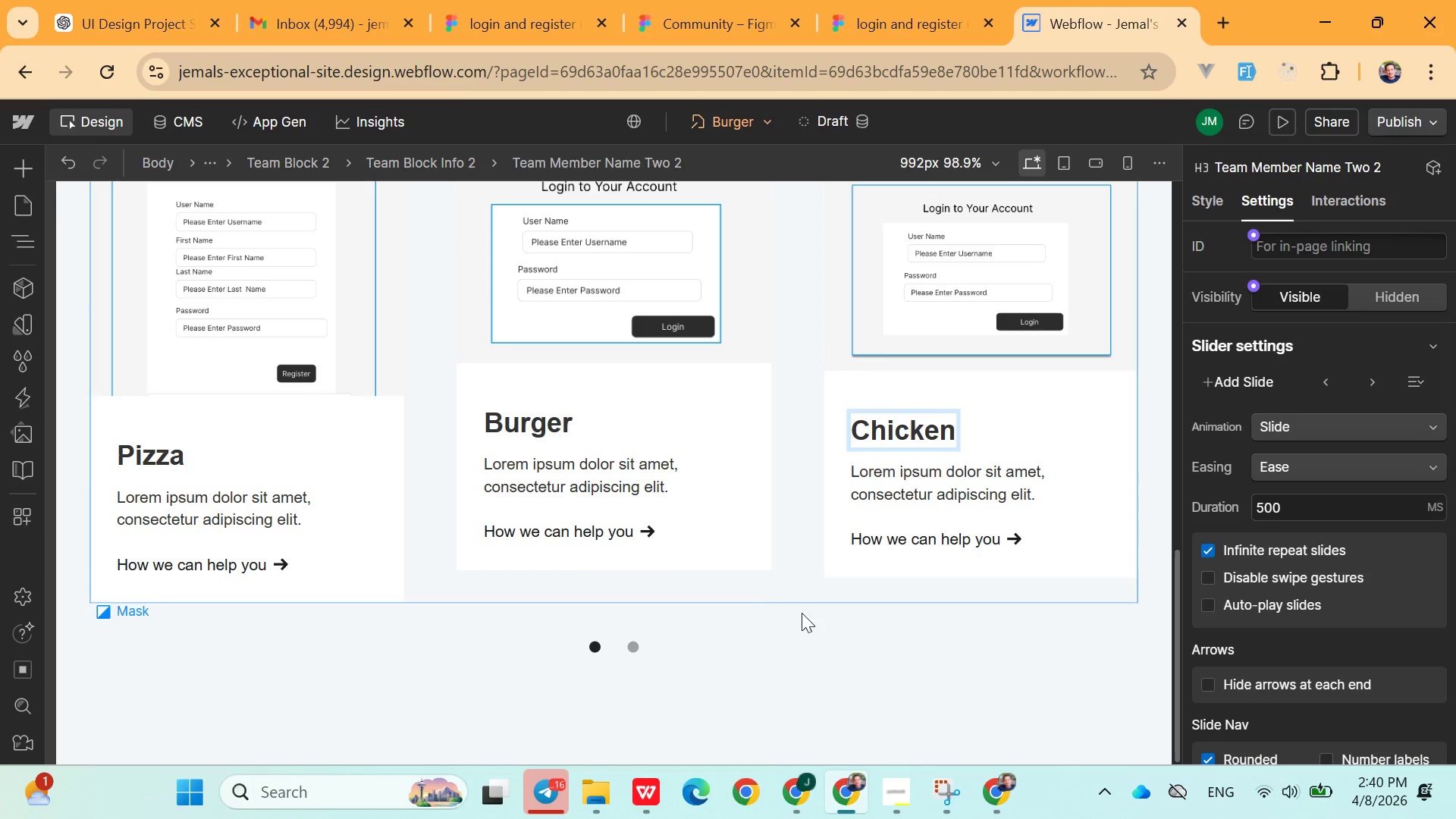 
left_click([817, 618])
 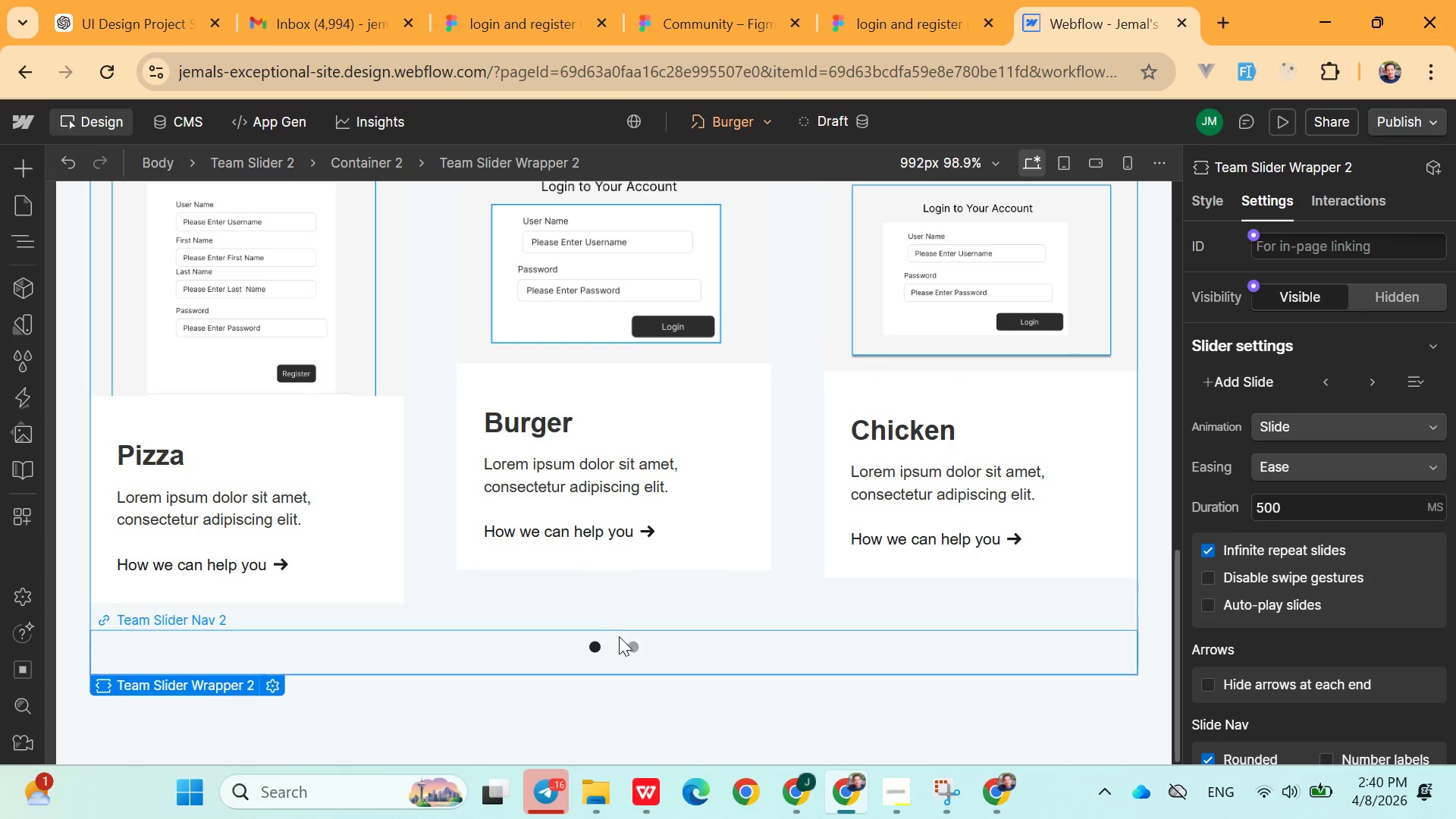 
left_click([629, 643])
 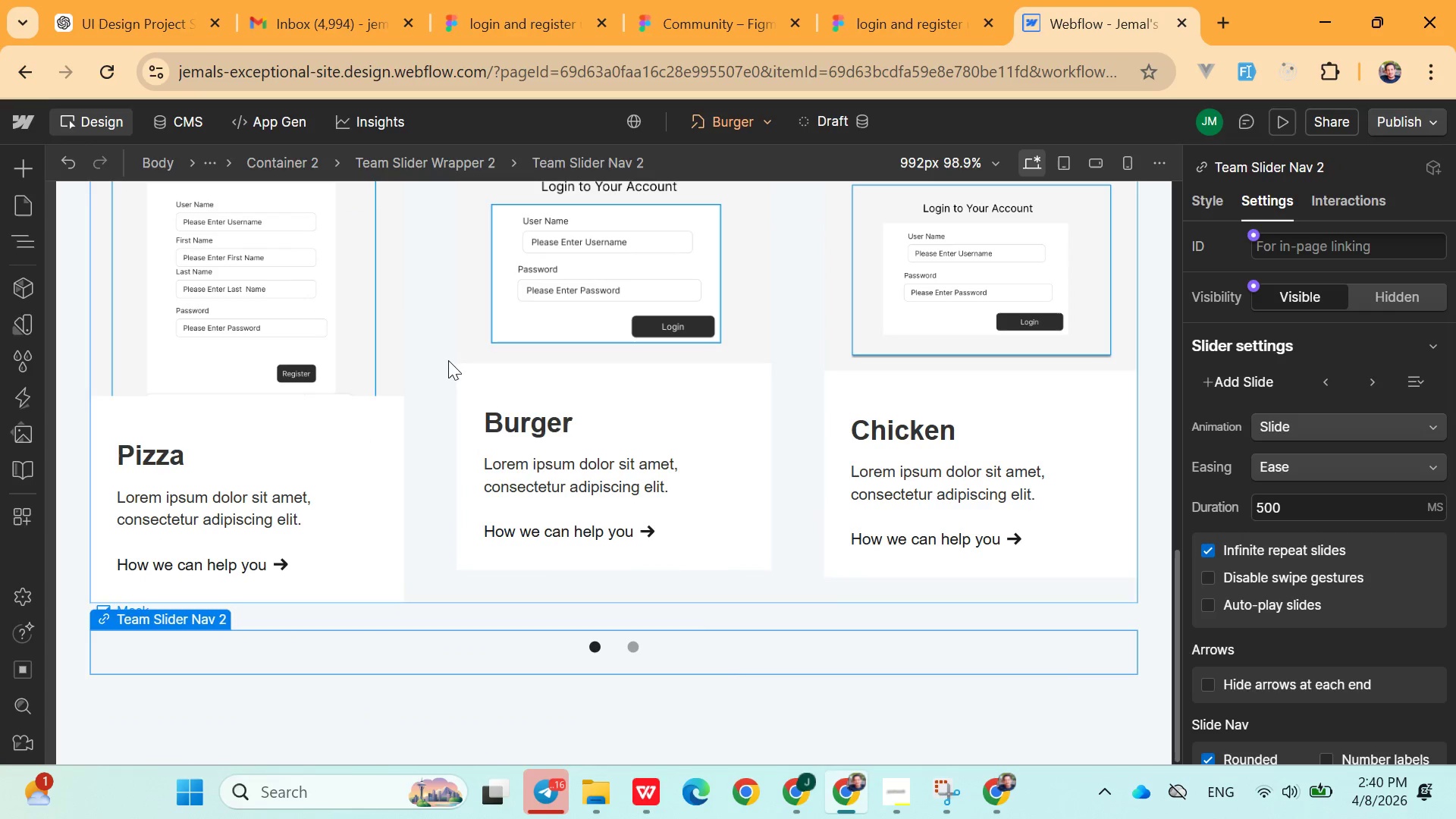 
left_click([627, 647])
 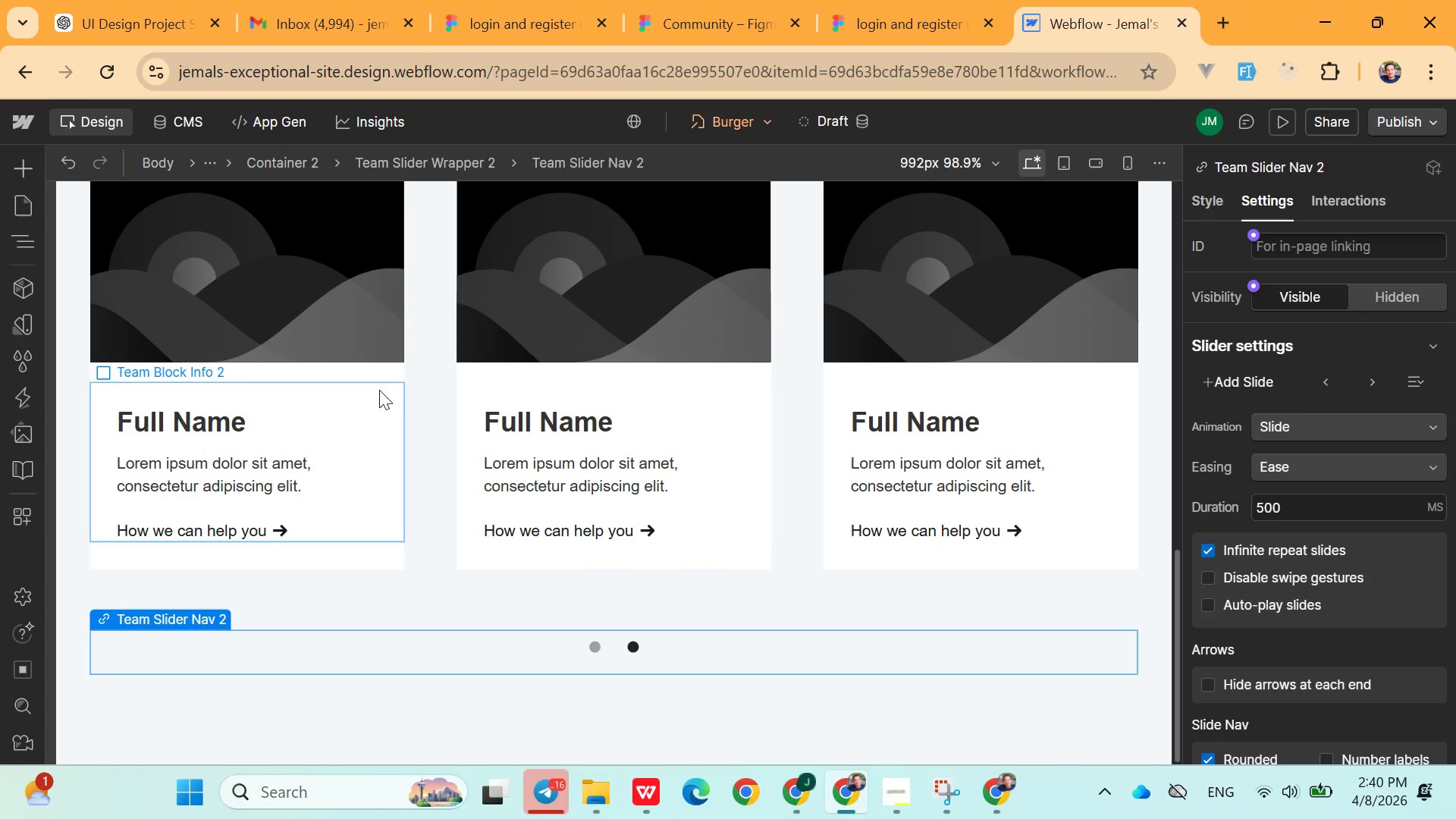 
left_click([273, 278])
 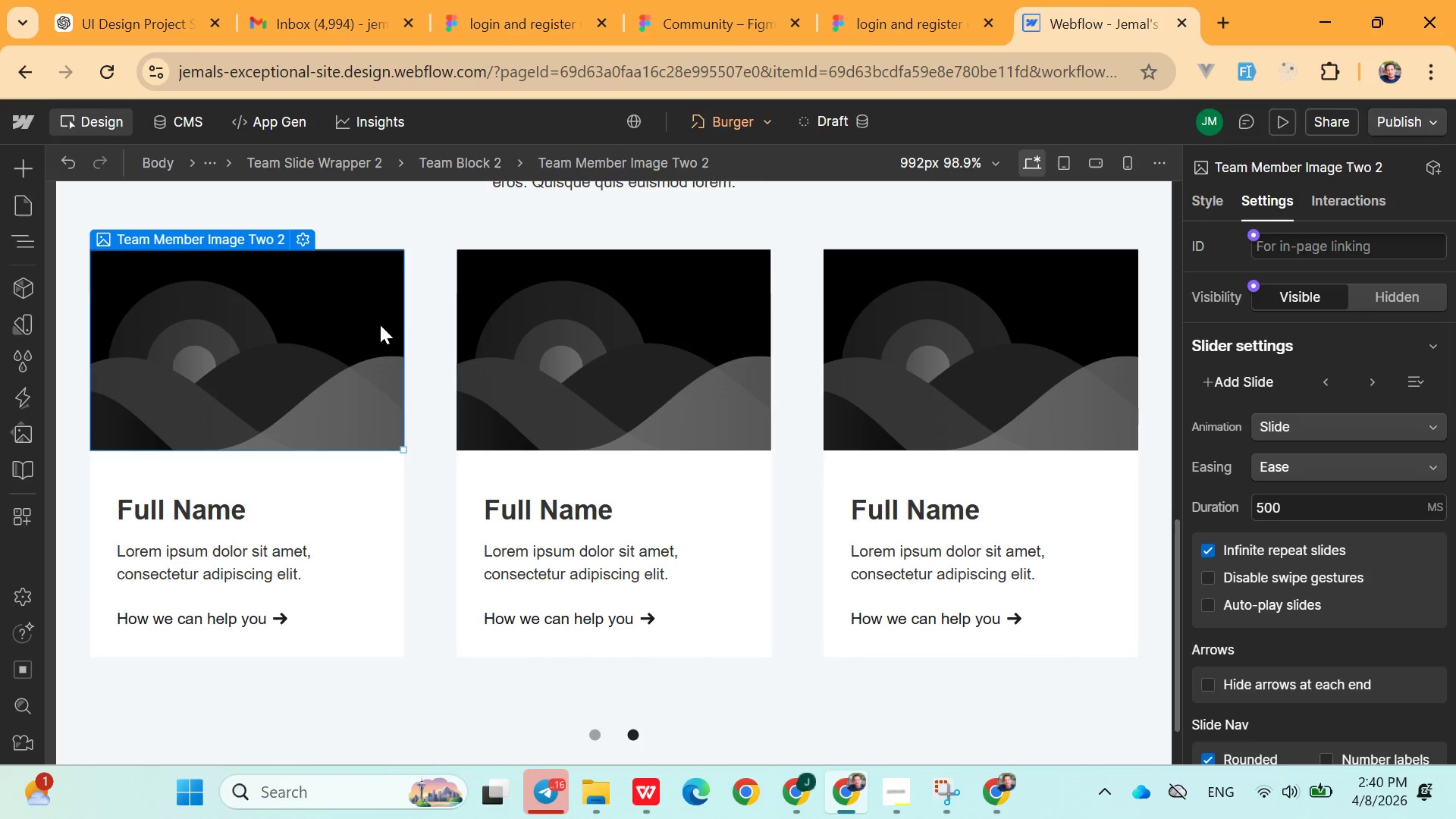 
left_click([306, 237])
 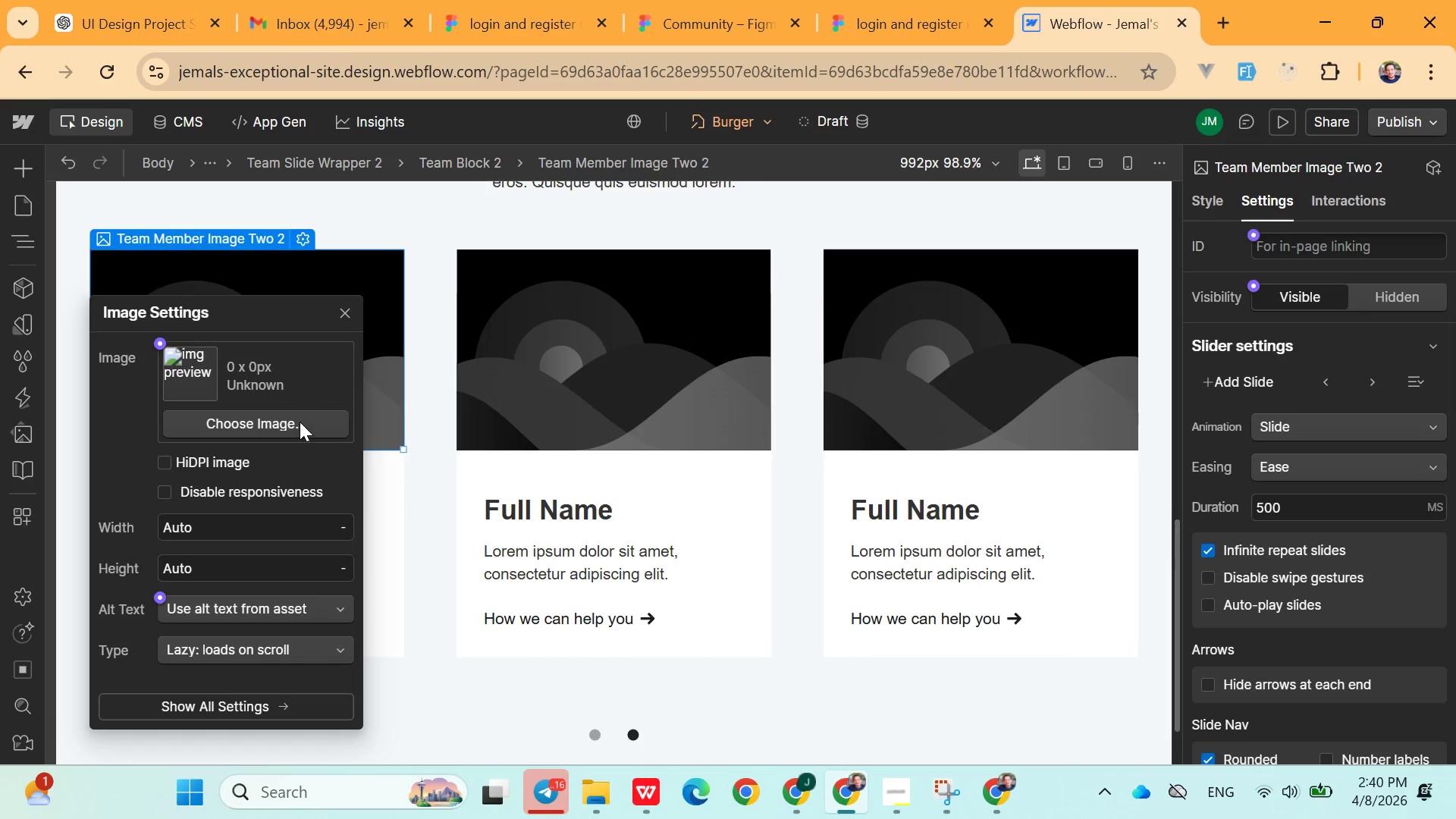 
left_click([300, 425])
 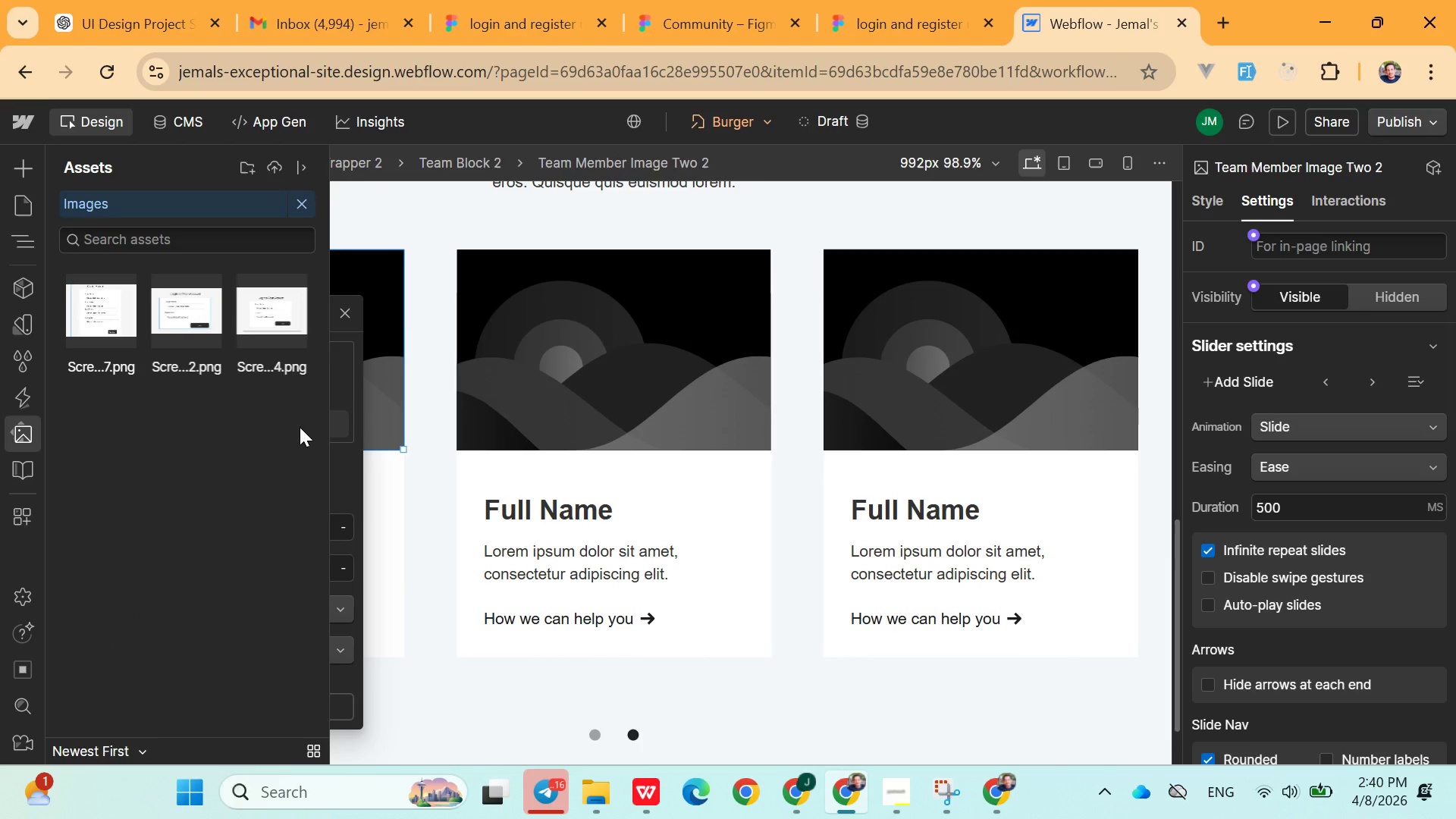 
left_click([101, 298])
 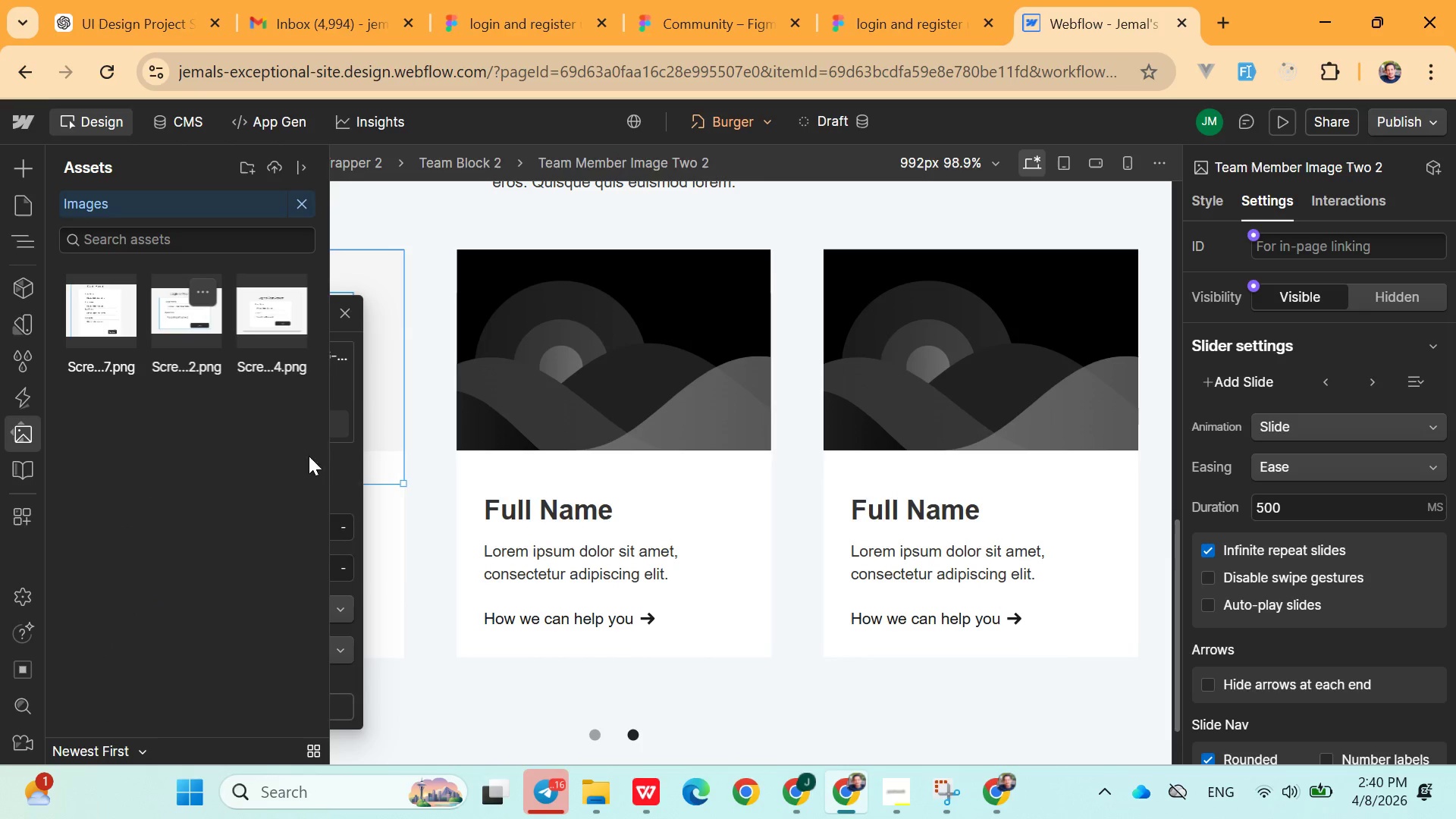 
mouse_move([550, 367])
 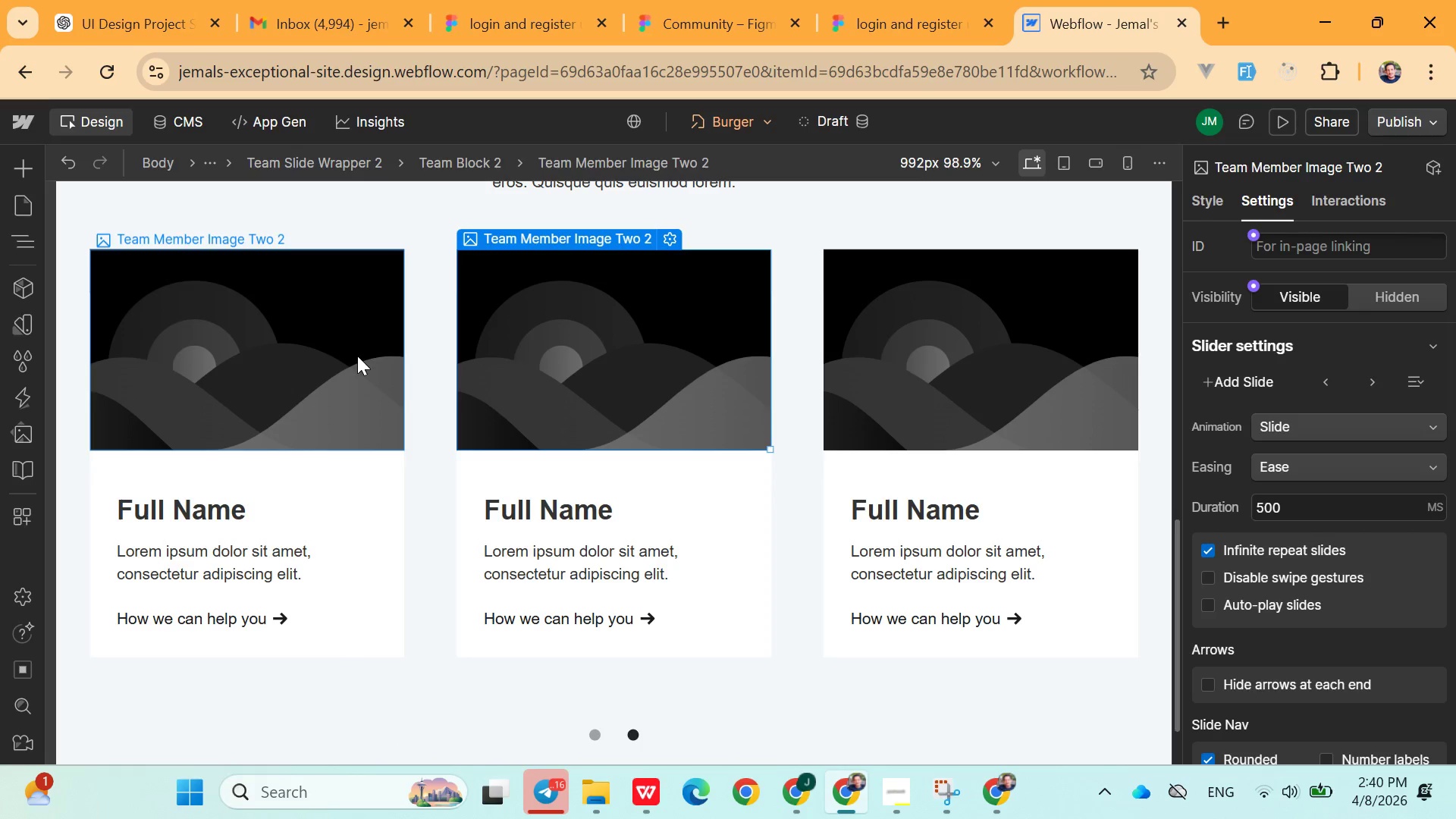 
left_click([357, 356])
 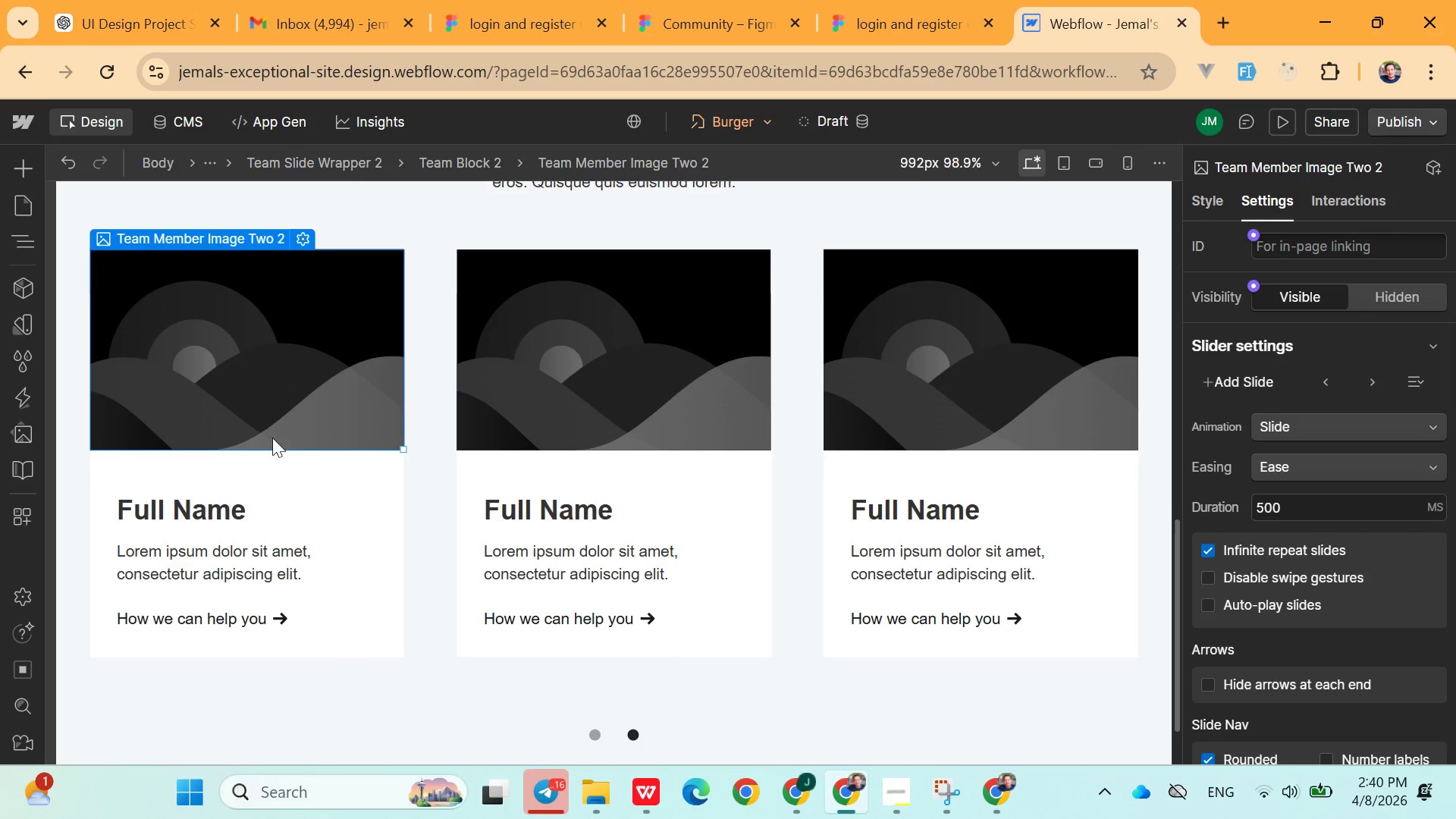 
left_click([218, 332])
 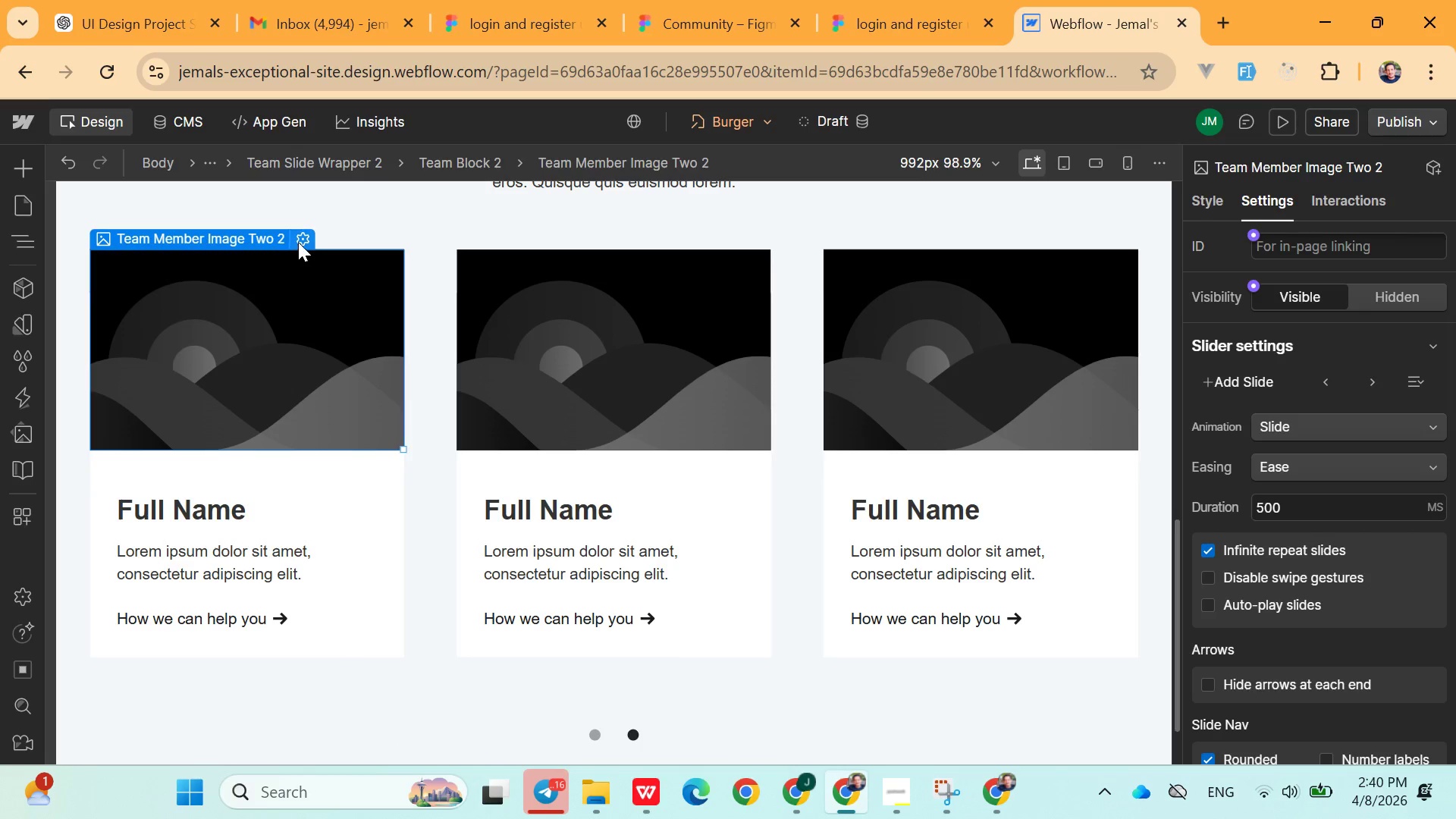 
left_click([298, 237])
 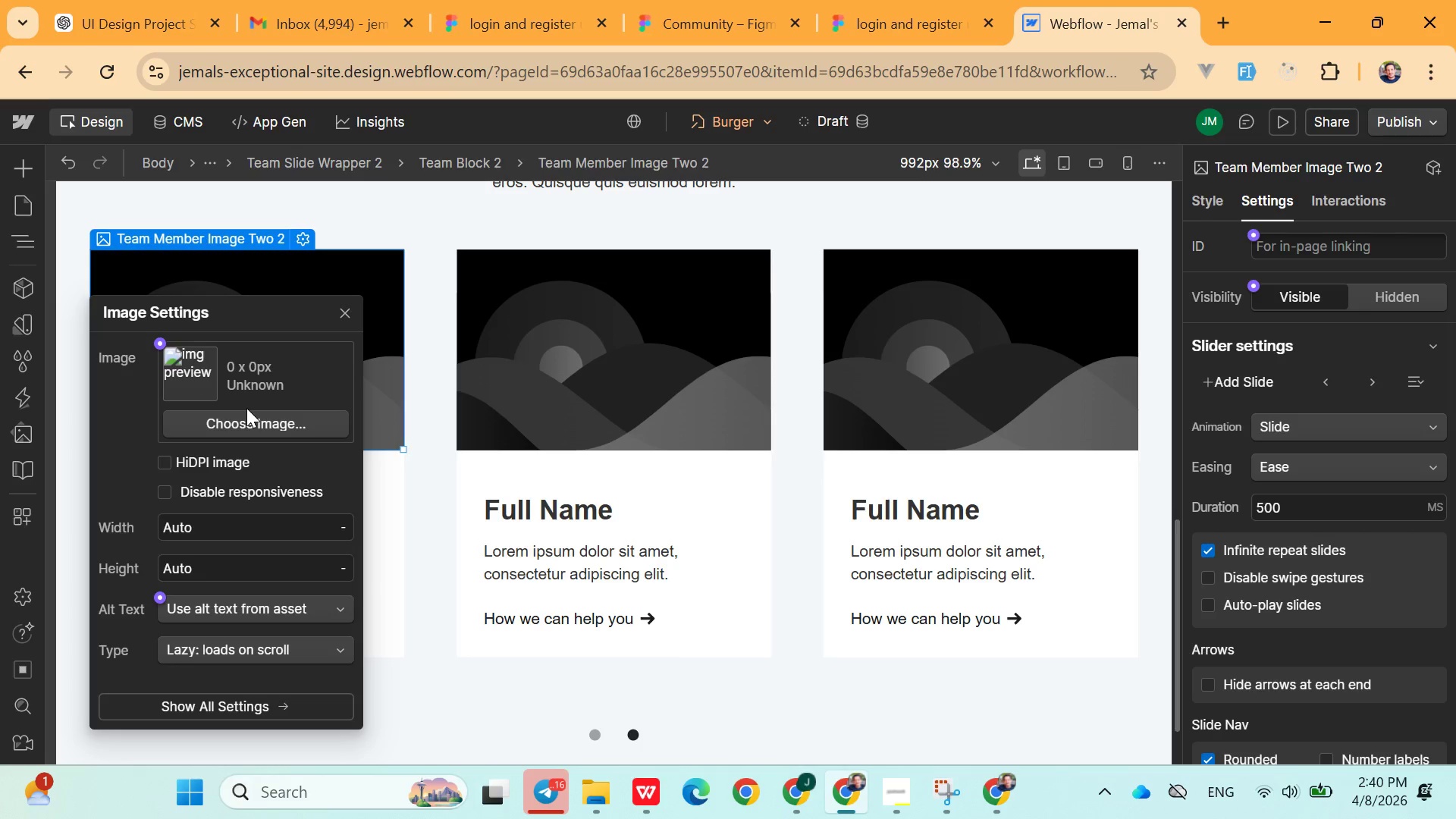 
double_click([247, 422])
 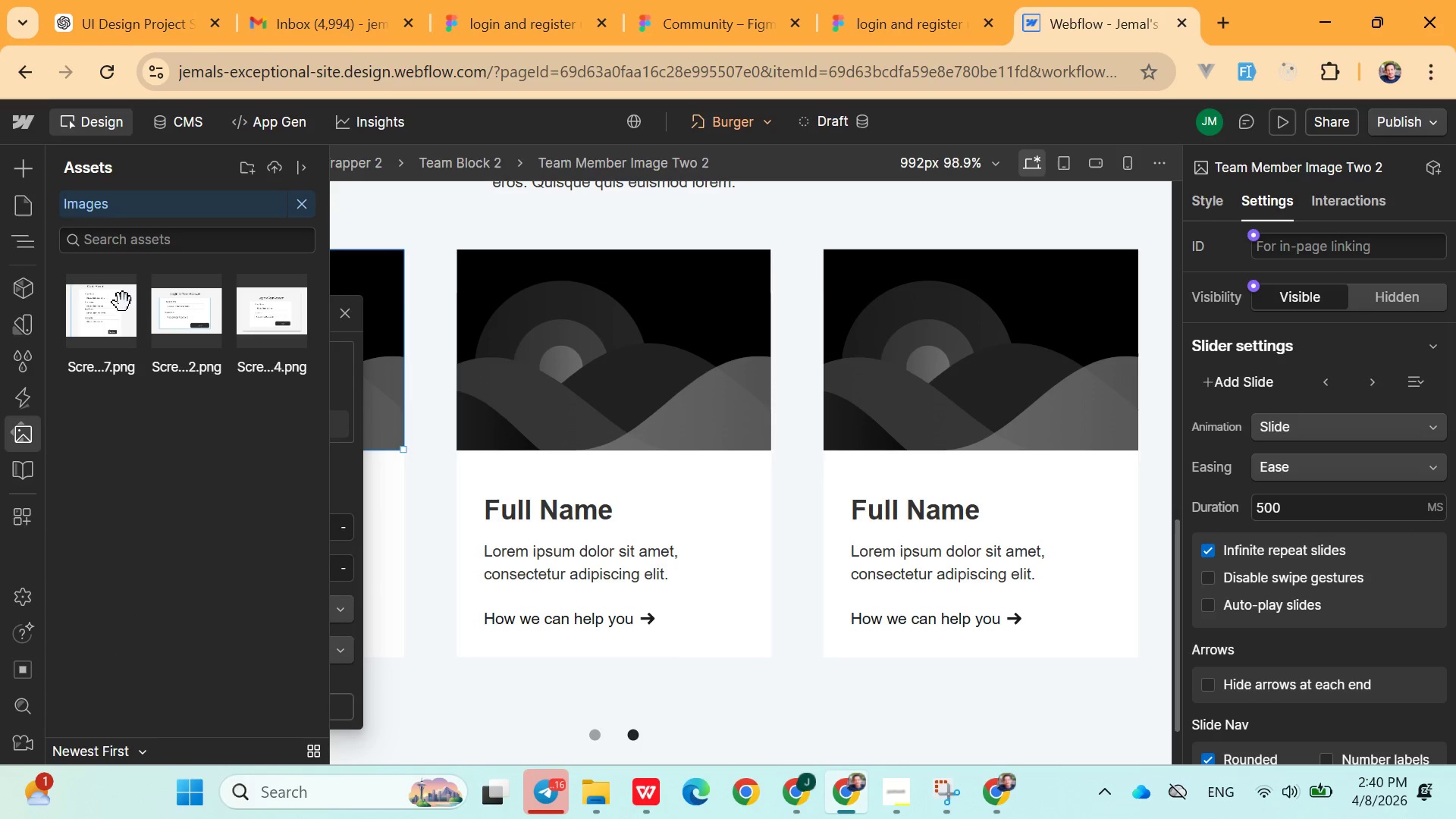 
left_click([123, 303])
 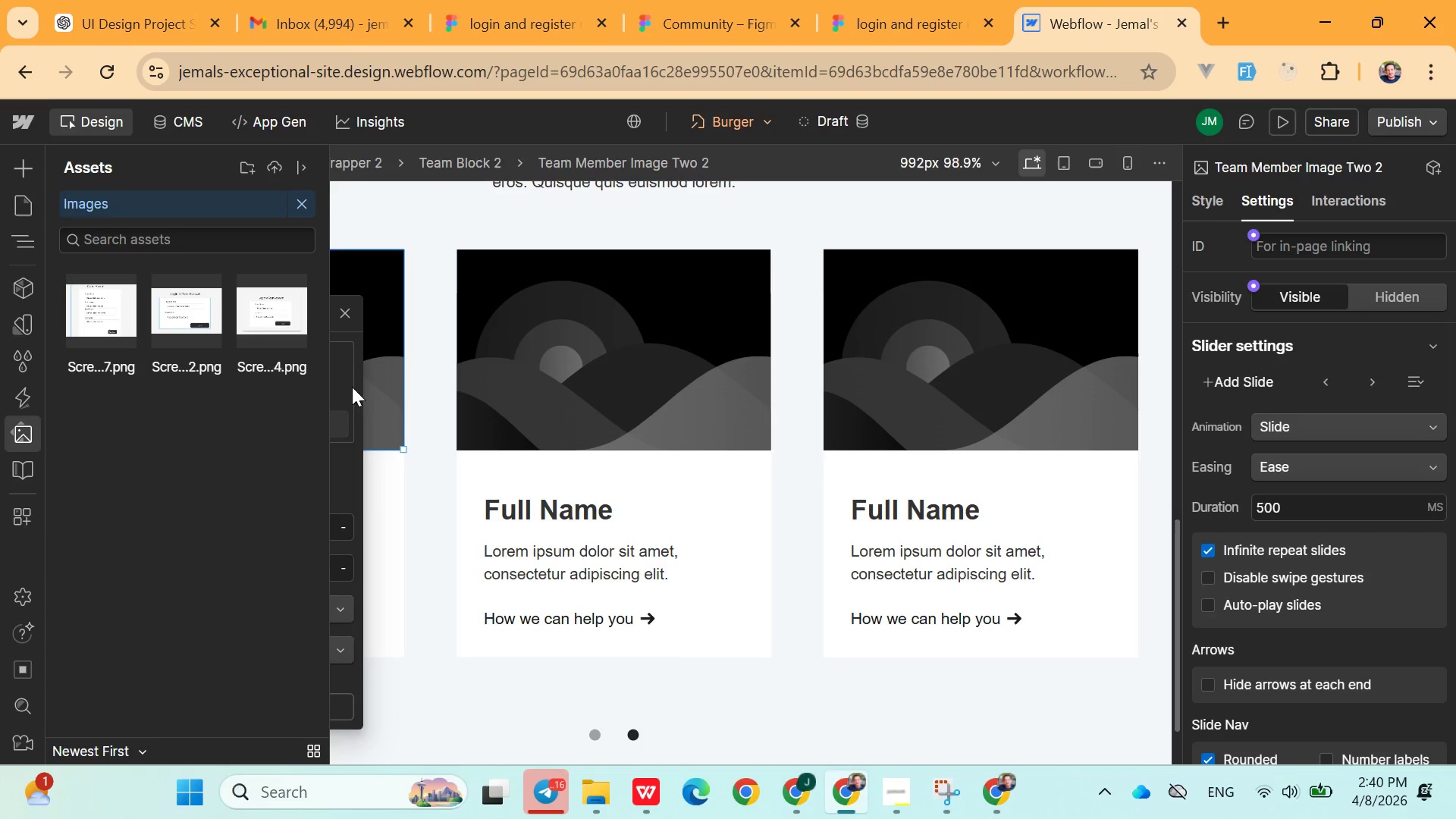 
left_click([344, 450])
 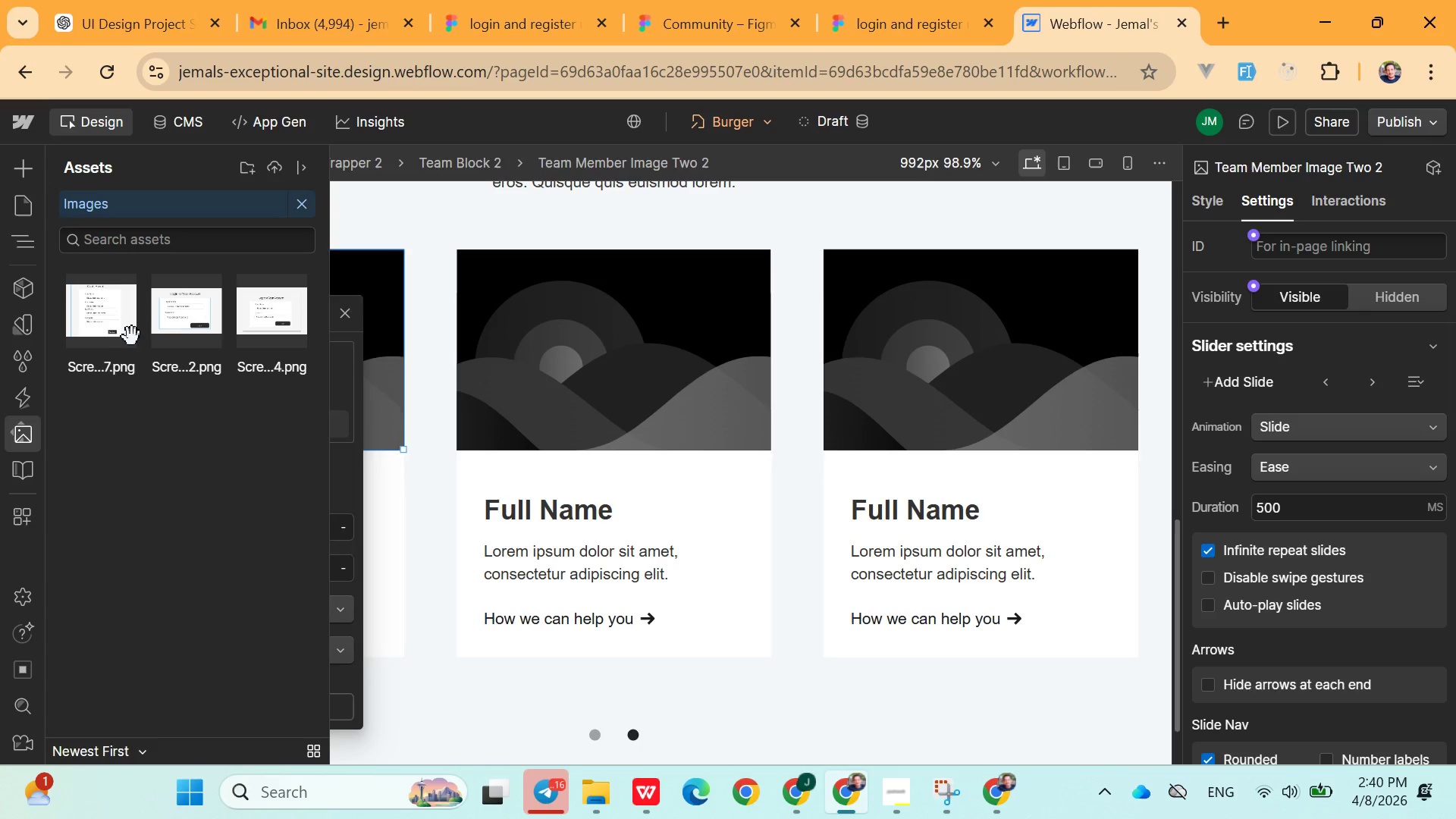 
double_click([127, 335])
 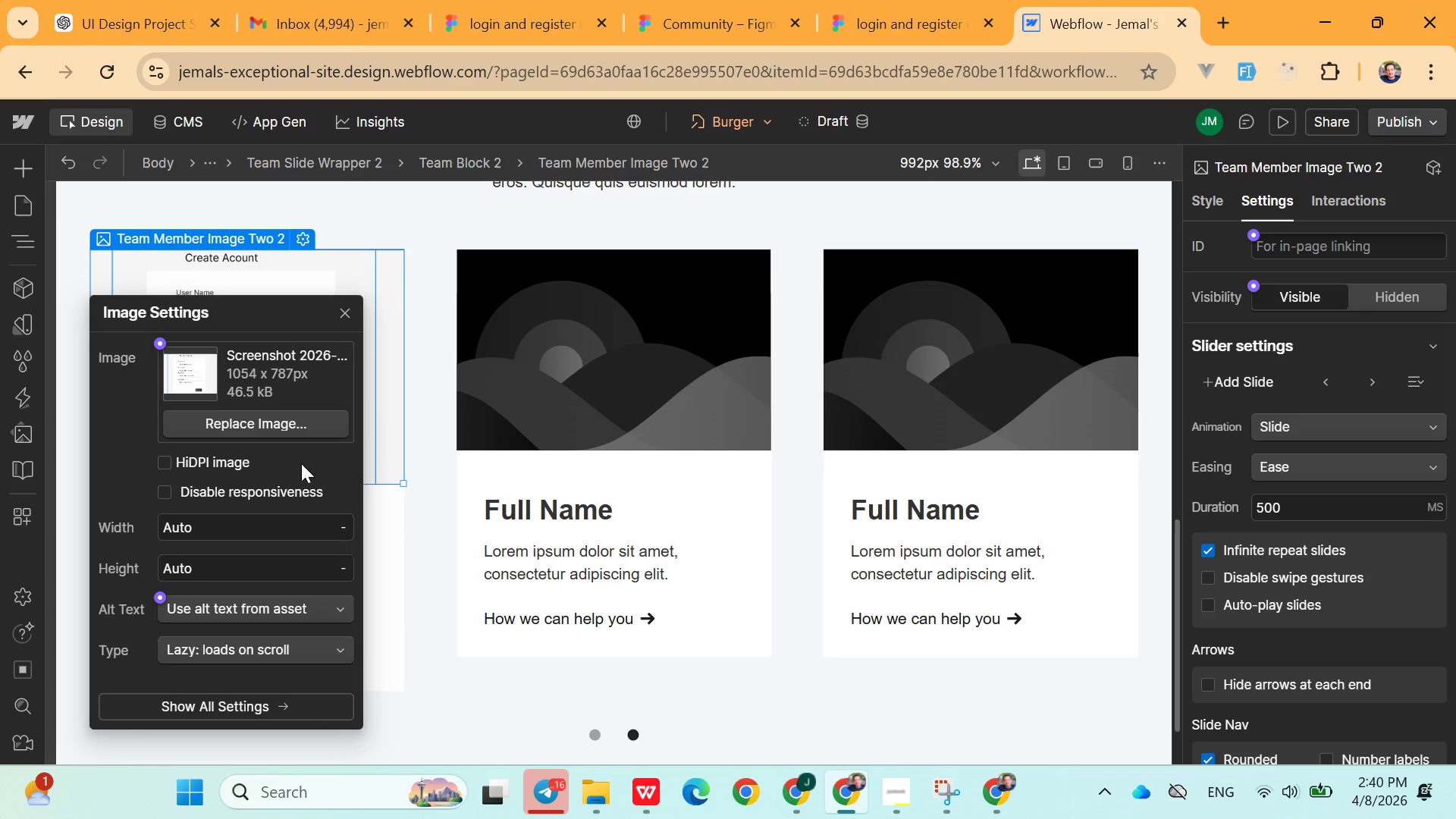 
left_click([258, 427])
 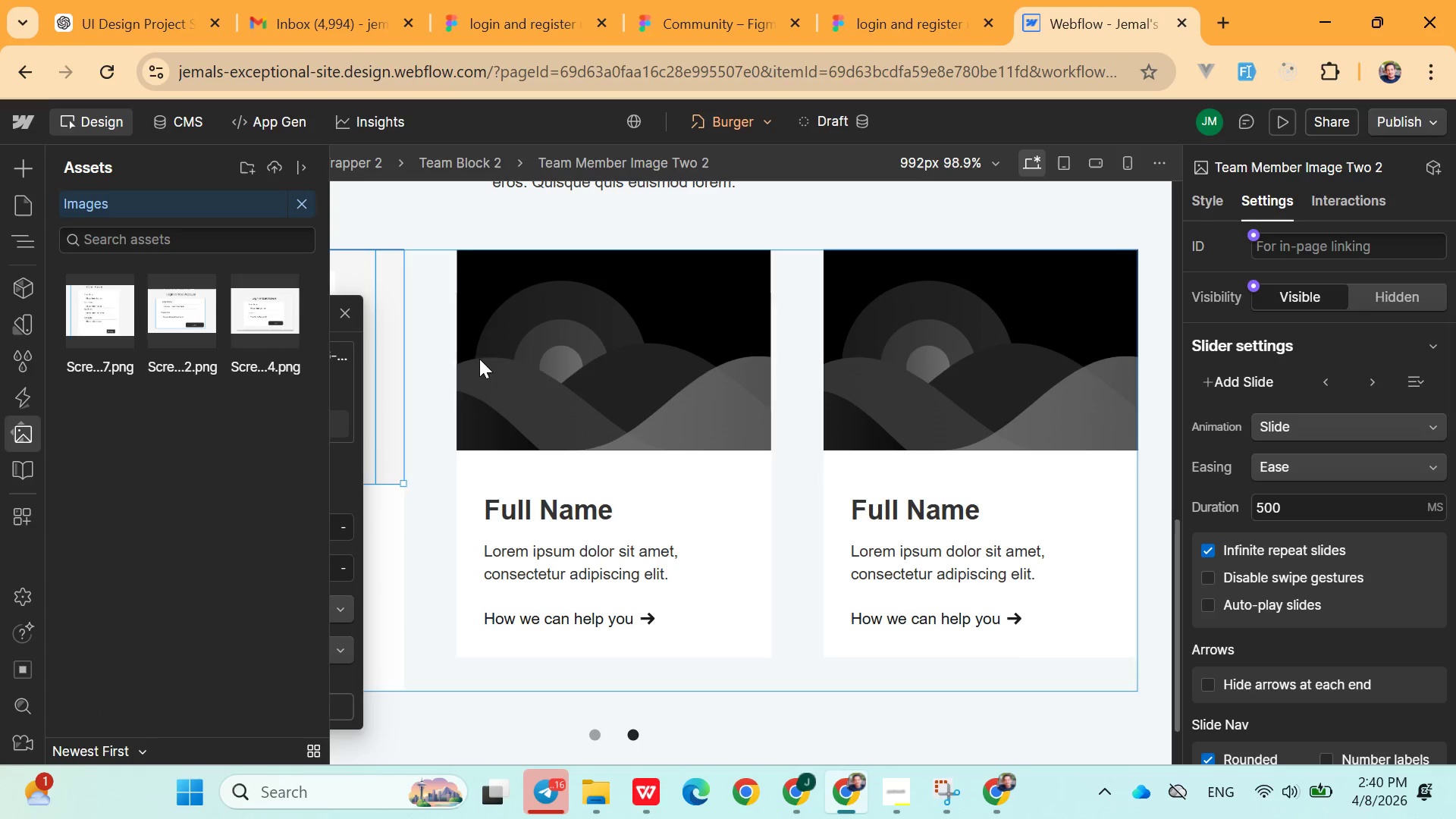 
left_click([576, 356])
 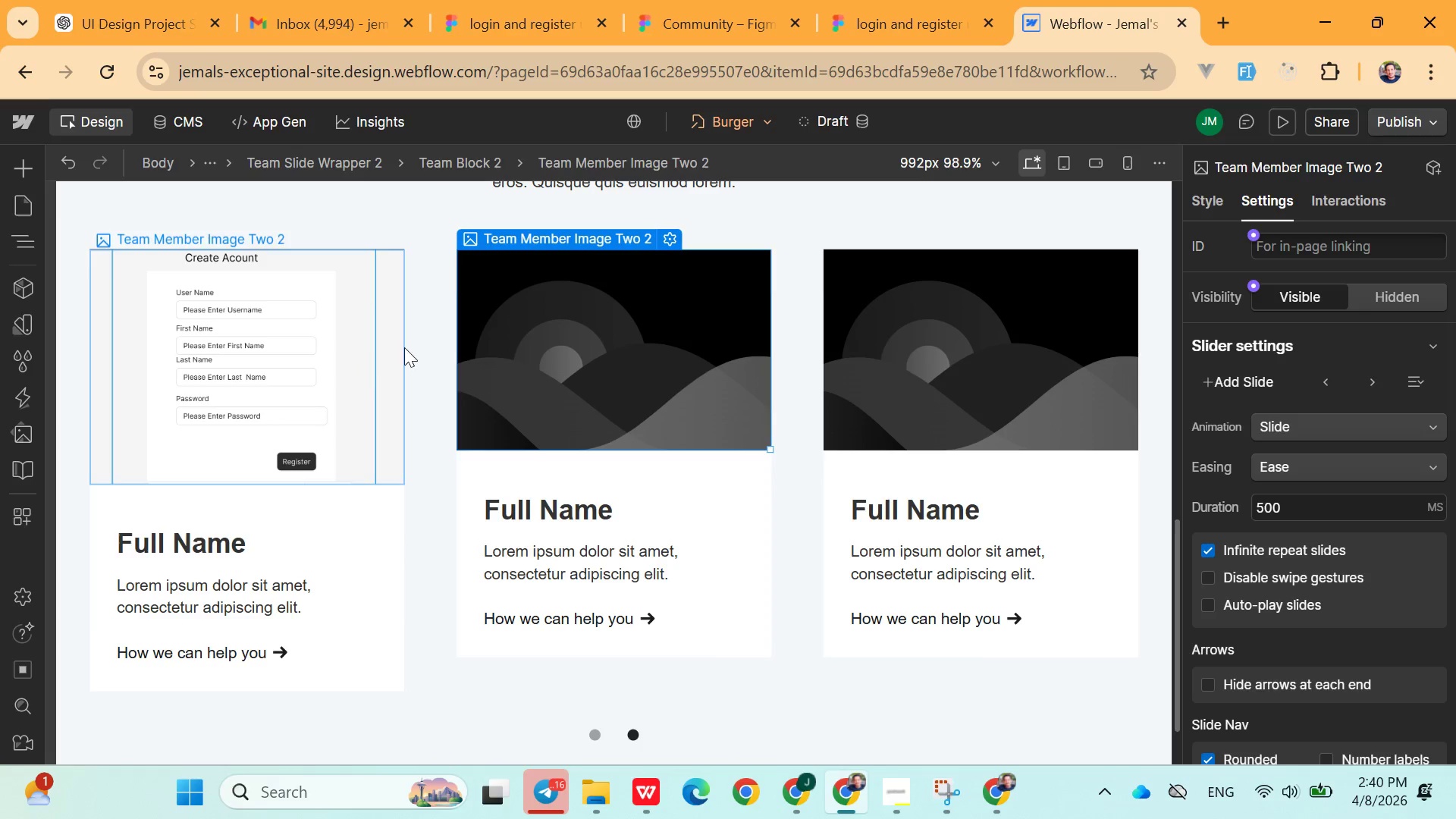 
left_click([511, 321])
 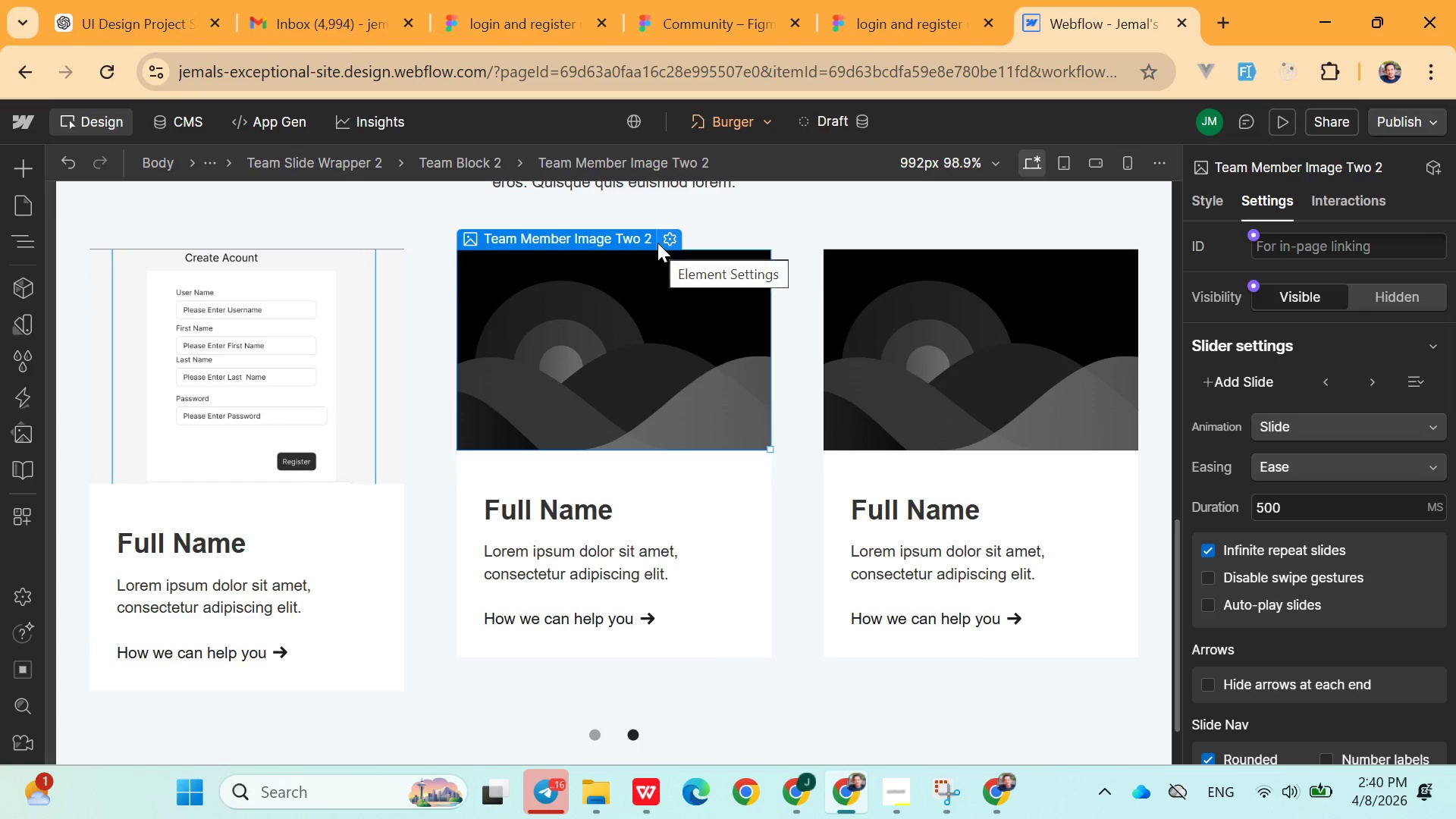 
left_click([663, 237])
 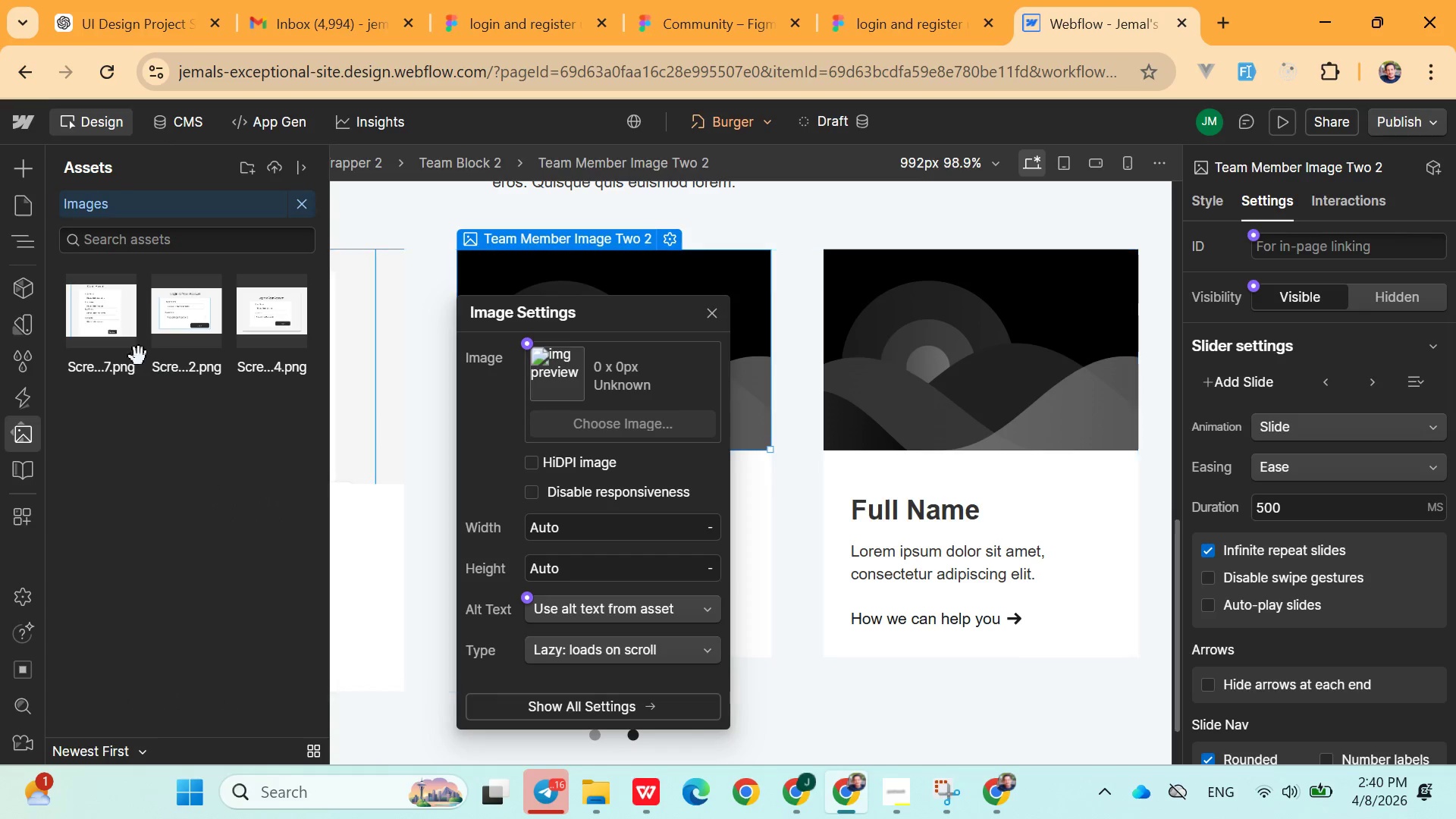 
left_click([205, 337])
 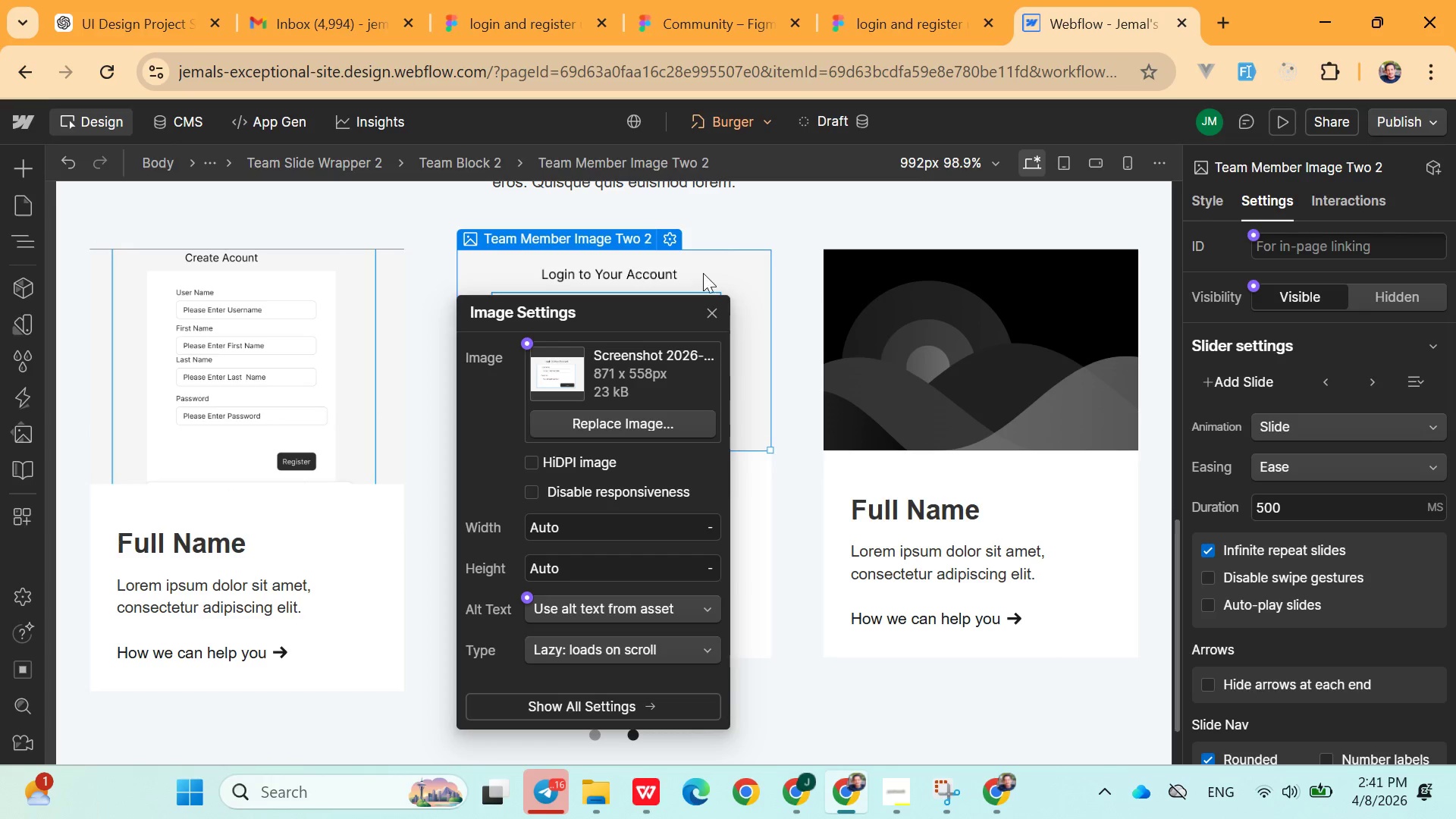 
left_click([968, 321])
 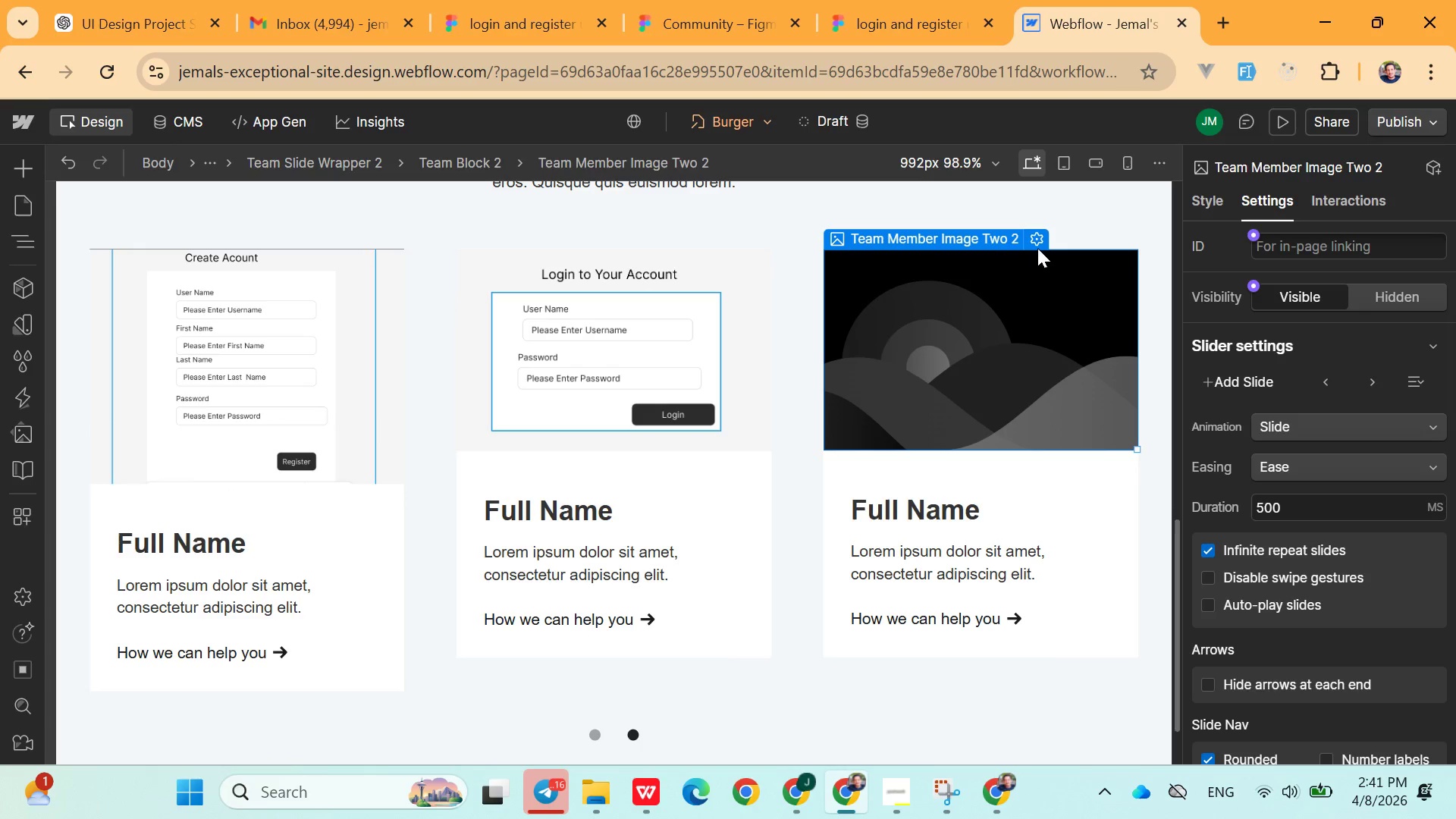 
left_click([1039, 244])
 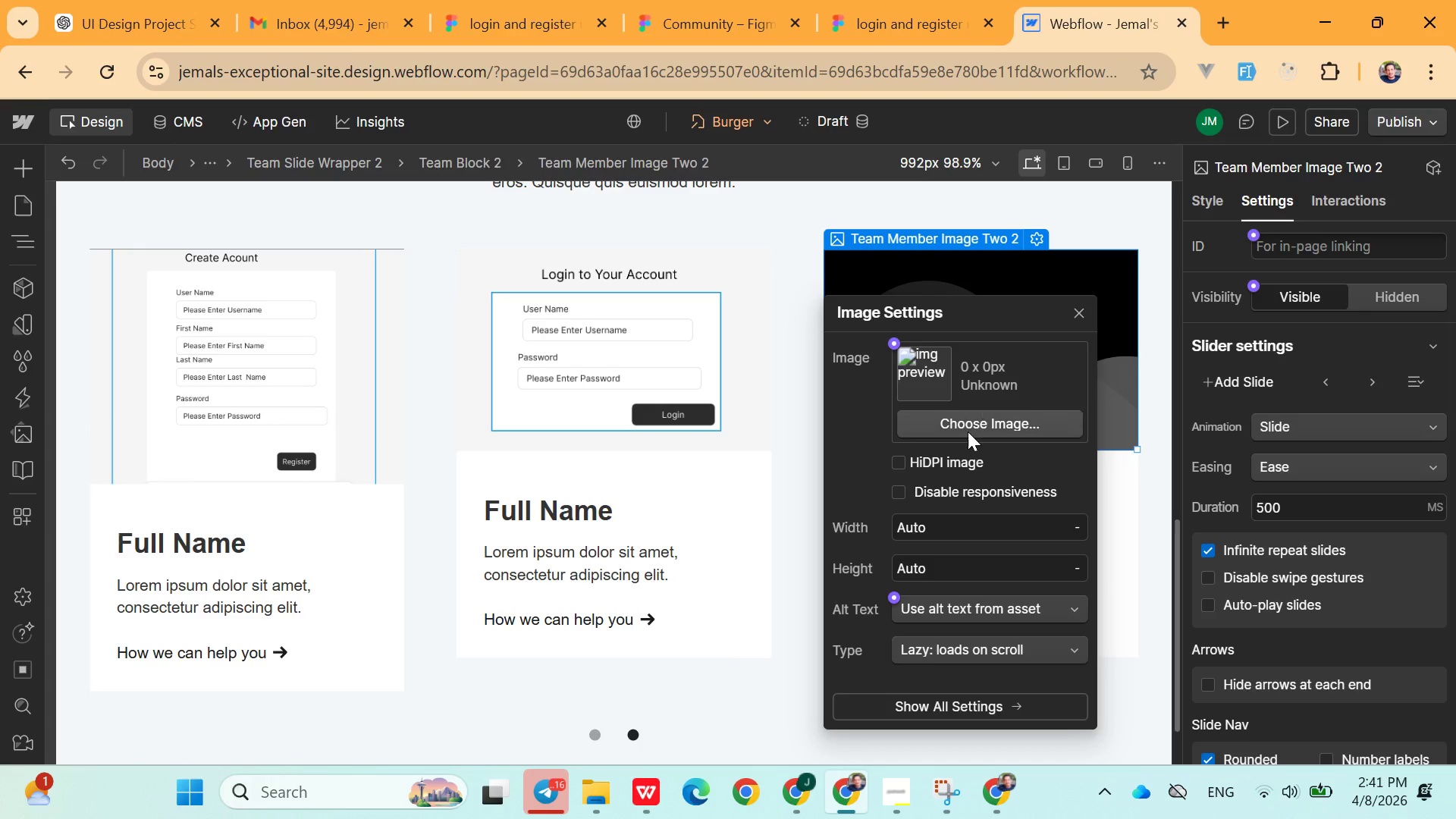 
left_click([969, 428])
 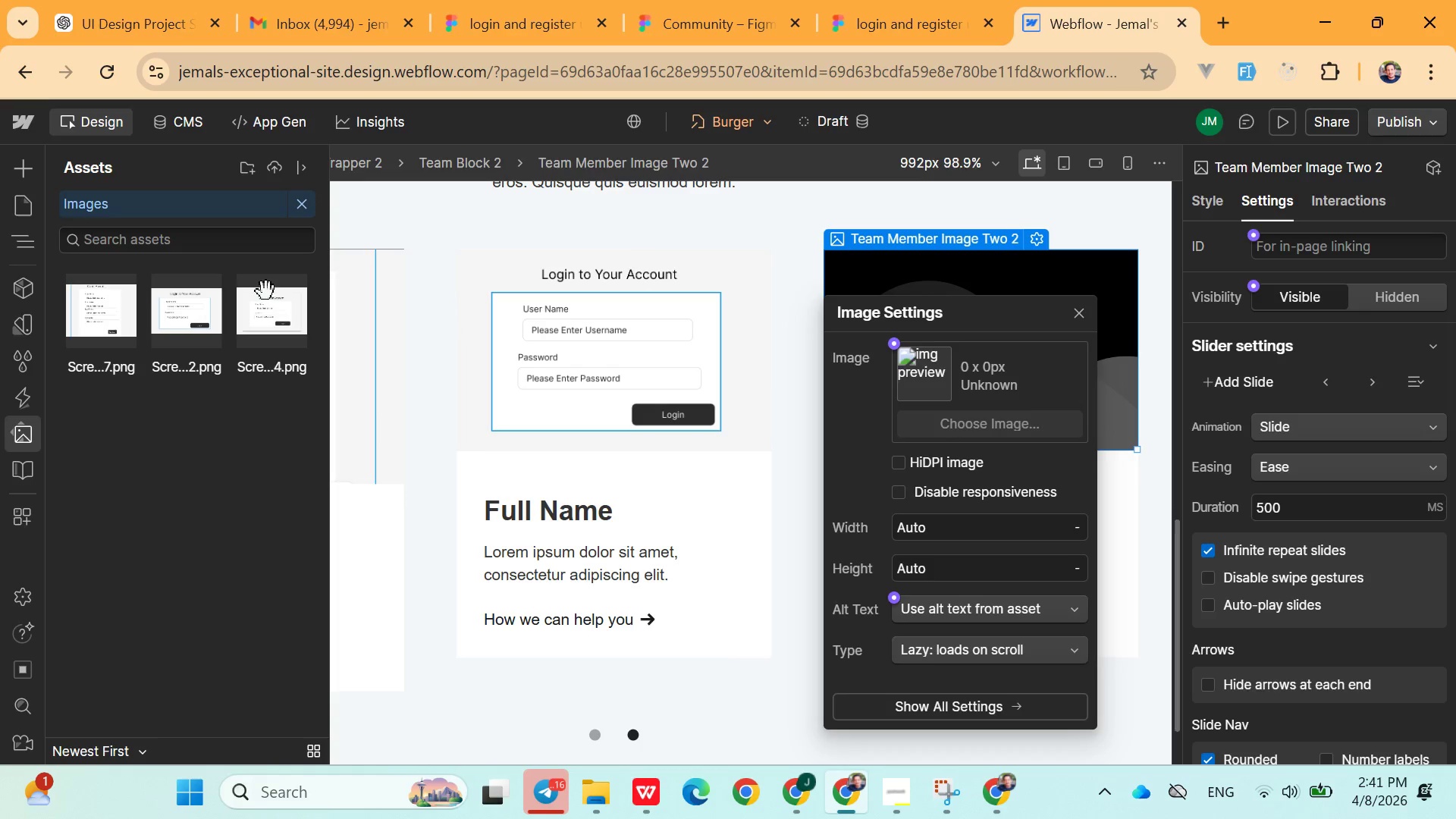 
left_click([270, 306])
 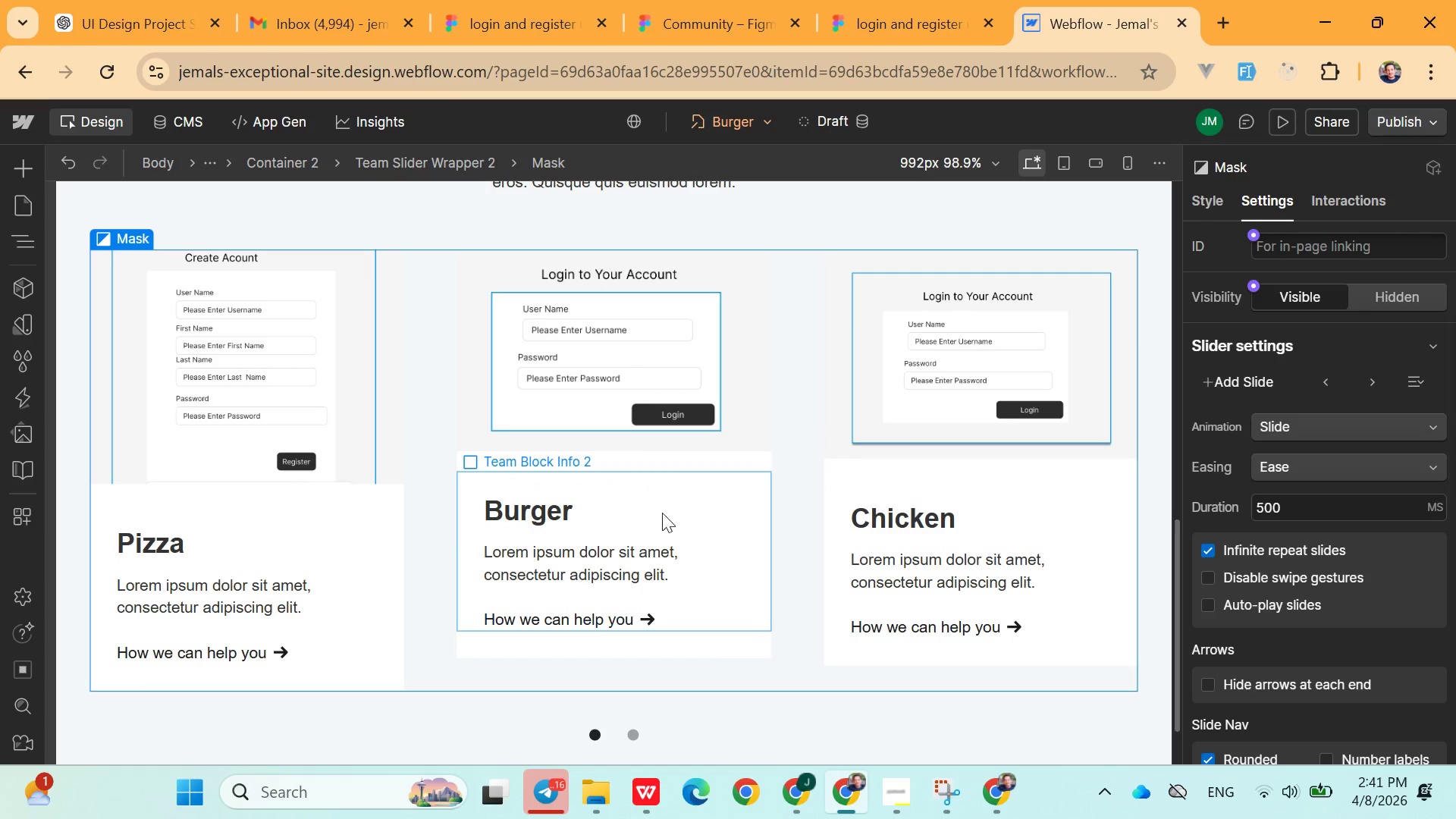 
wait(5.23)
 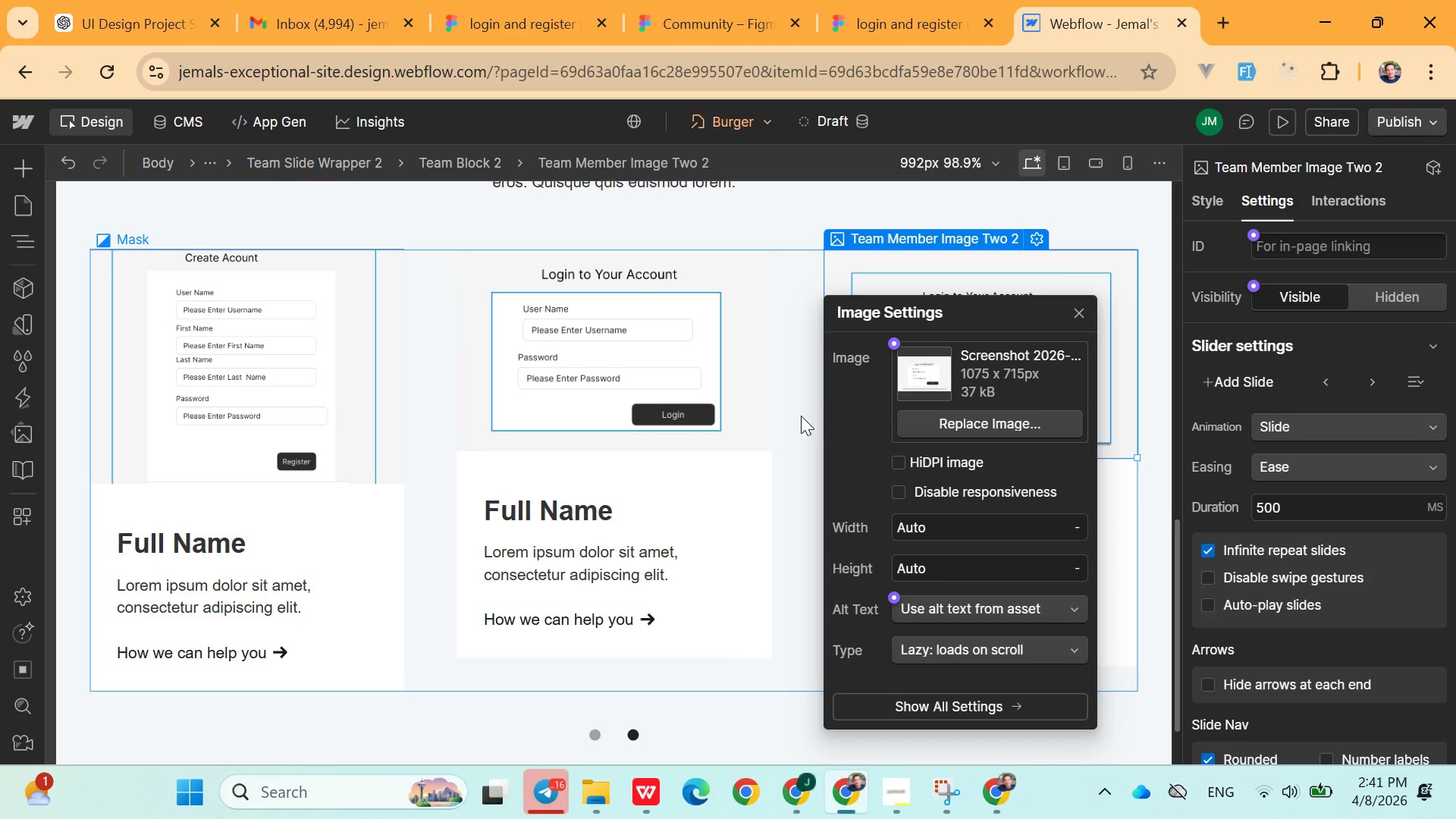 
left_click([632, 733])
 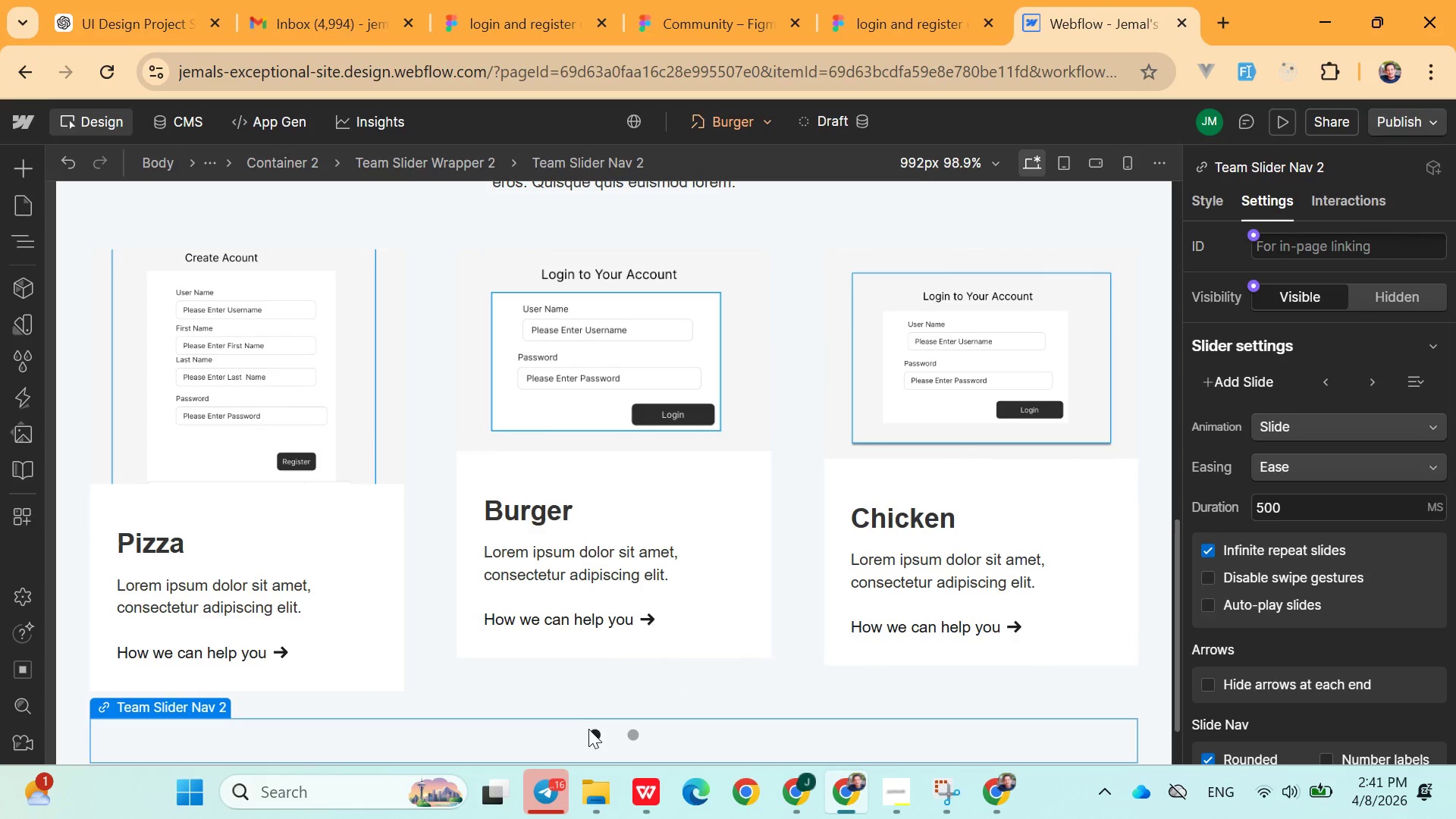 
left_click([625, 735])
 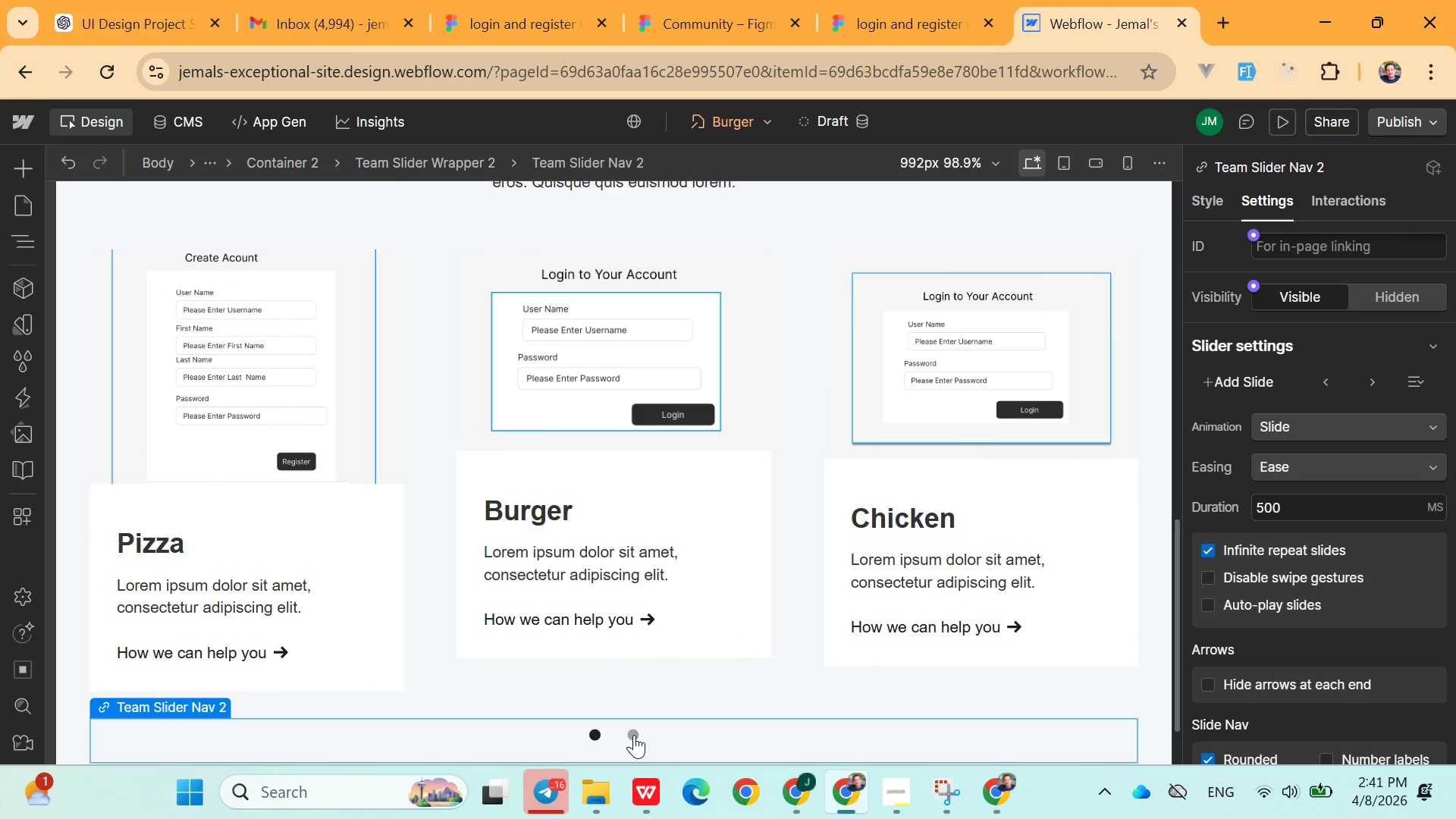 
left_click([634, 735])
 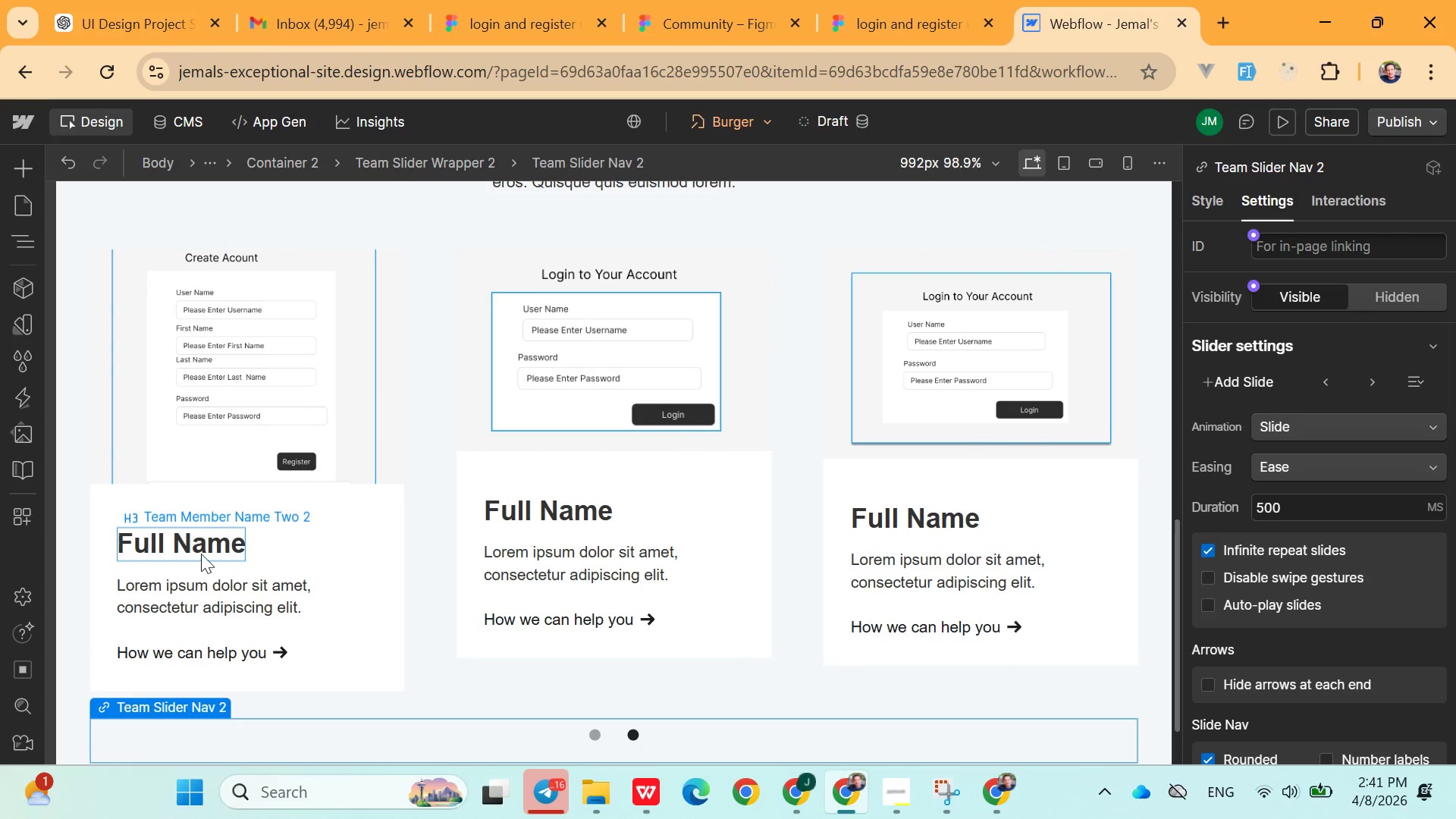 
double_click([201, 554])
 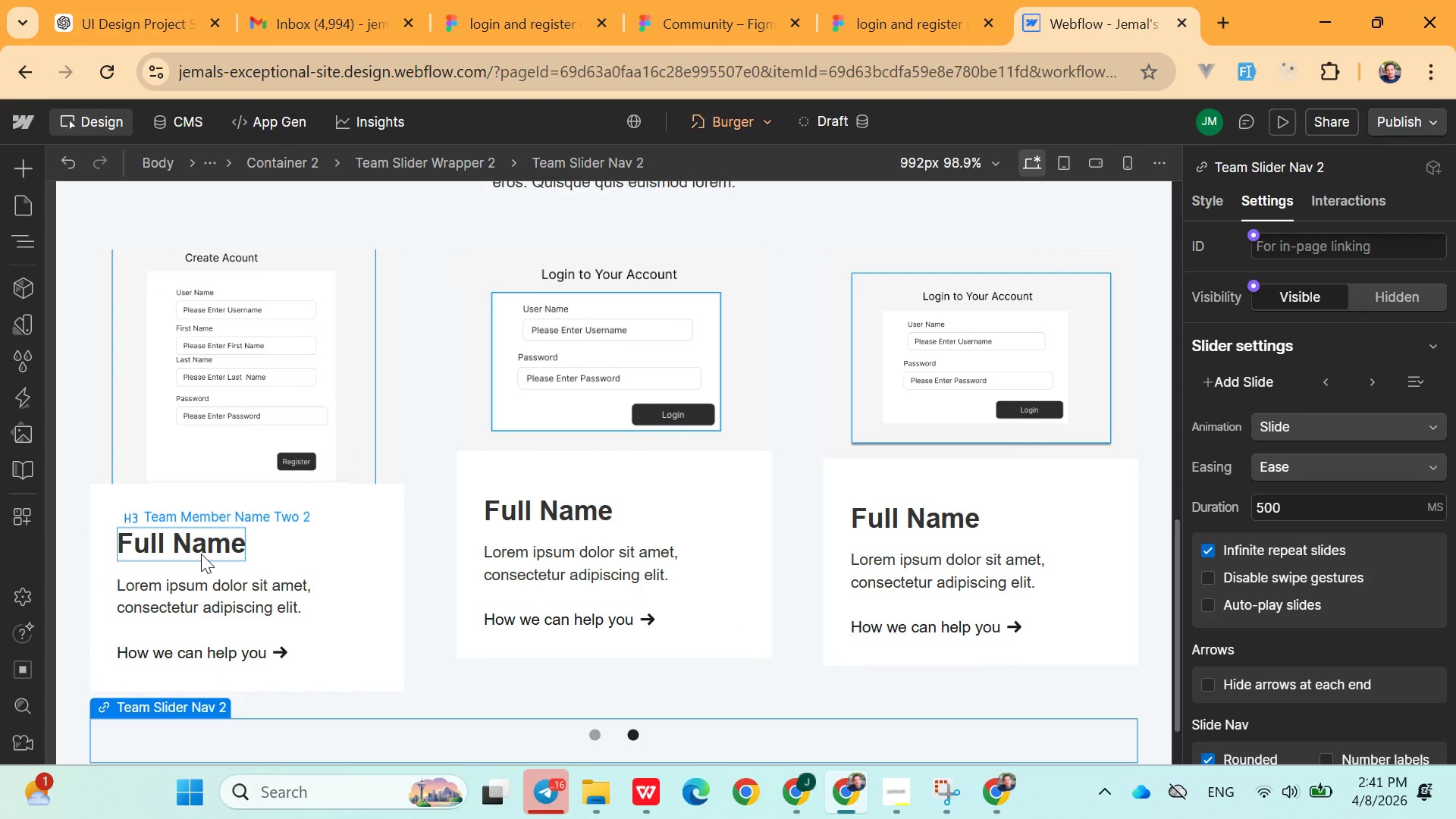 
triple_click([201, 554])
 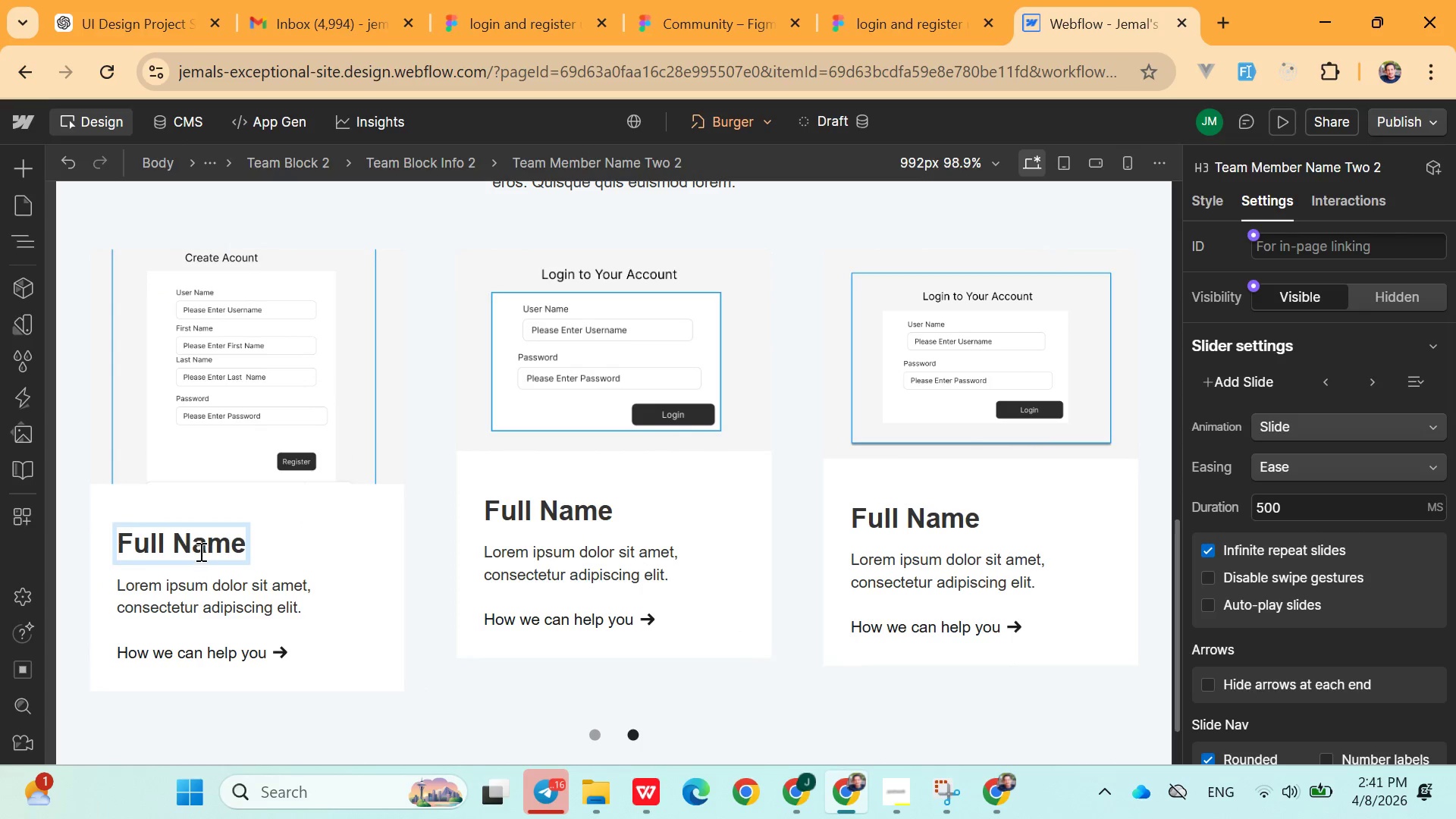 
double_click([199, 551])
 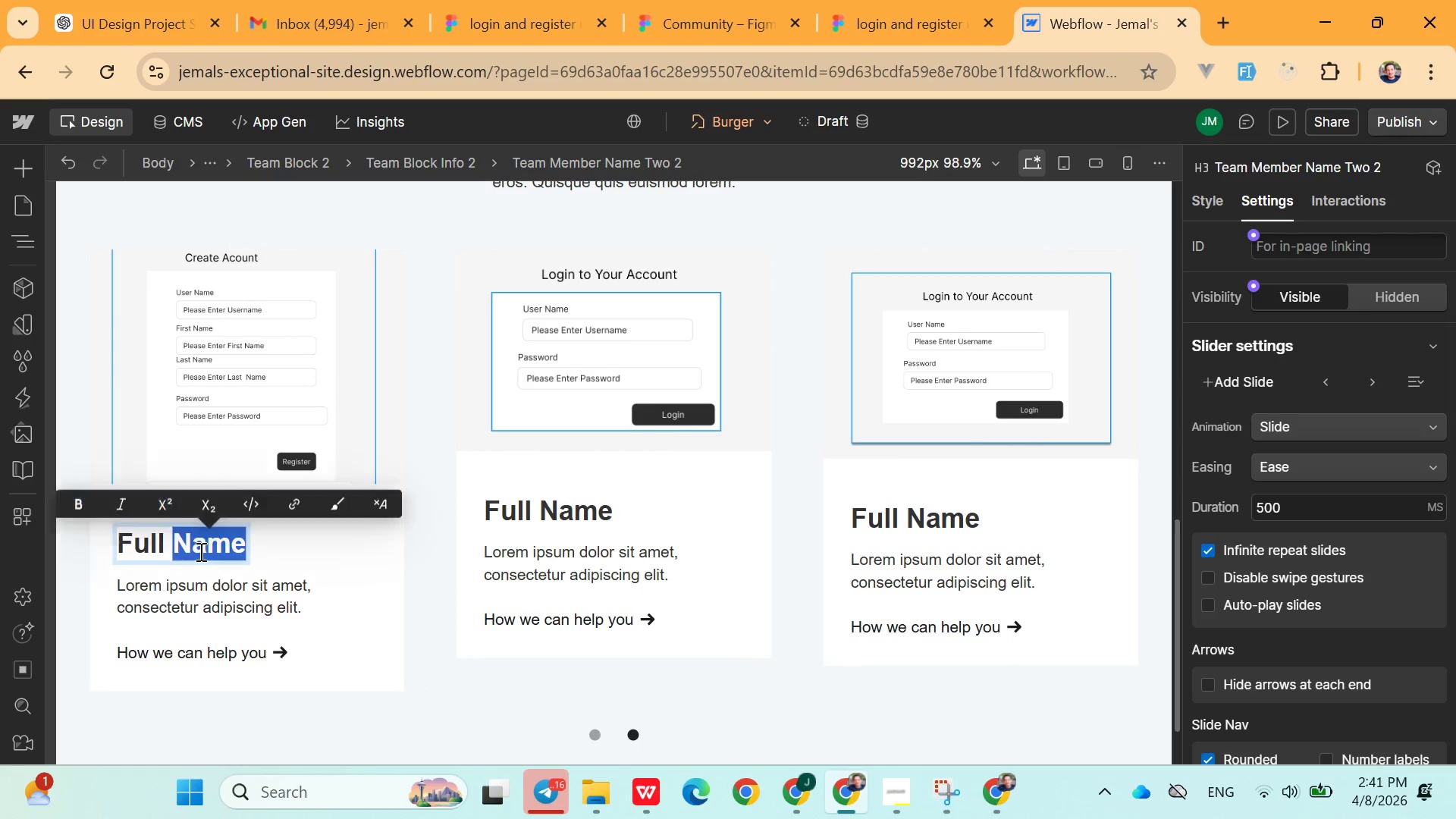 
triple_click([199, 551])
 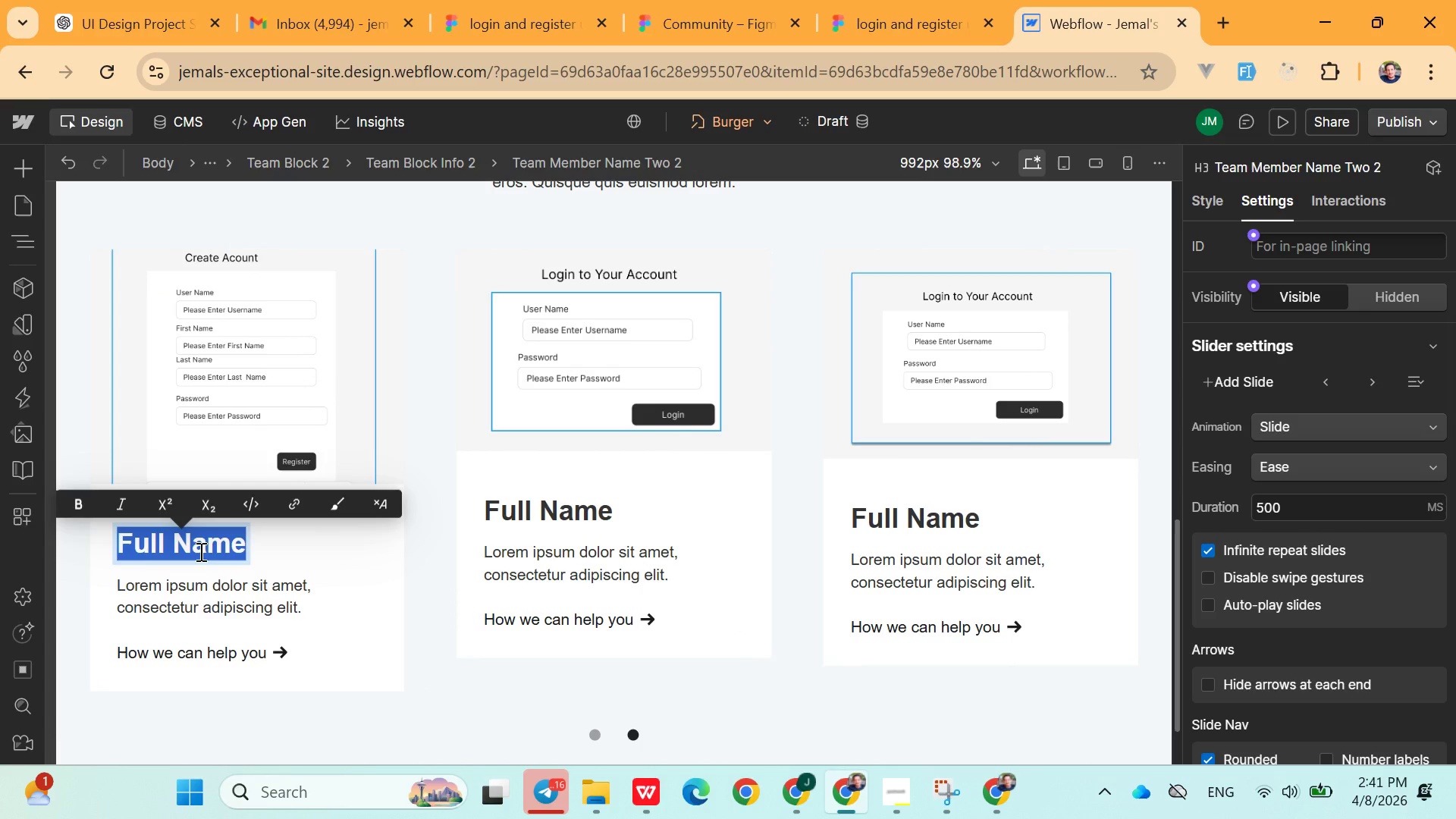 
type(Ju)
key(Backspace)
key(Backspace)
type(Avocado H)
key(Backspace)
type(Juice)
 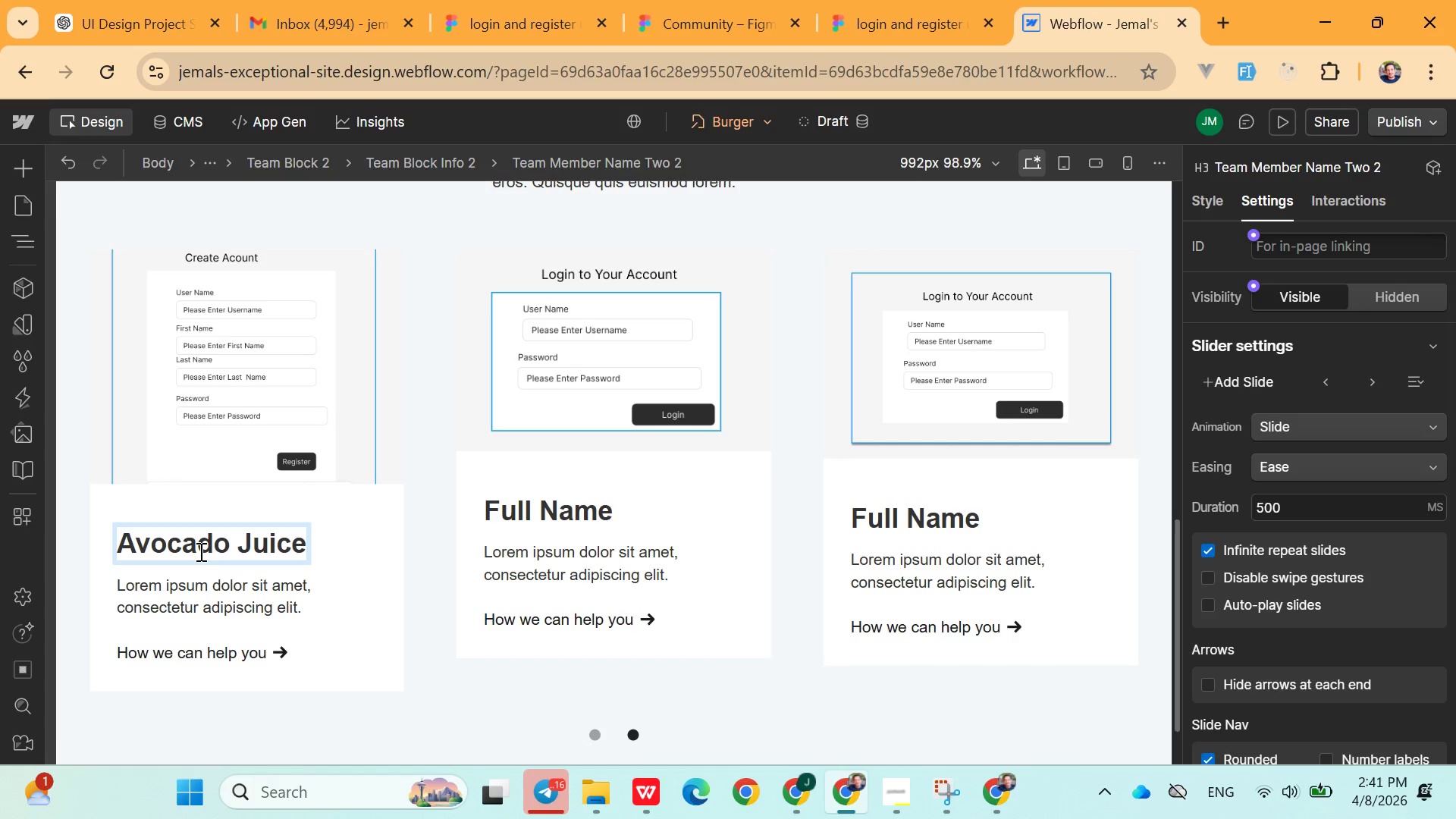 
double_click([204, 585])
 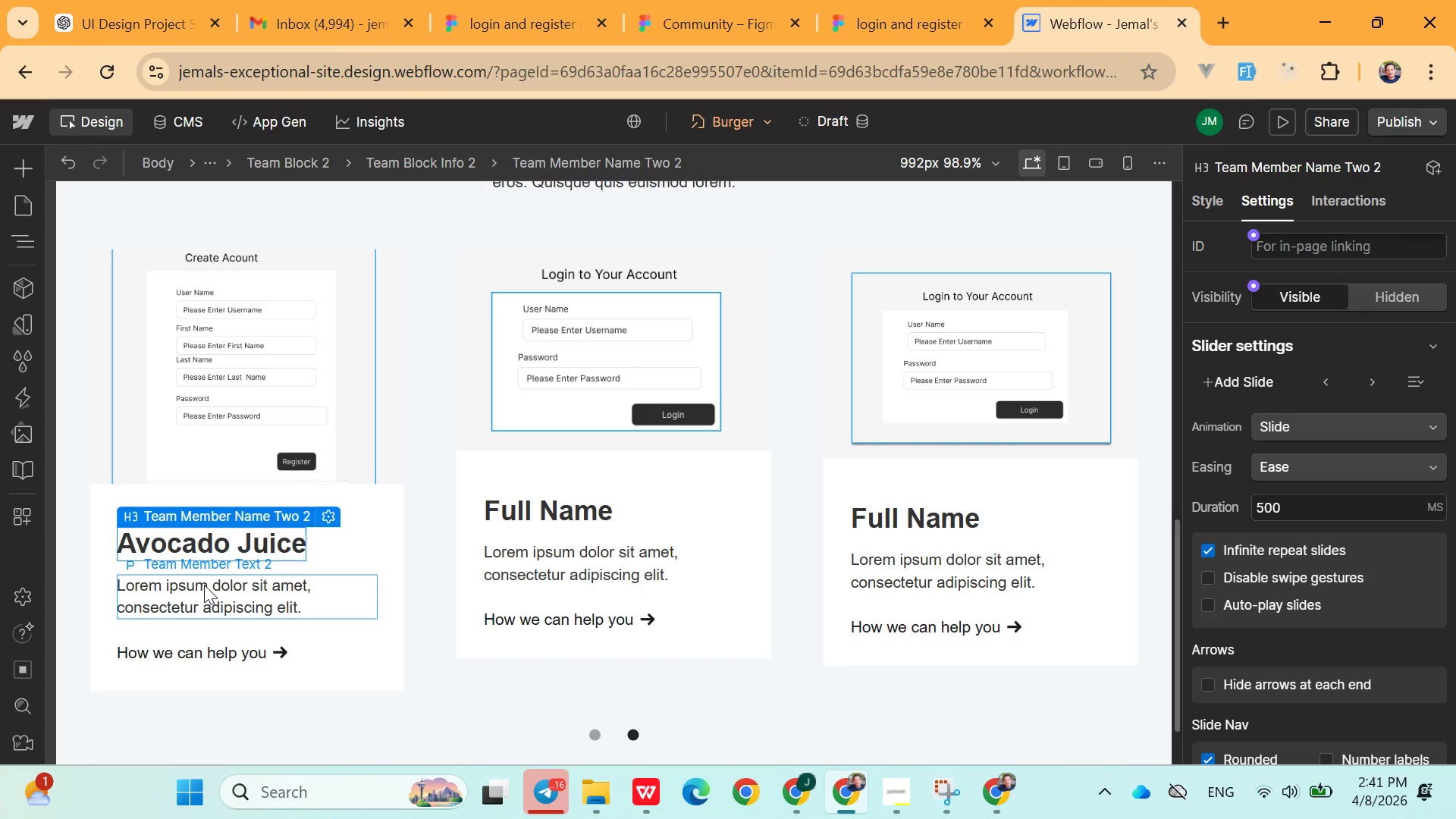 
triple_click([204, 585])
 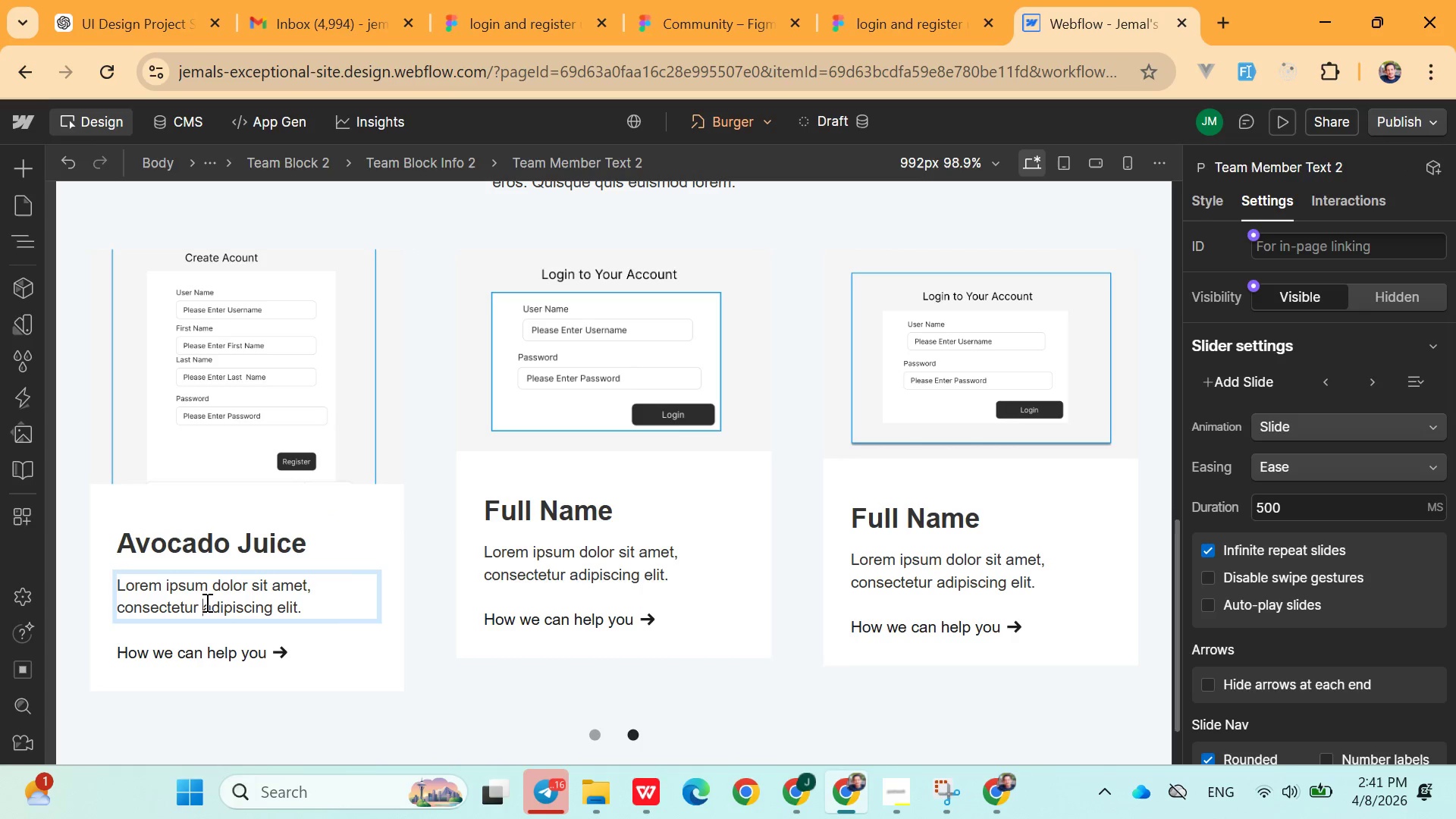 
double_click([206, 602])
 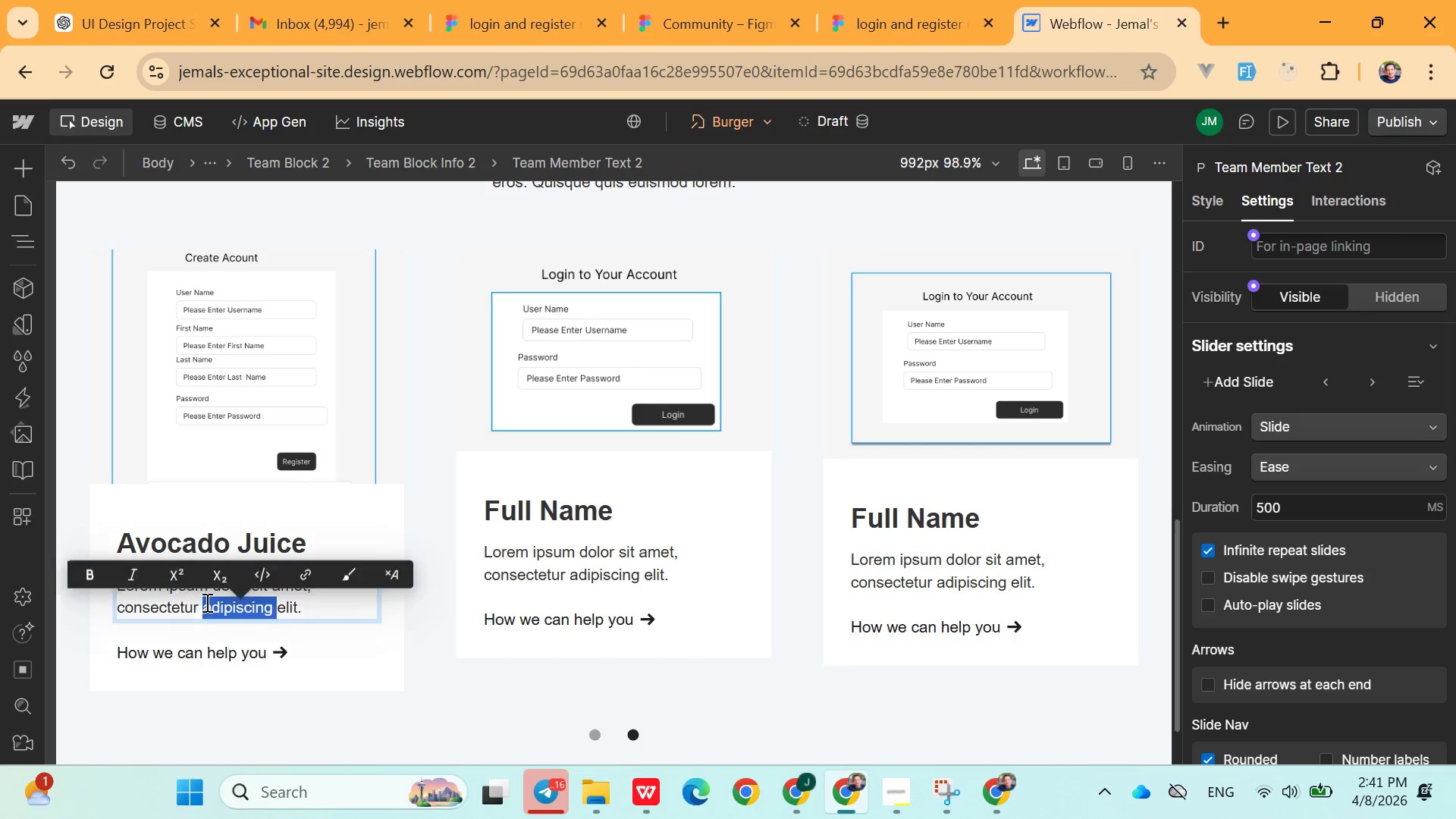 
triple_click([206, 602])
 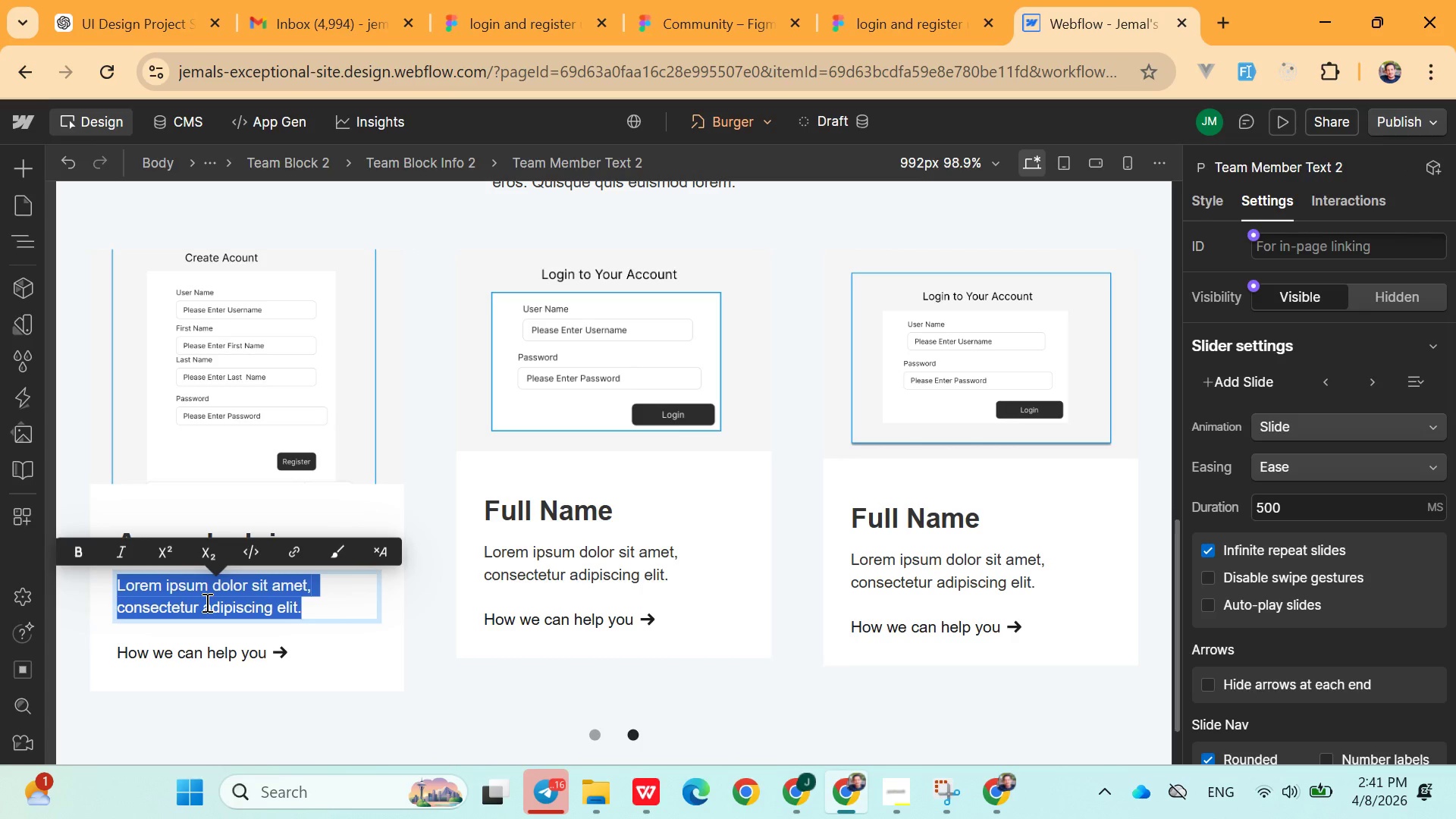 
type(Price 125)
 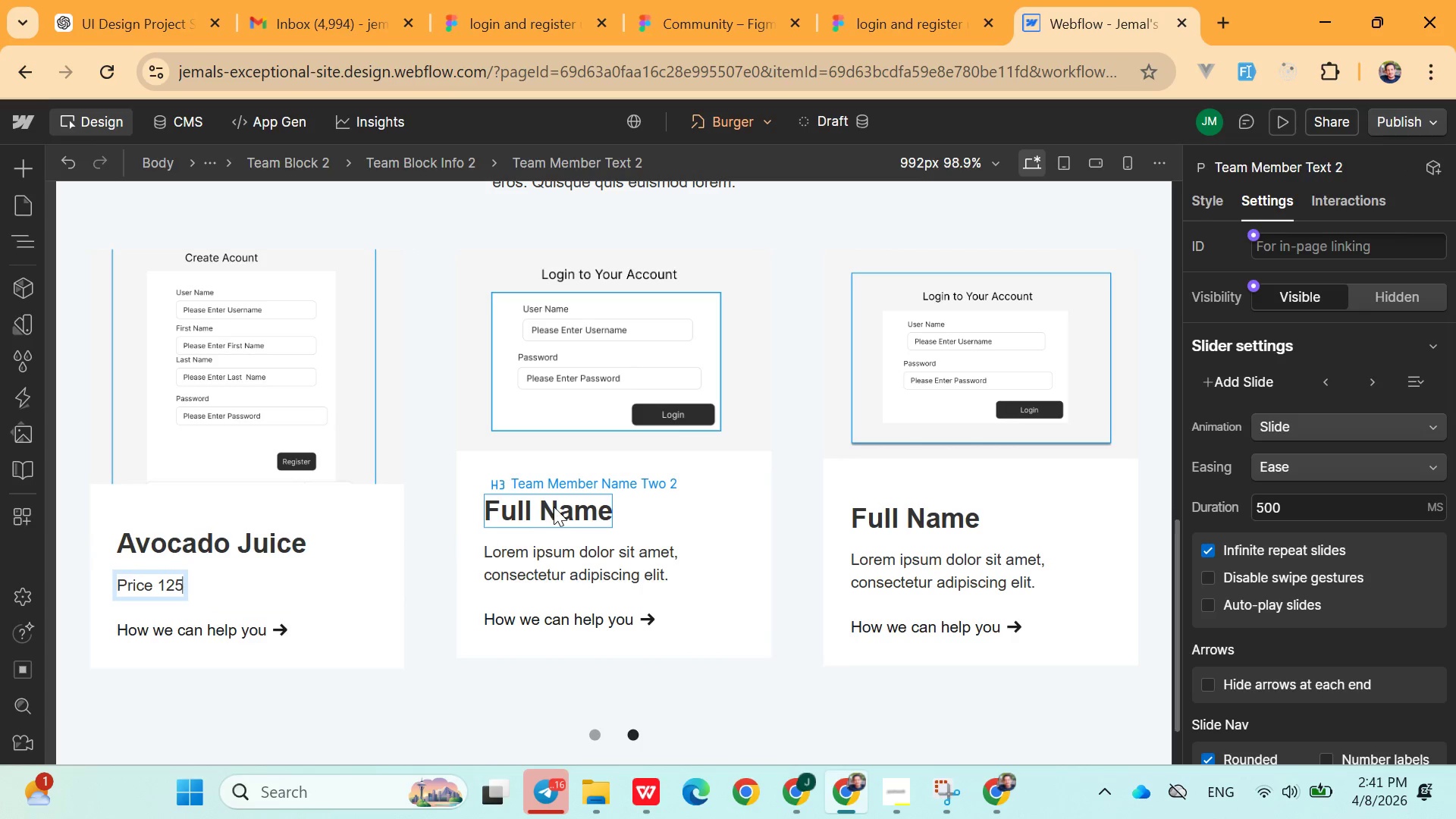 
double_click([554, 507])
 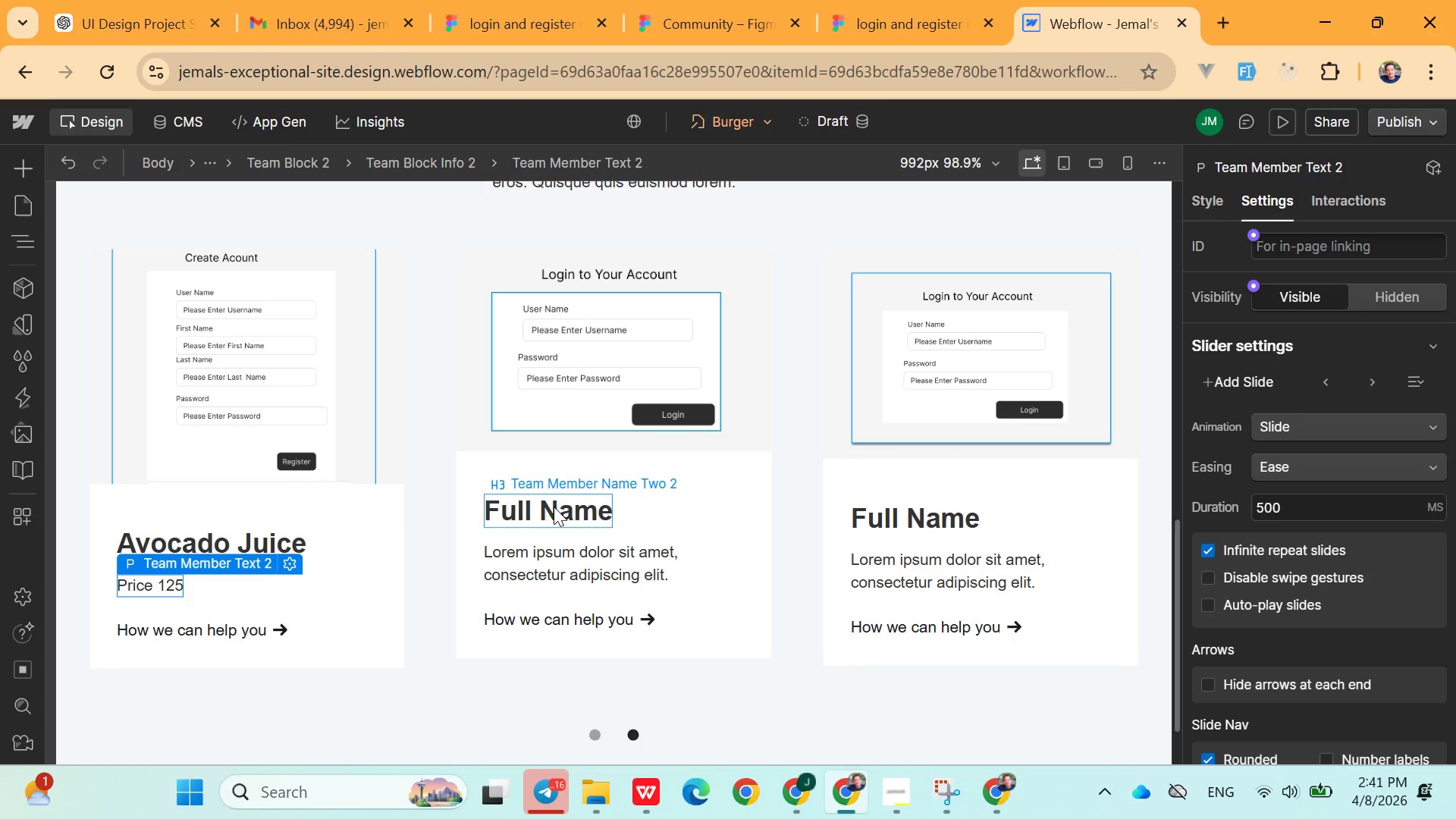 
triple_click([554, 507])
 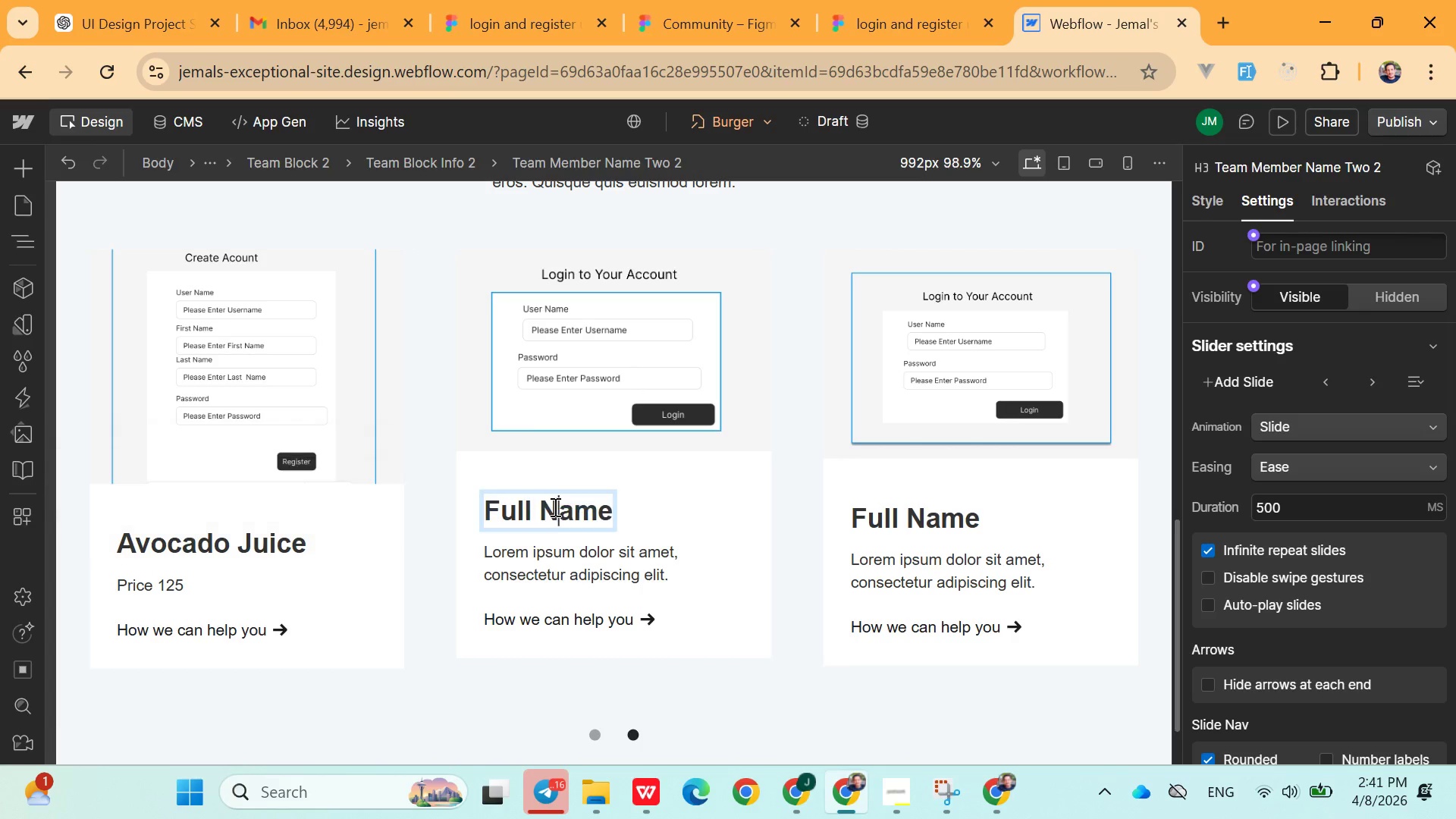 
double_click([554, 507])
 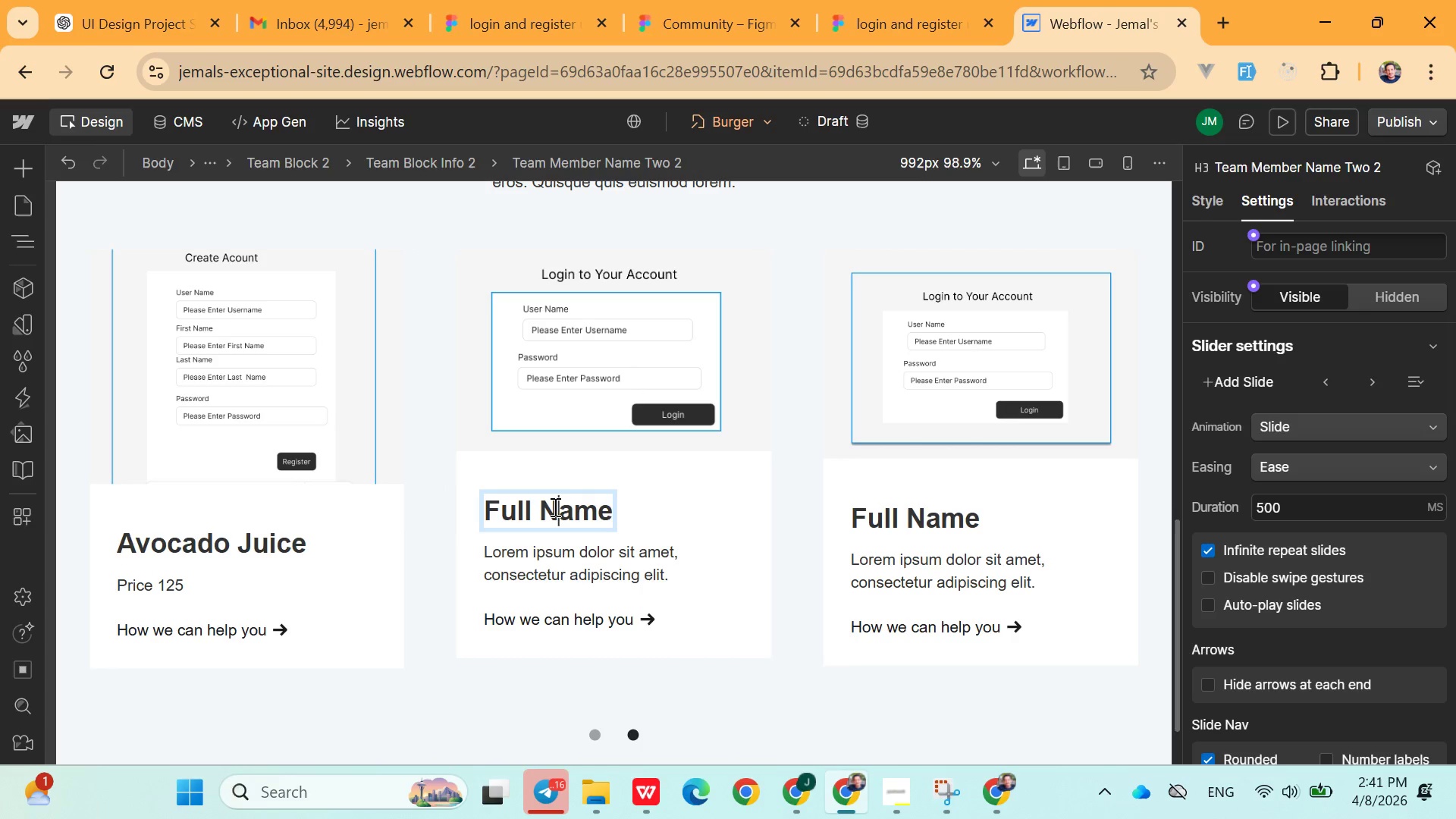 
double_click([554, 507])
 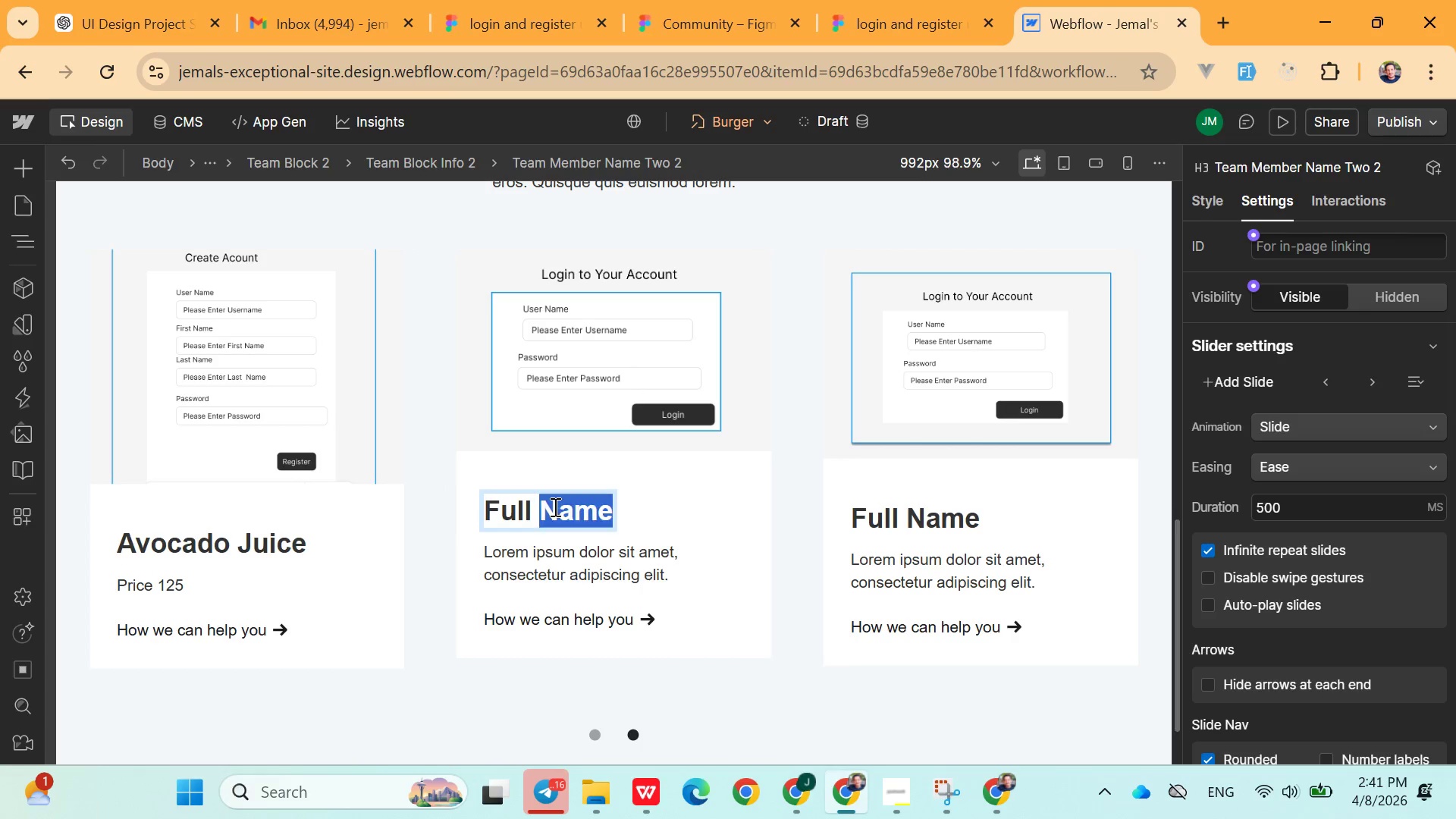 
triple_click([554, 507])
 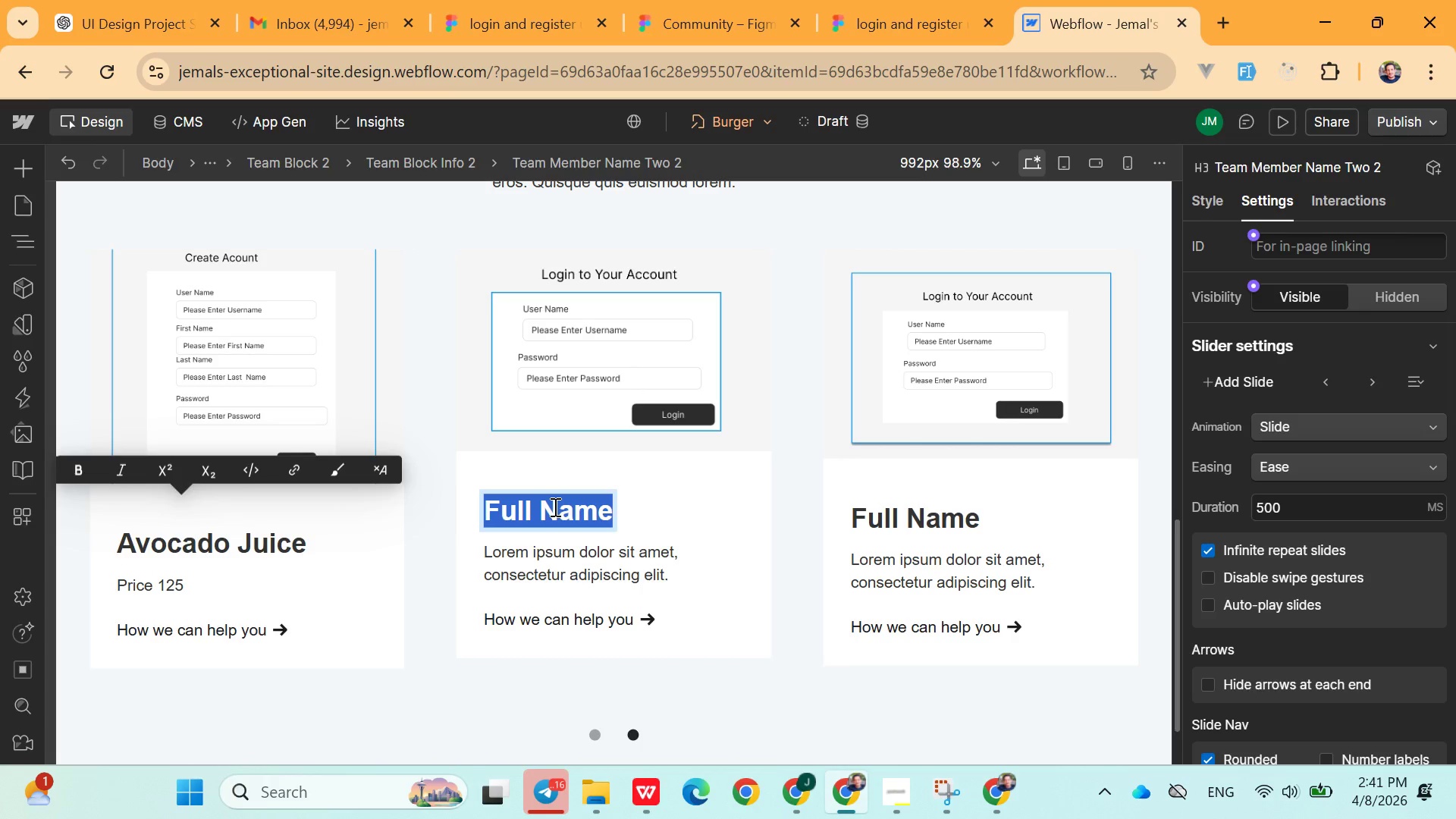 
type(Mand)
key(Backspace)
type(go Juice)
 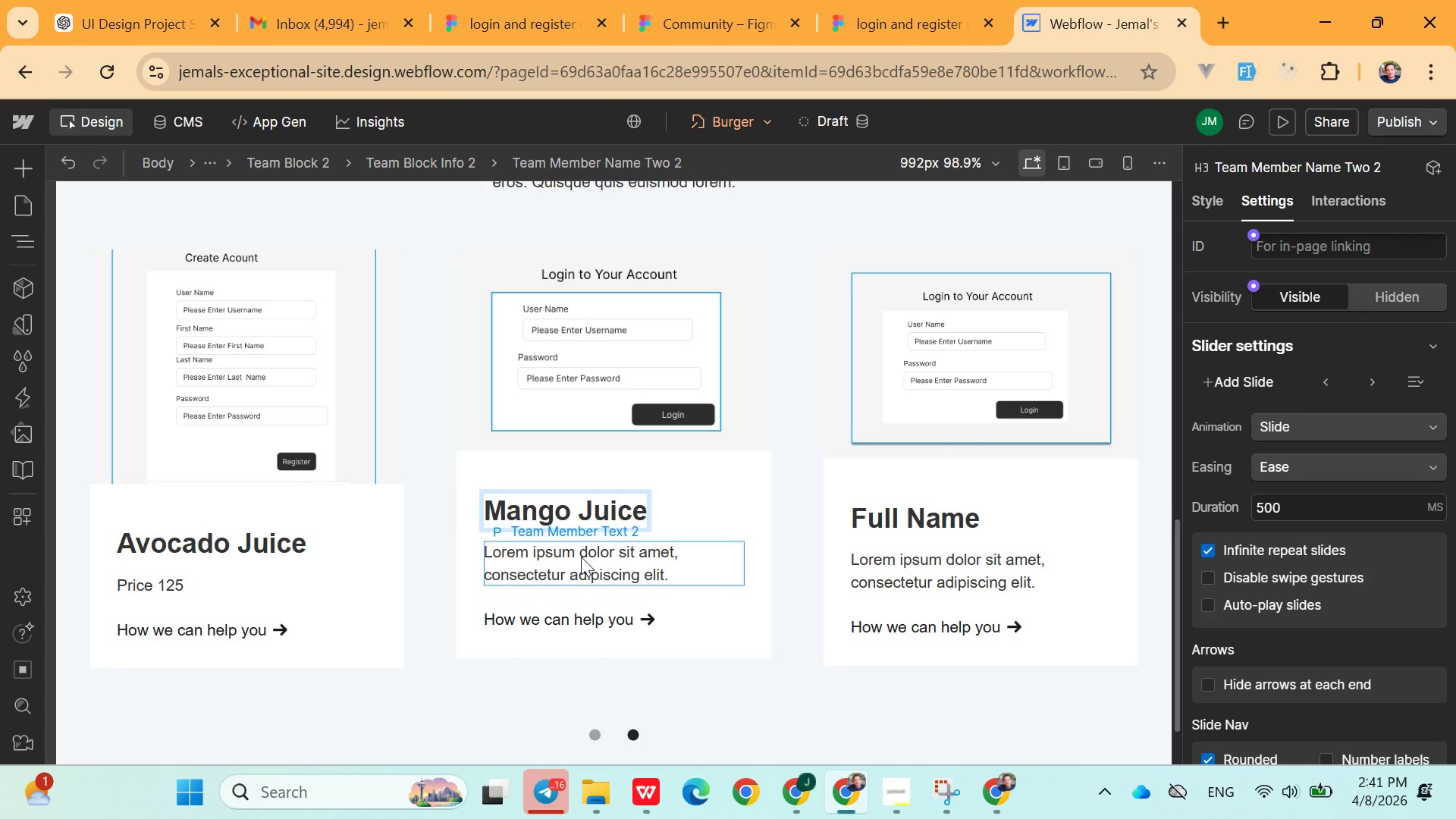 
double_click([580, 558])
 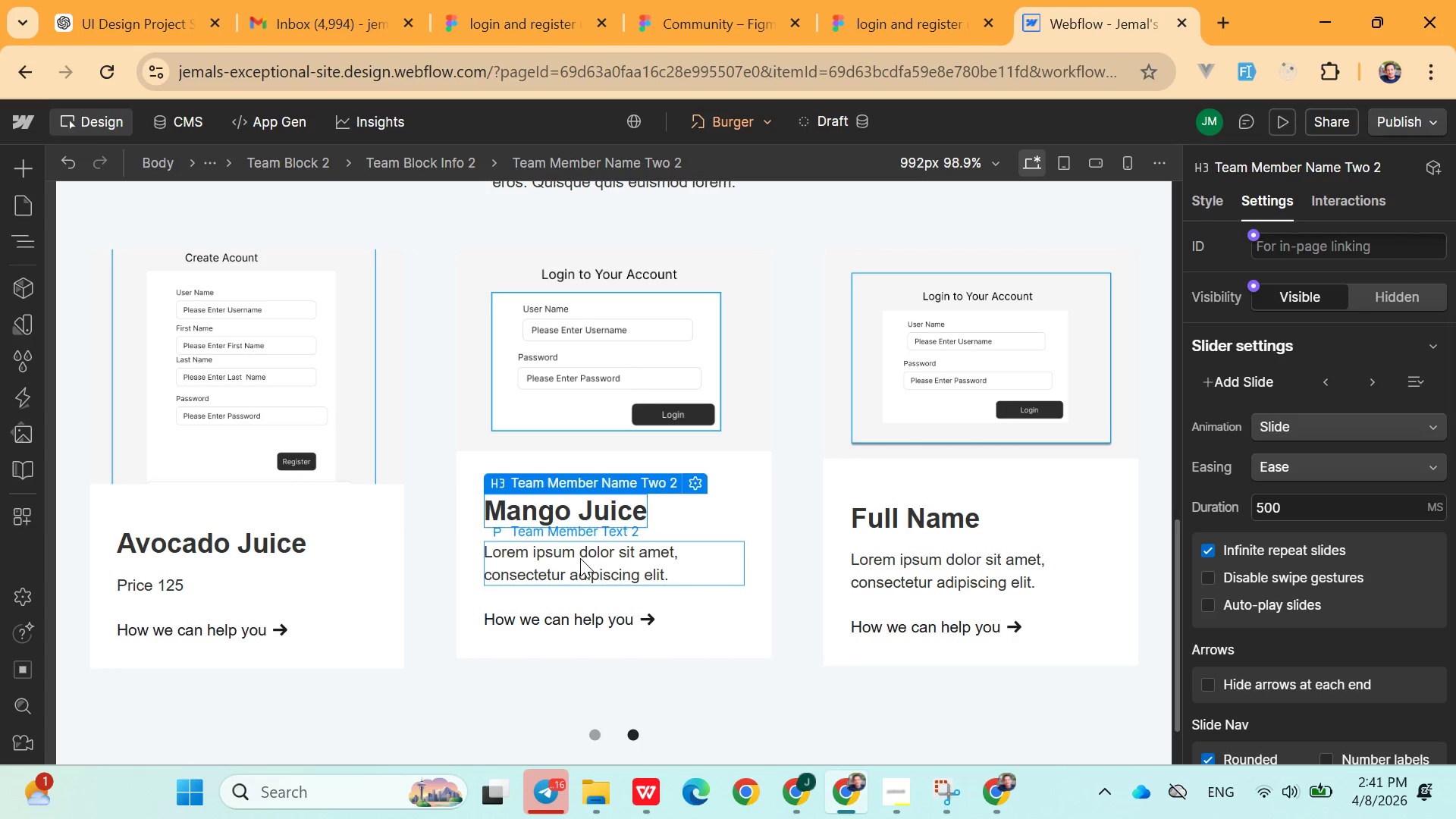 
triple_click([580, 558])
 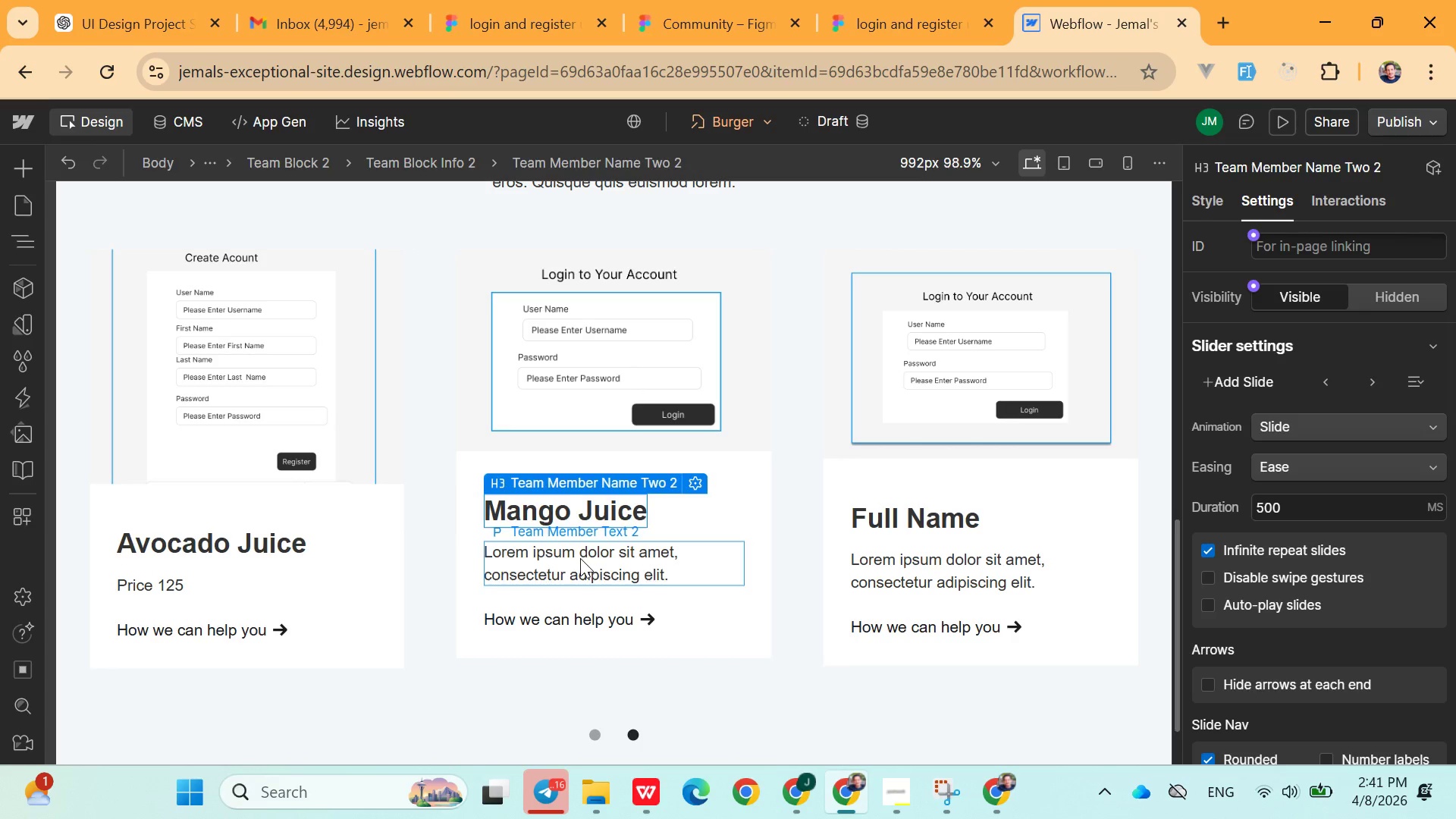 
triple_click([580, 558])
 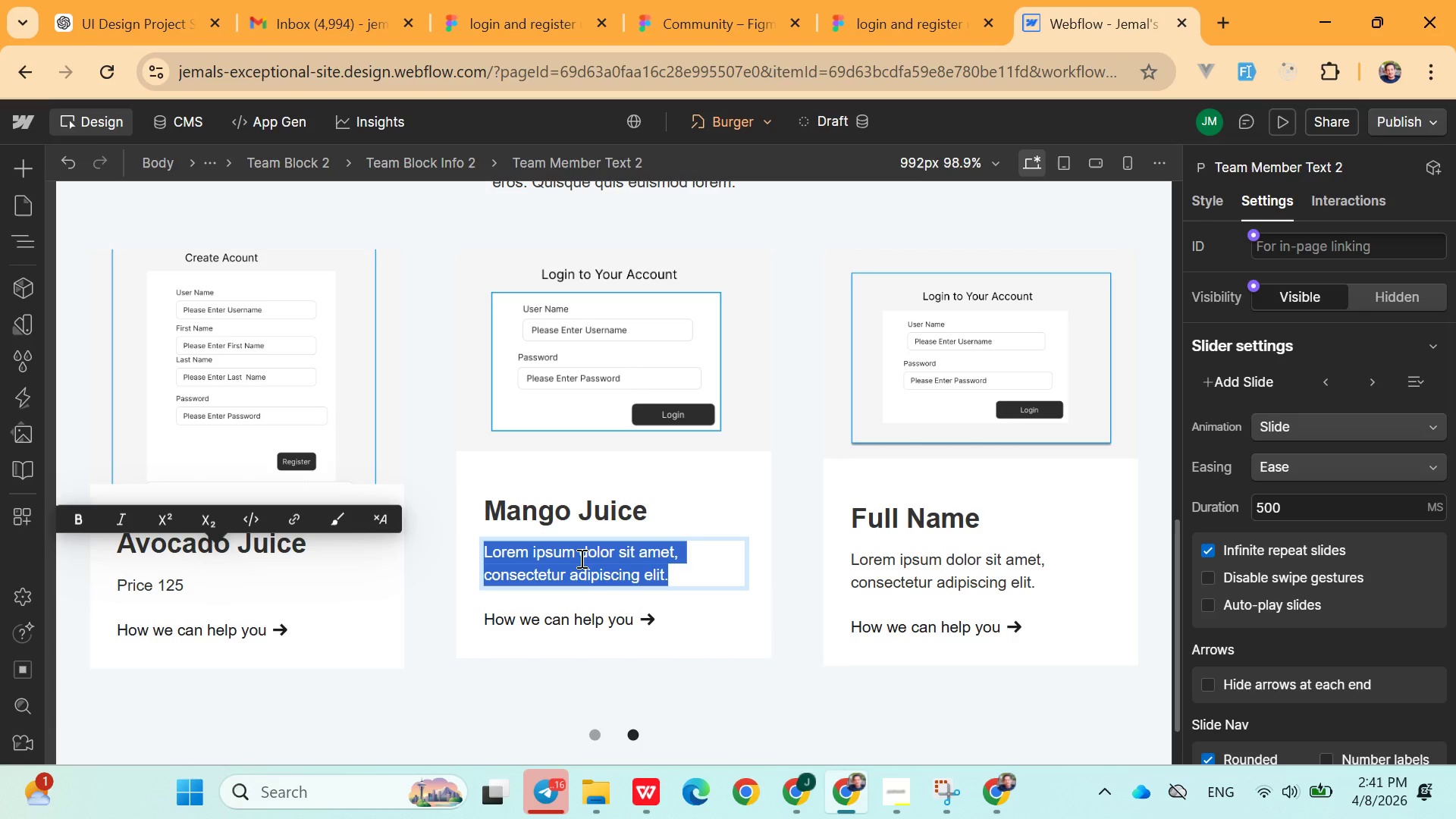 
type(150)
 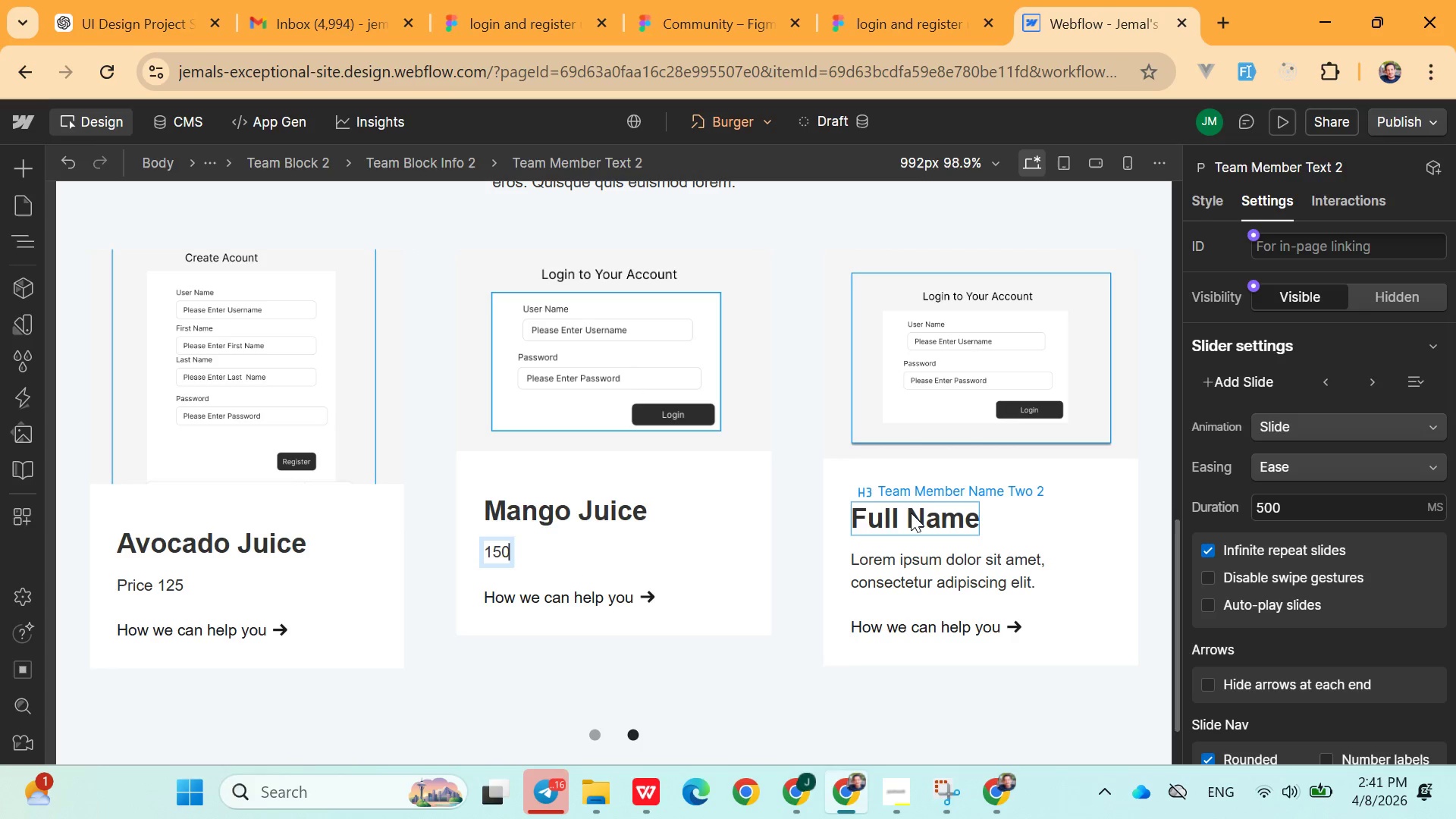 
double_click([911, 513])
 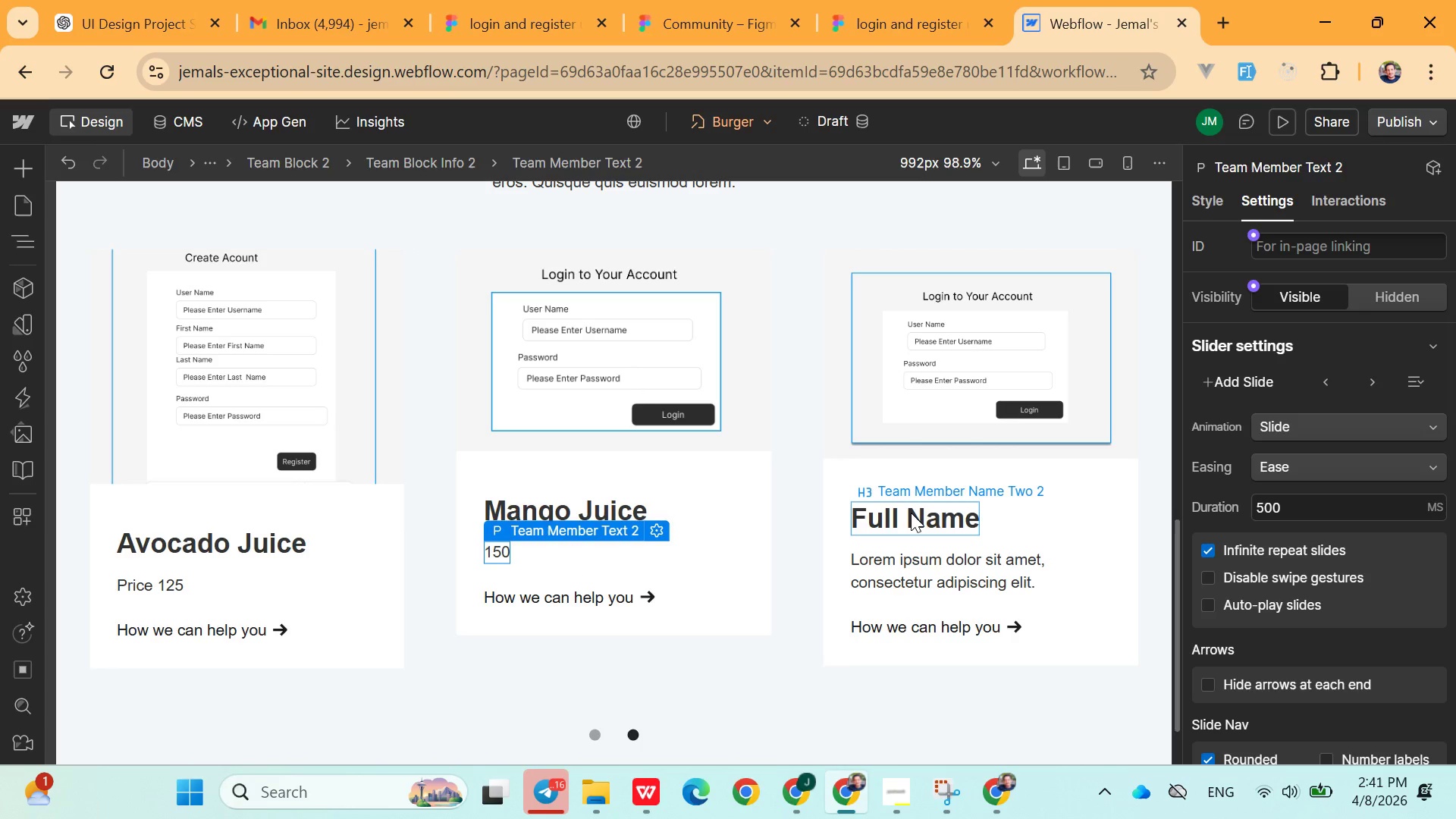 
triple_click([911, 513])
 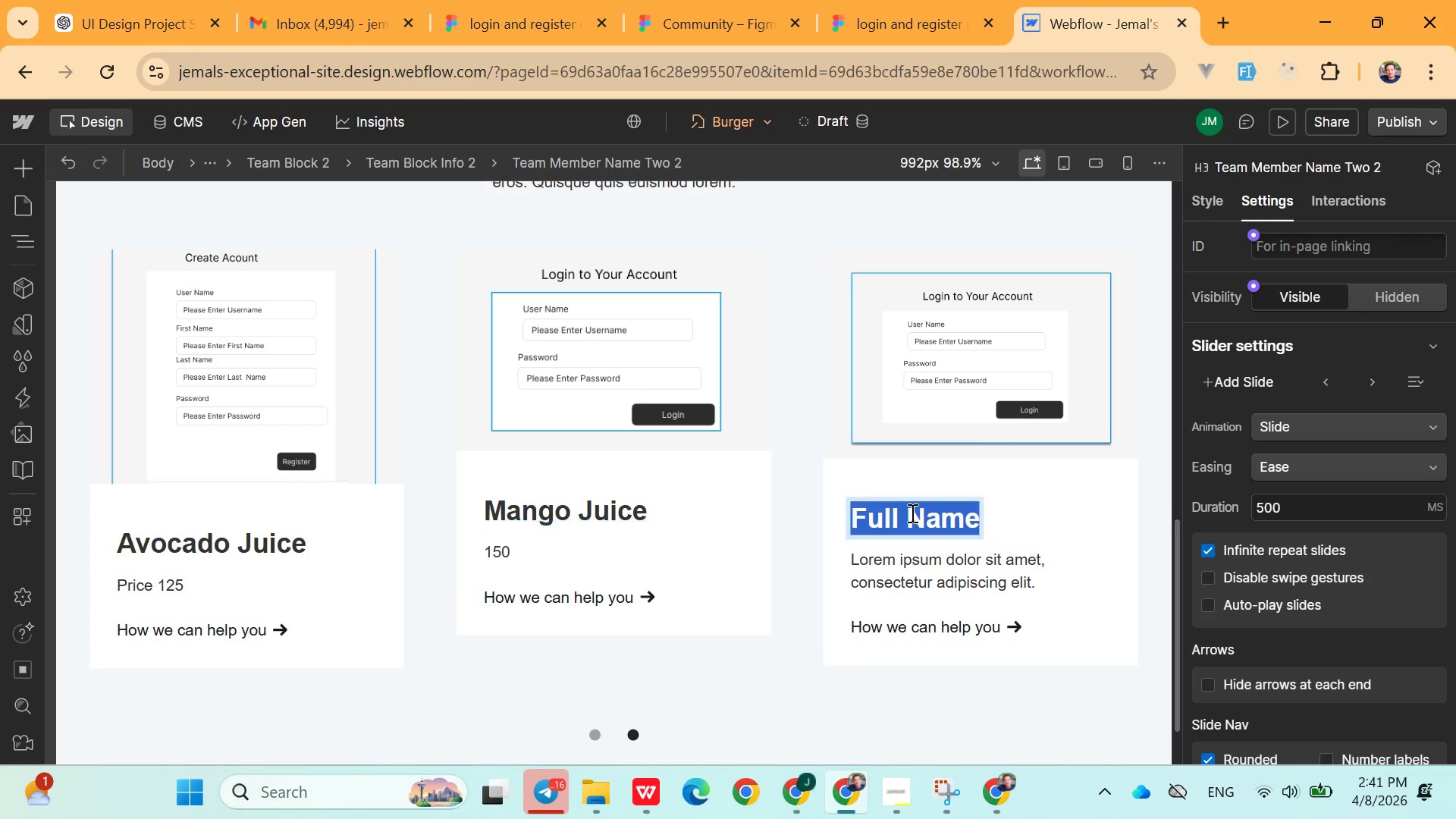 
triple_click([911, 513])
 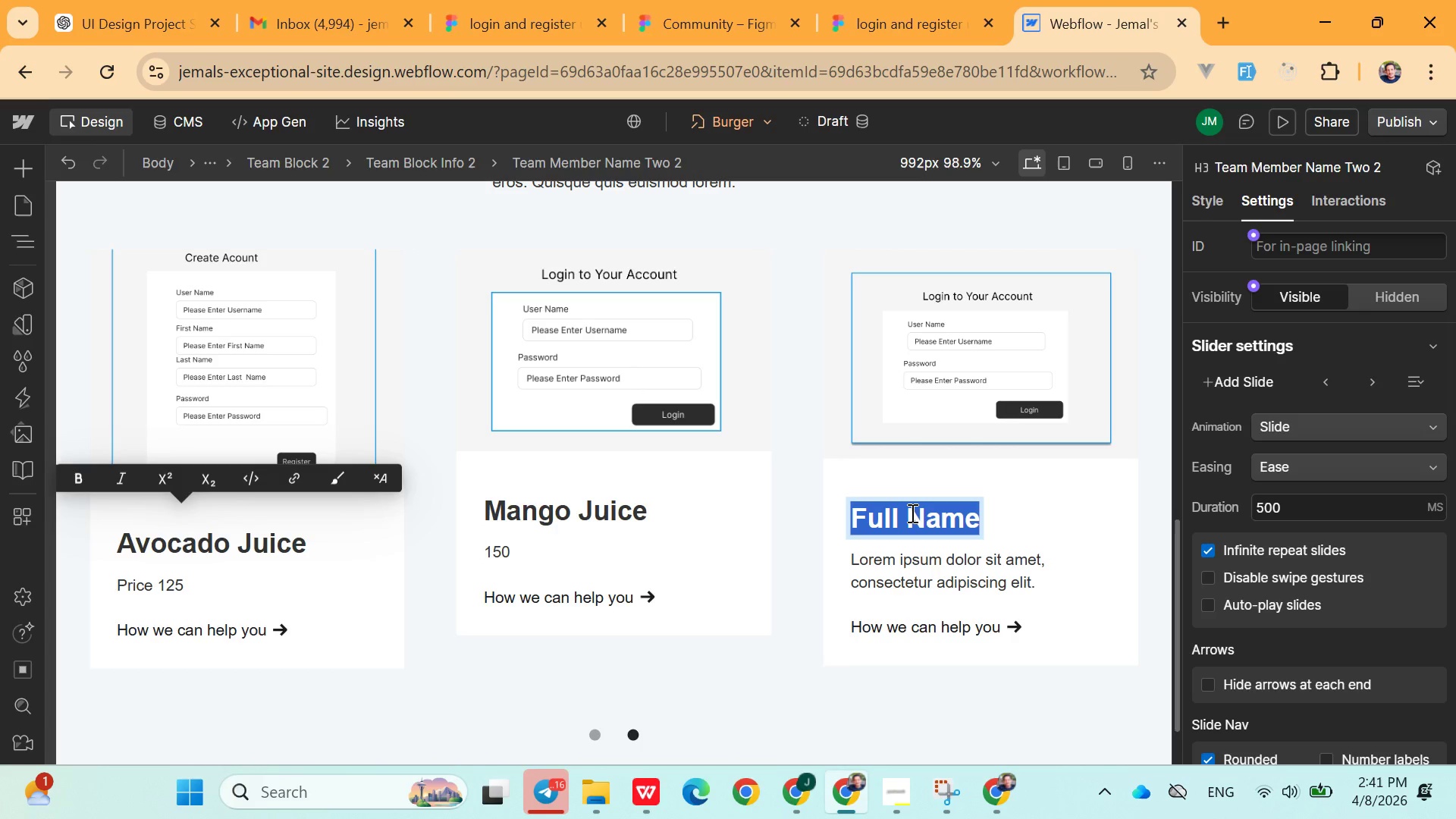 
hold_key(key=ShiftLeft, duration=0.5)
 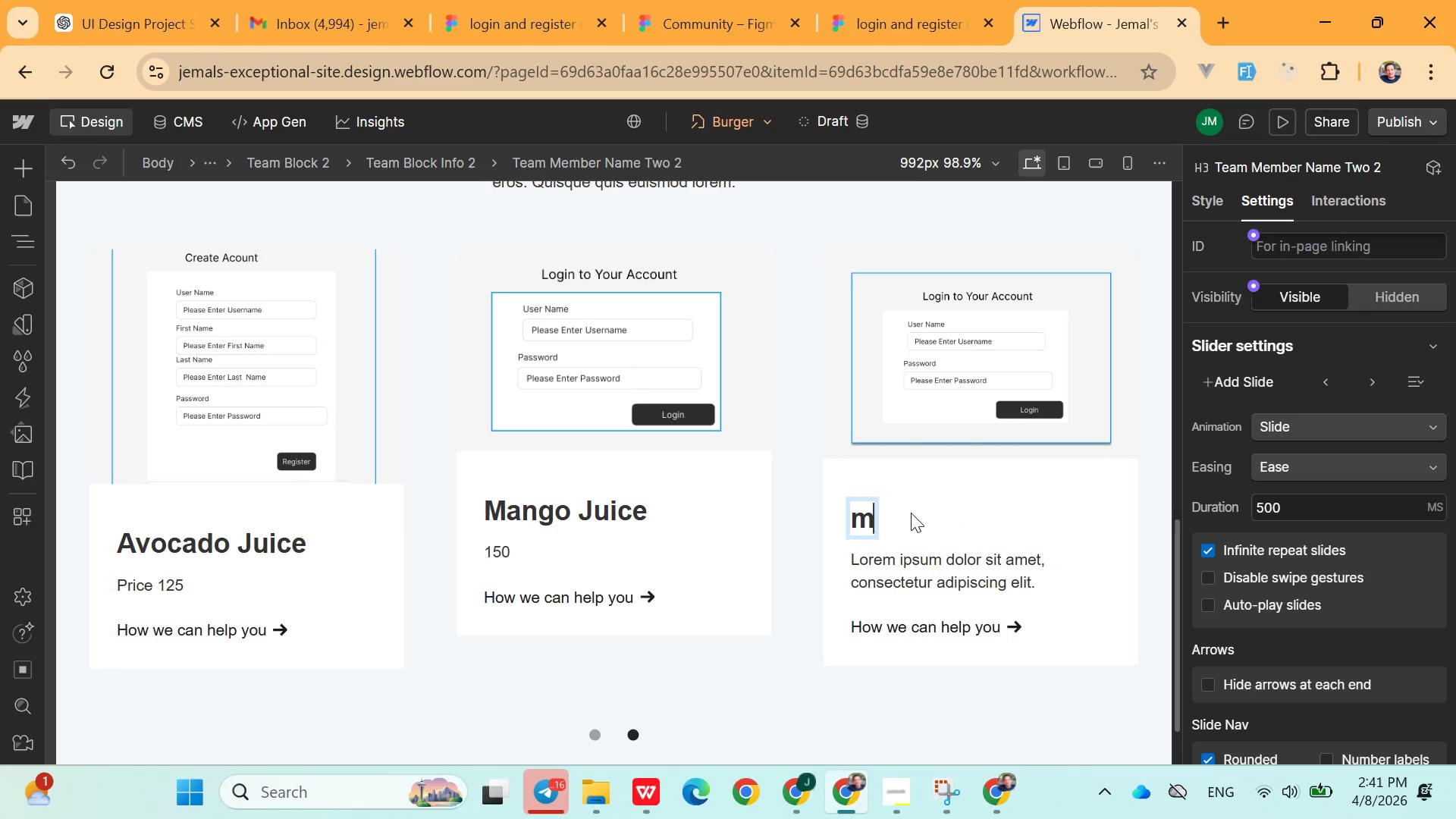 
type(me)
key(Backspace)
key(Backspace)
type(Medinda)
 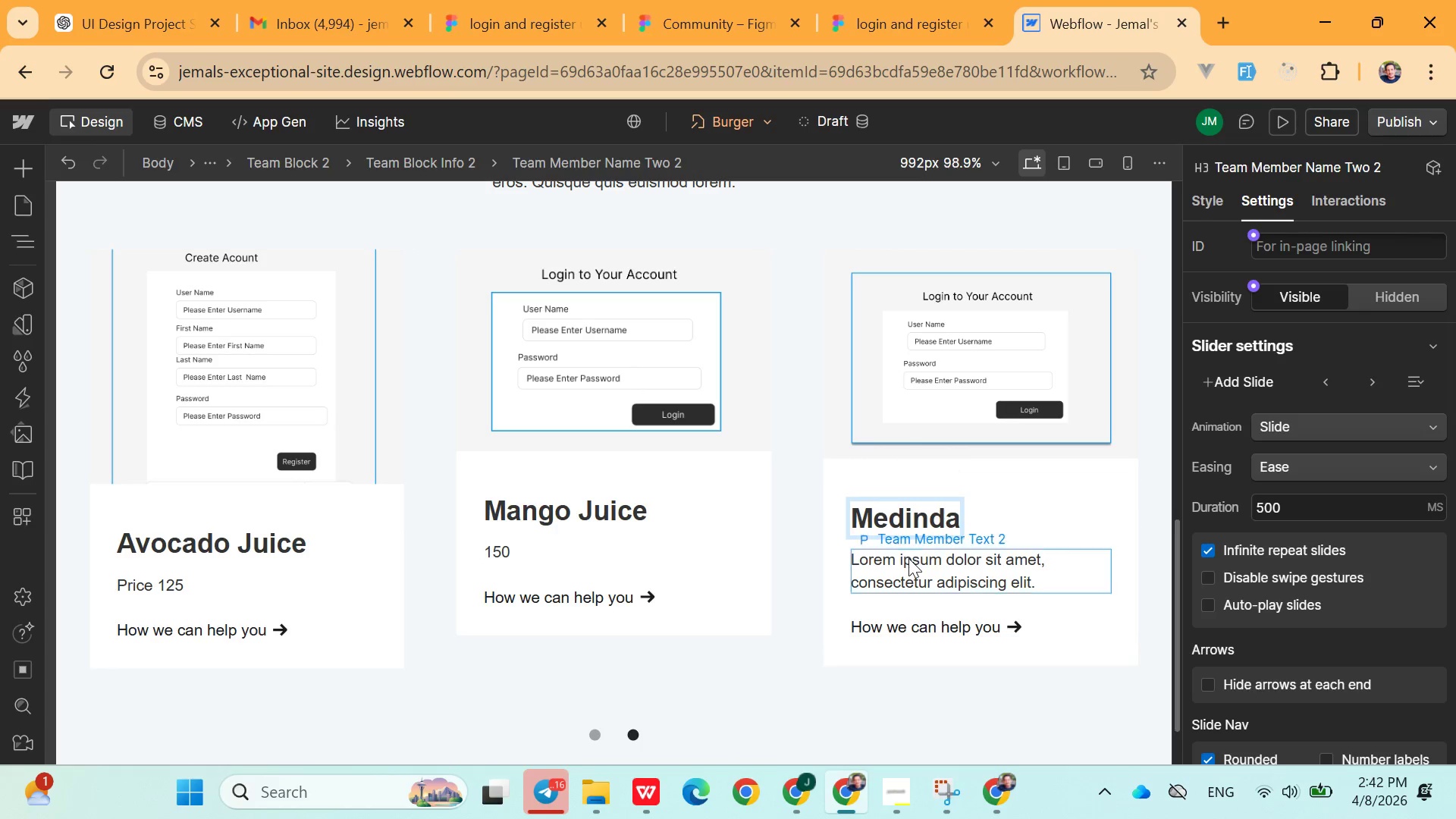 
double_click([908, 558])
 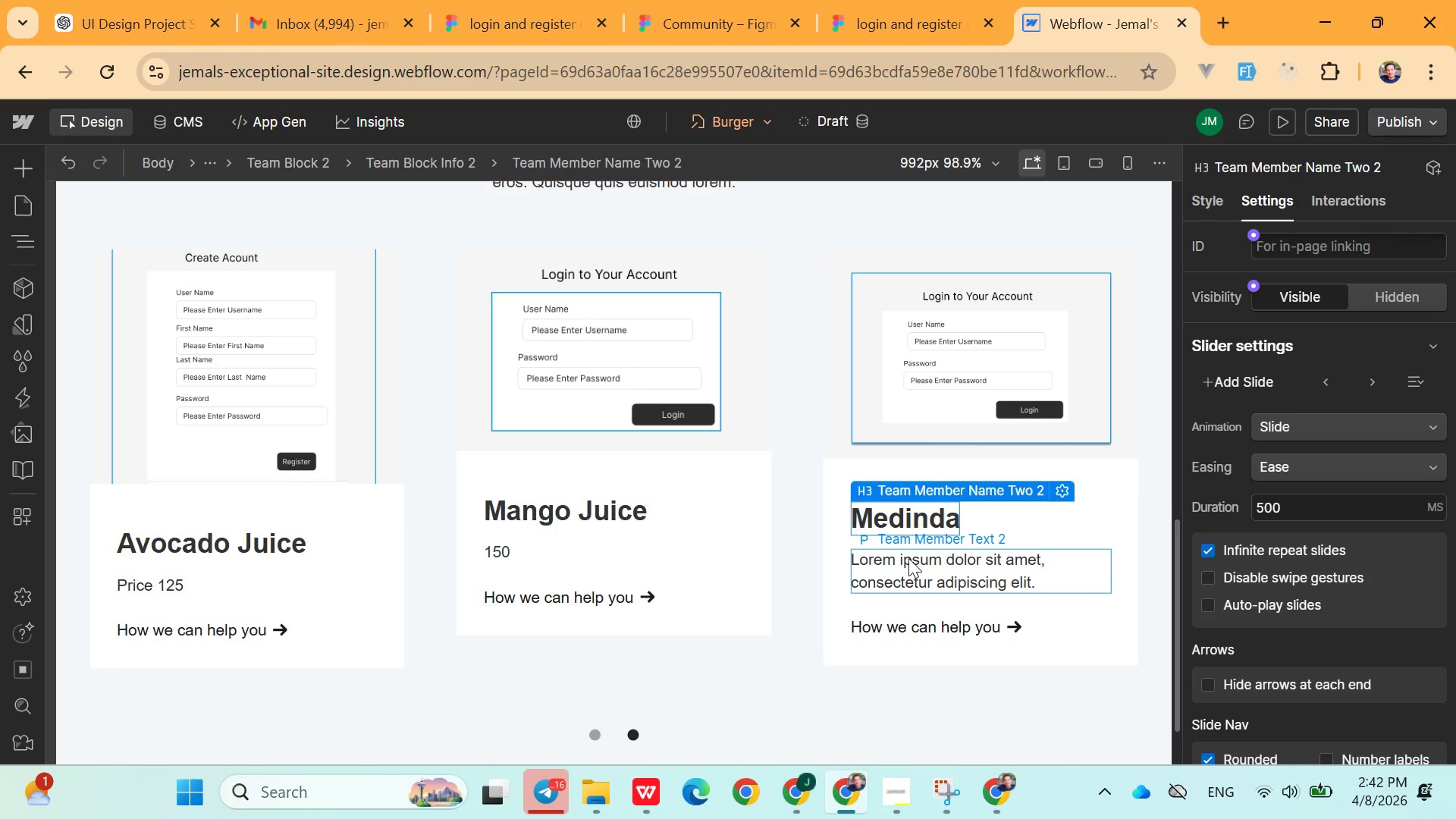 
triple_click([908, 558])
 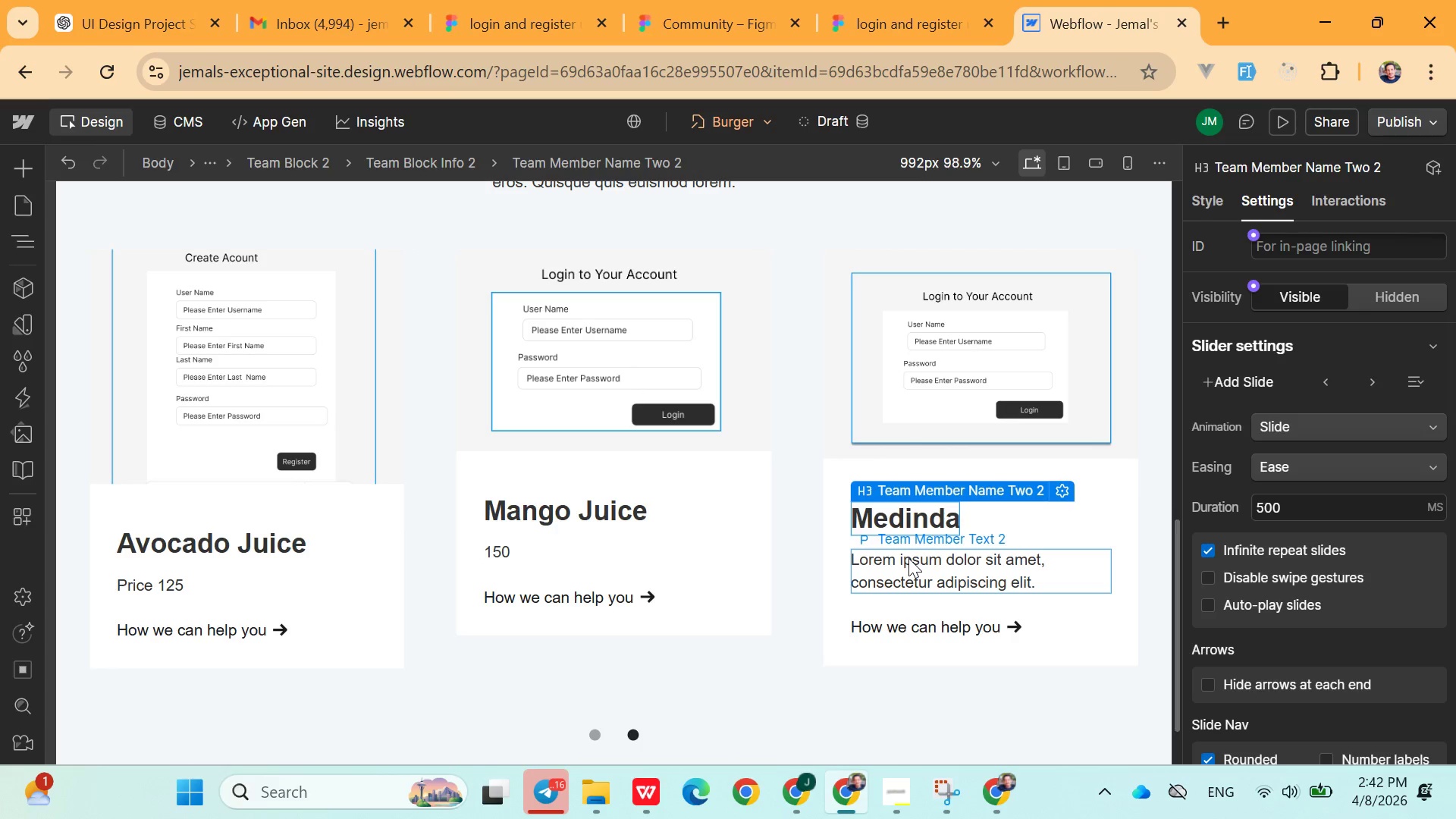 
triple_click([908, 558])
 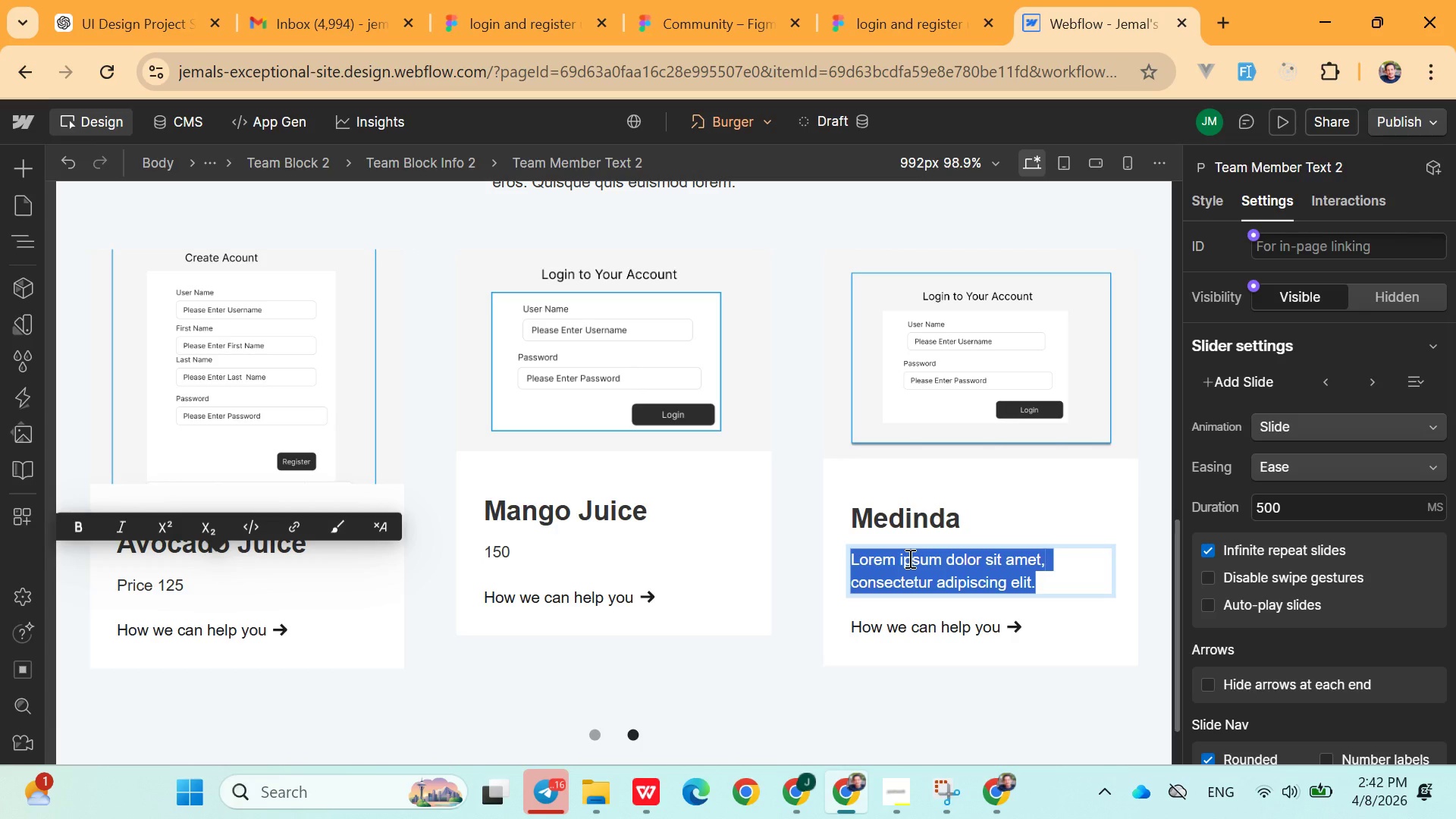 
type(70)
 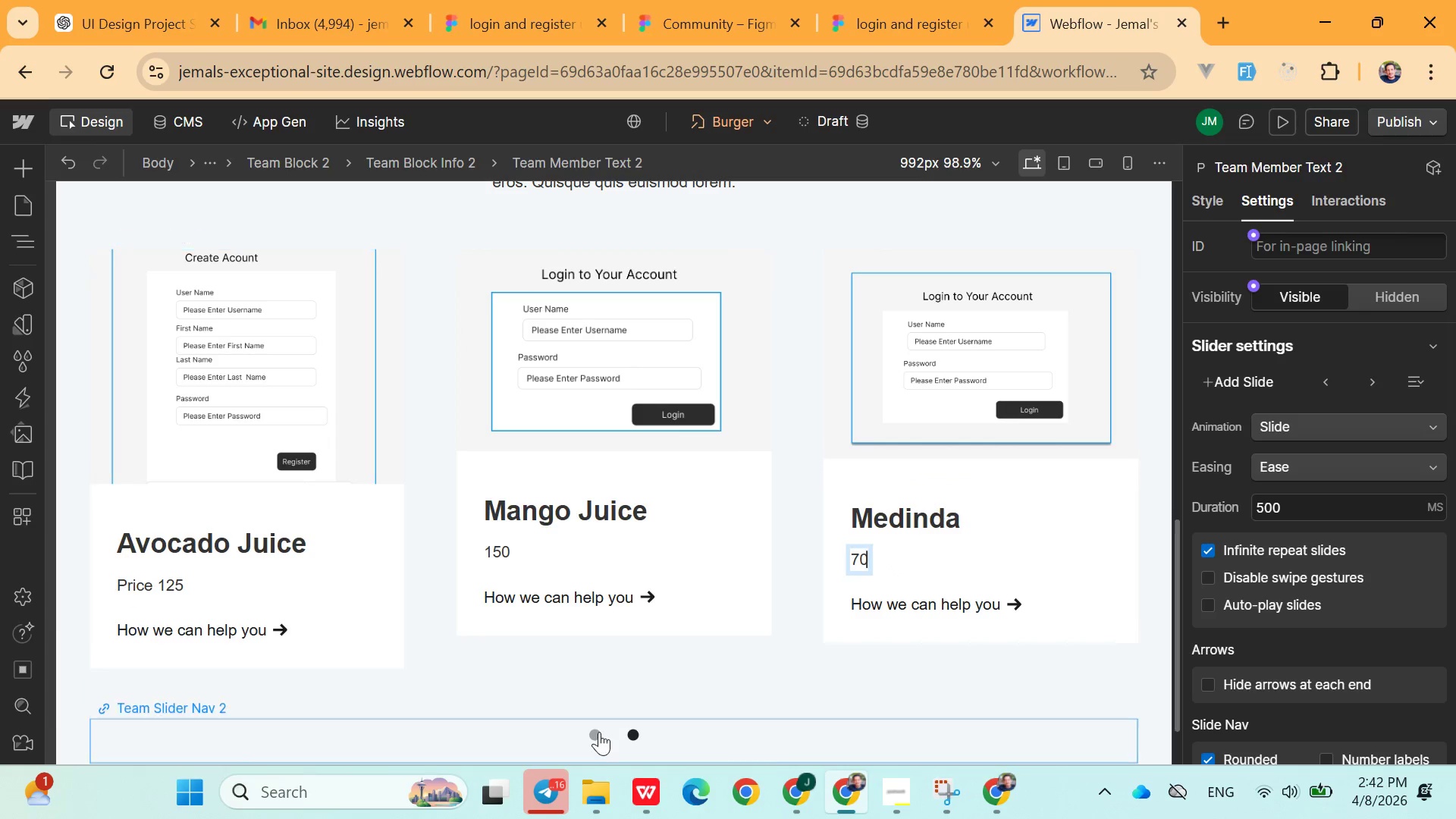 
left_click([599, 732])
 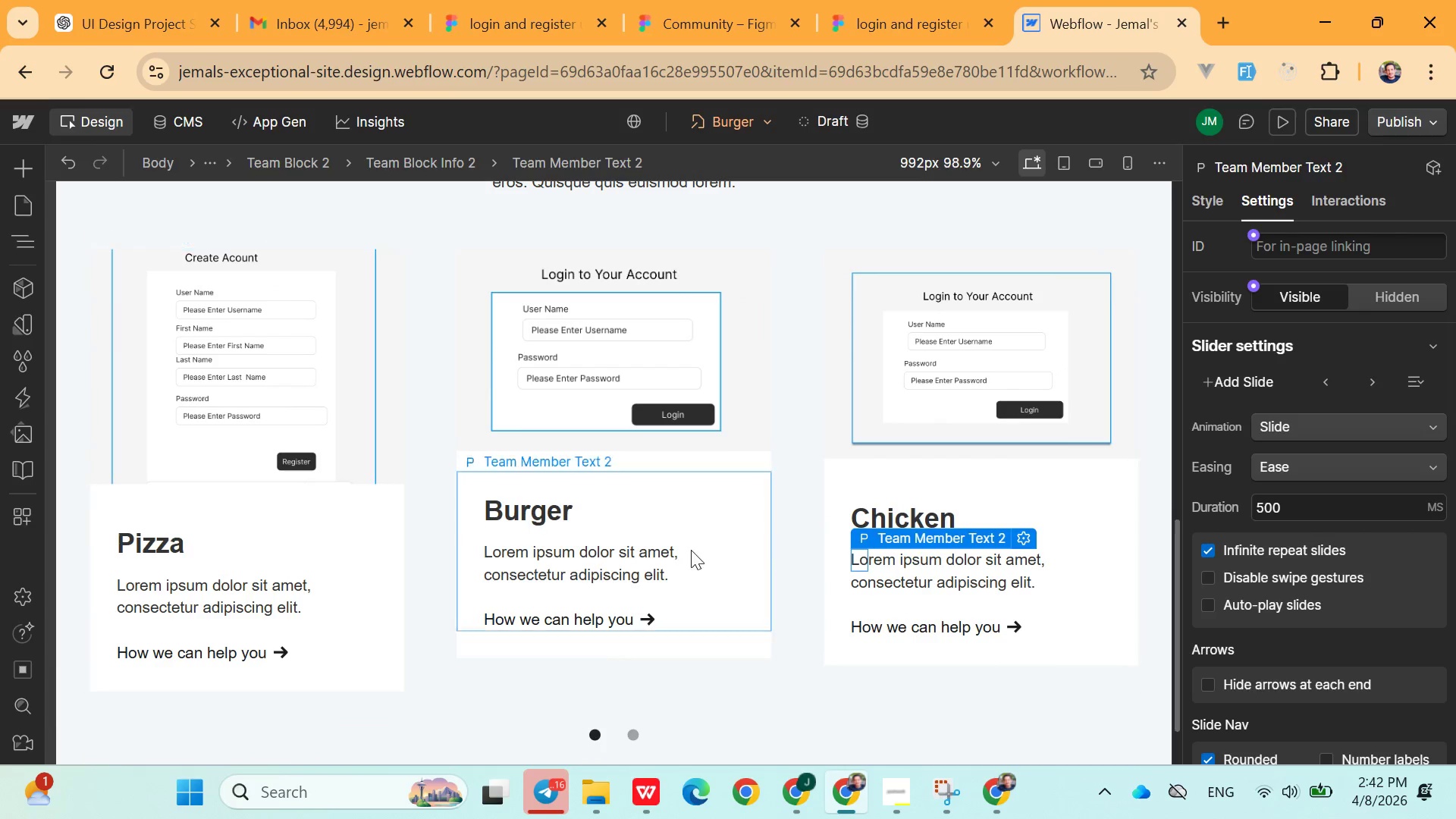 
scroll: coordinate [750, 538], scroll_direction: up, amount: 8.0
 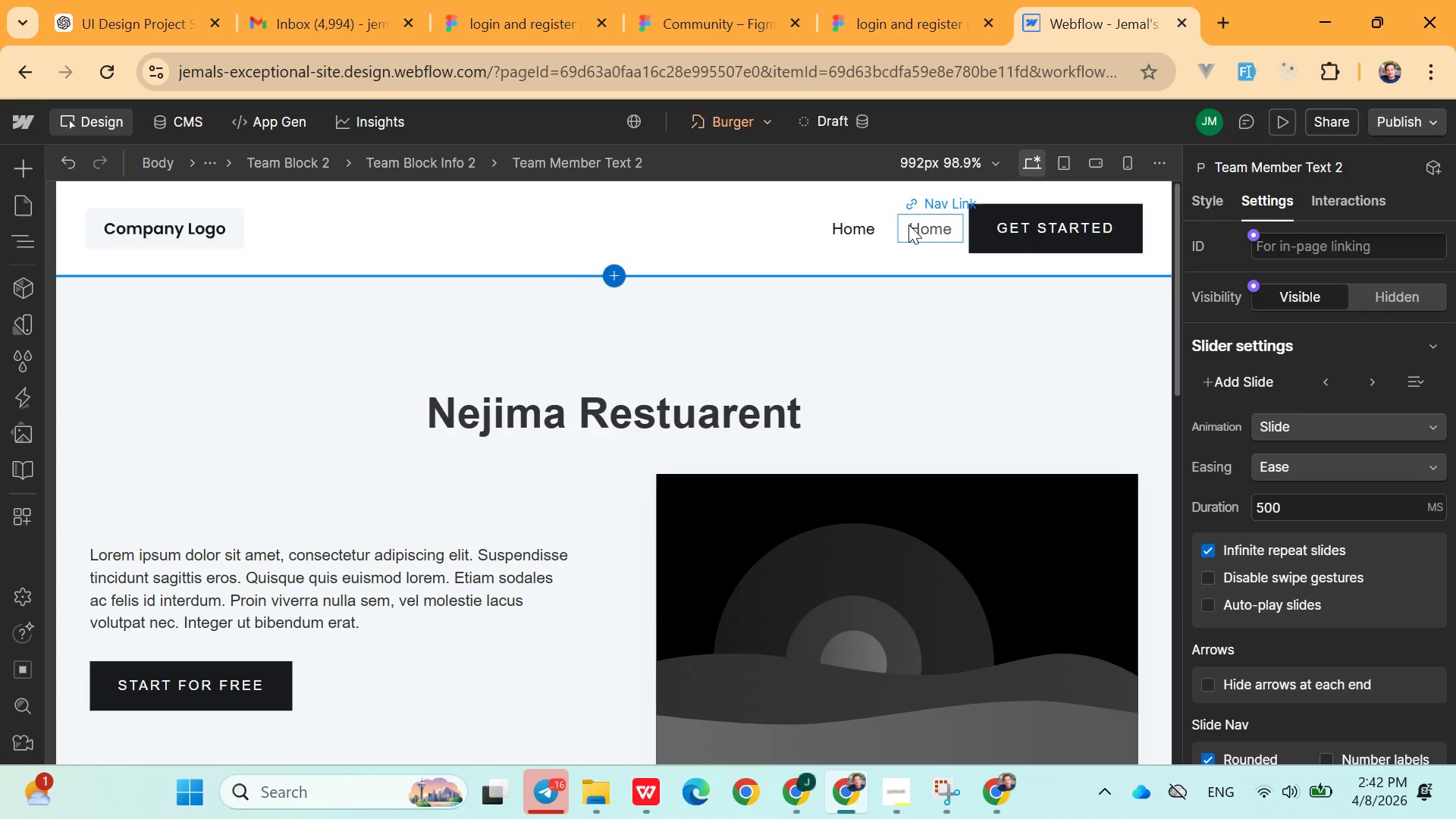 
left_click([908, 224])
 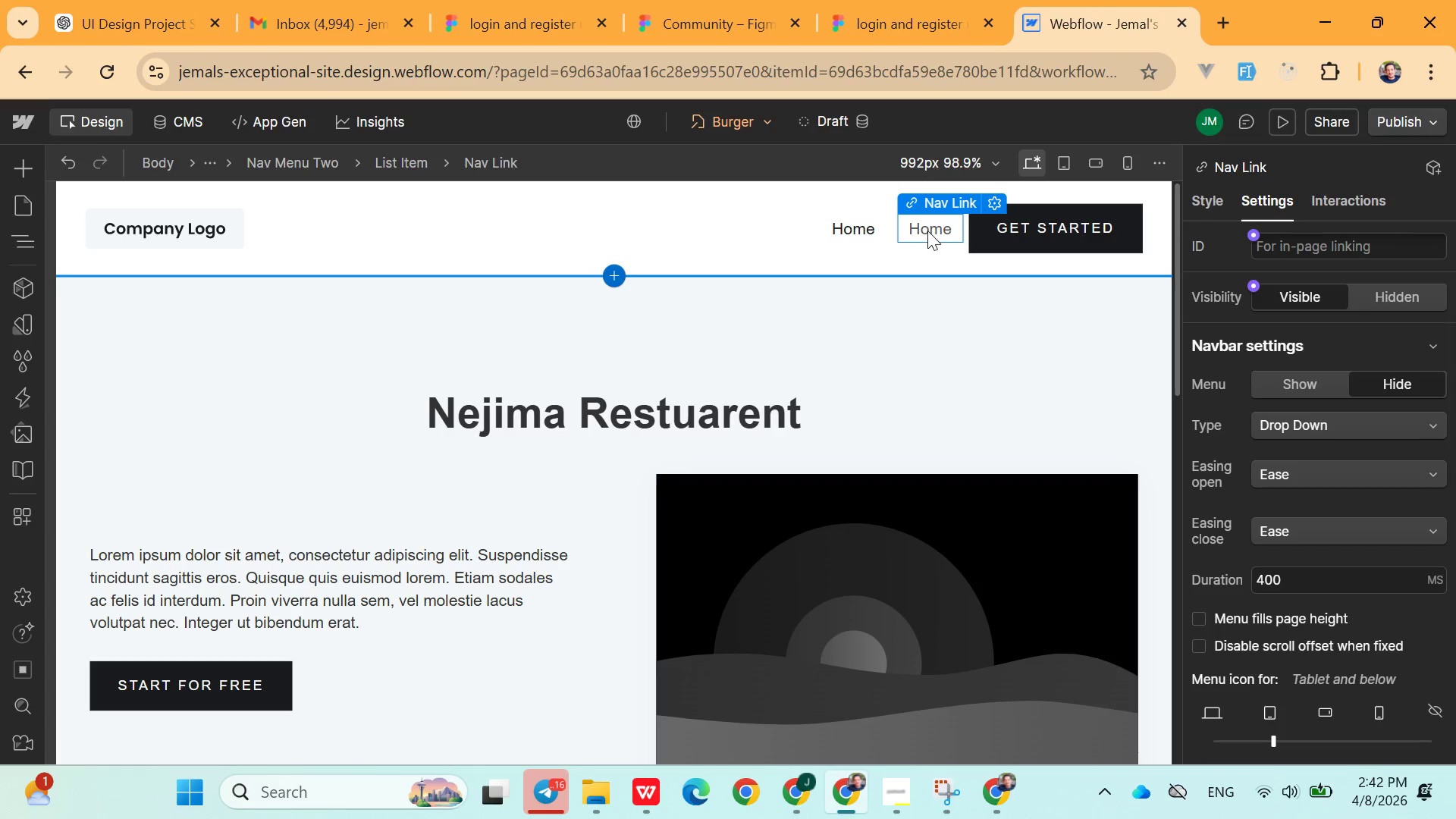 
double_click([927, 231])
 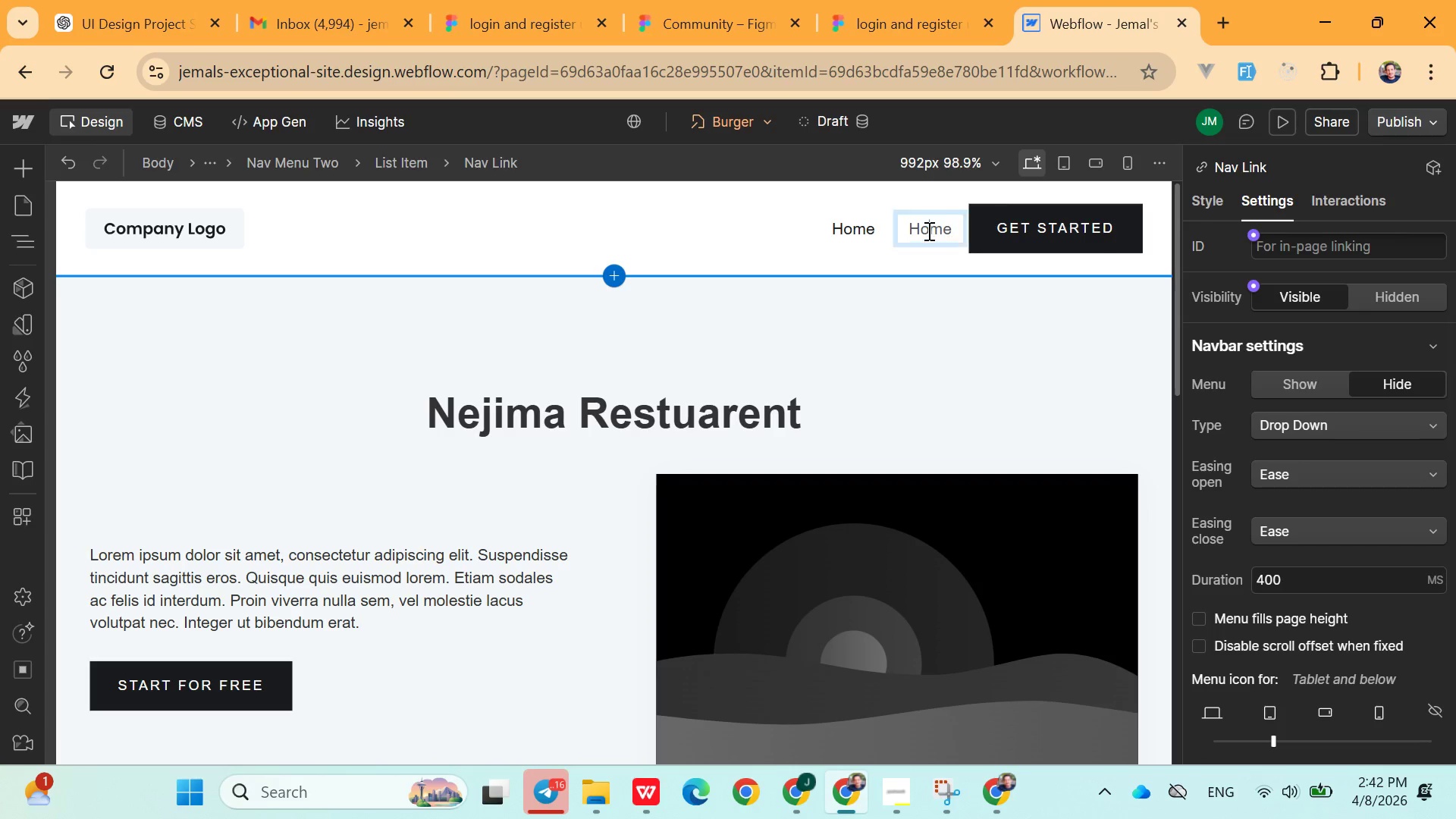 
triple_click([927, 231])
 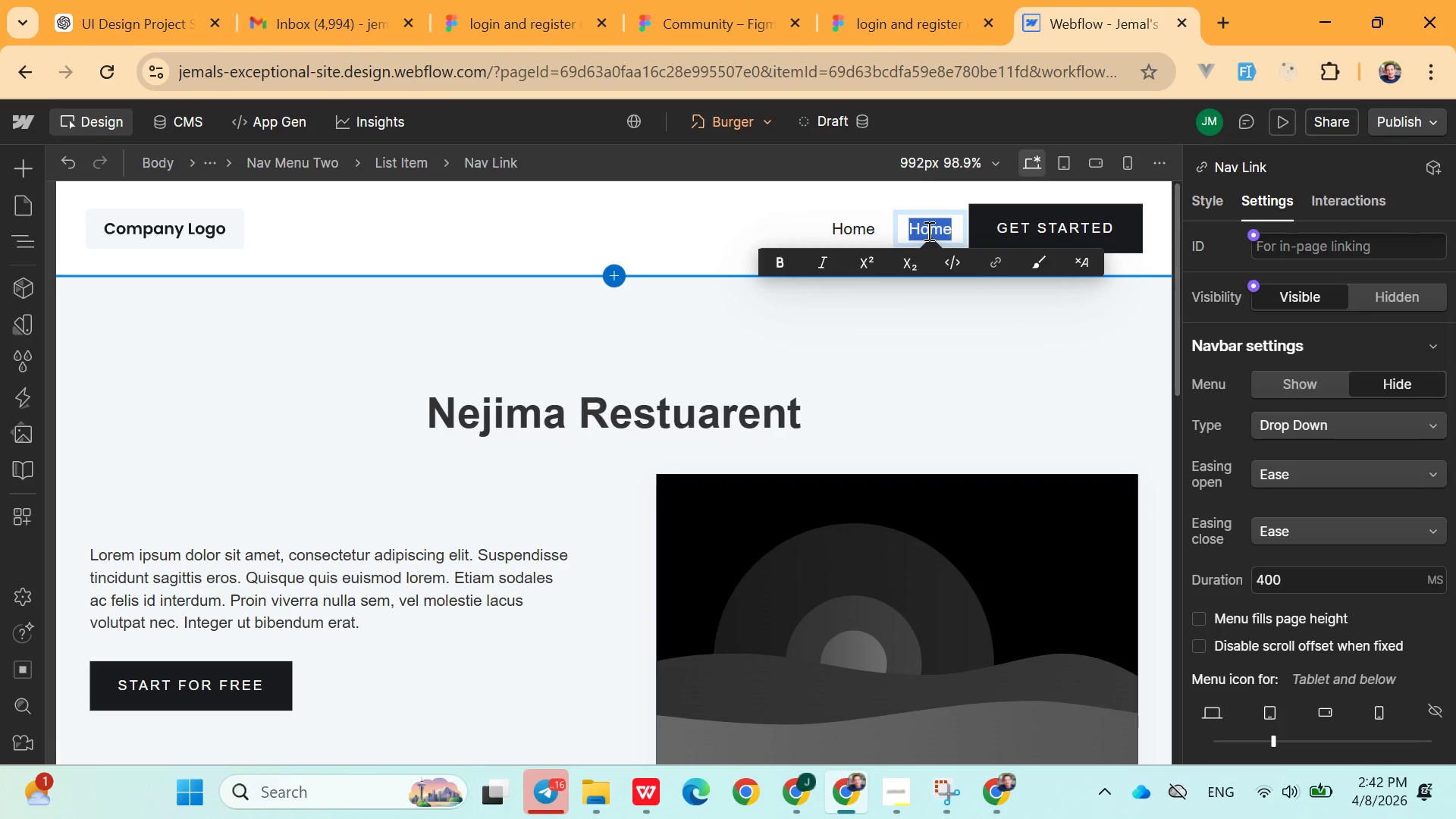 
type(Menu)
 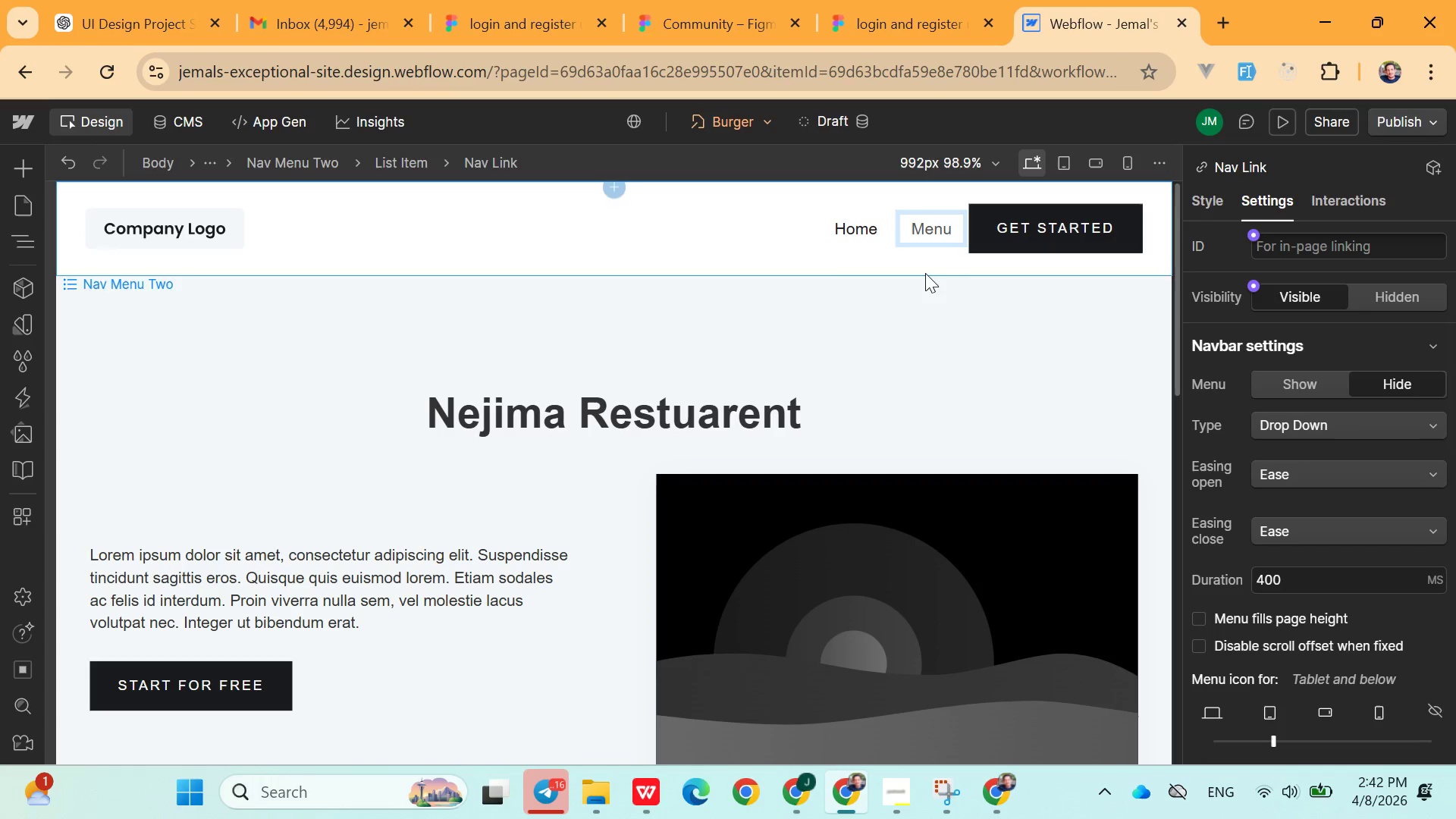 
left_click([896, 317])
 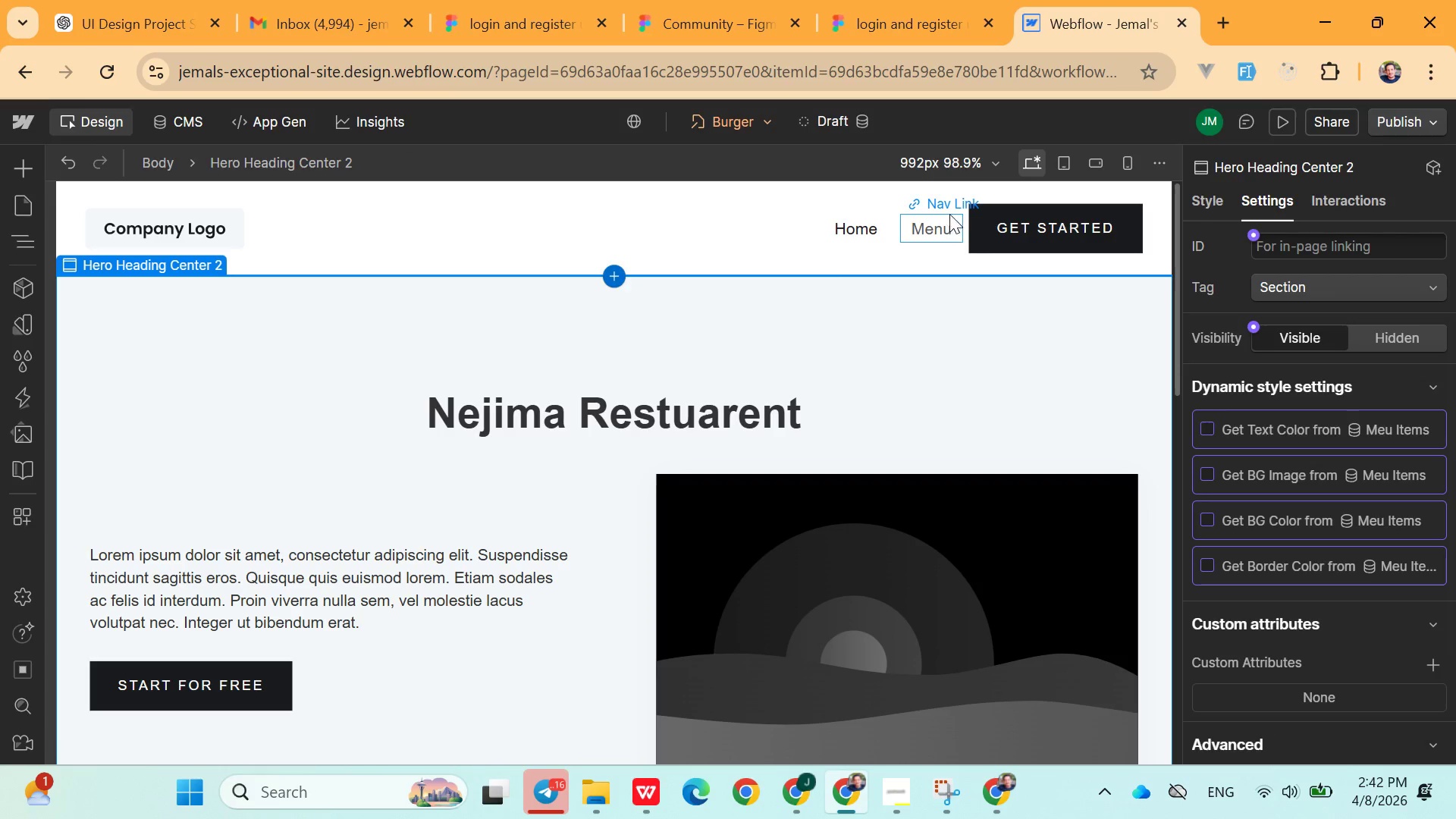 
left_click([943, 201])
 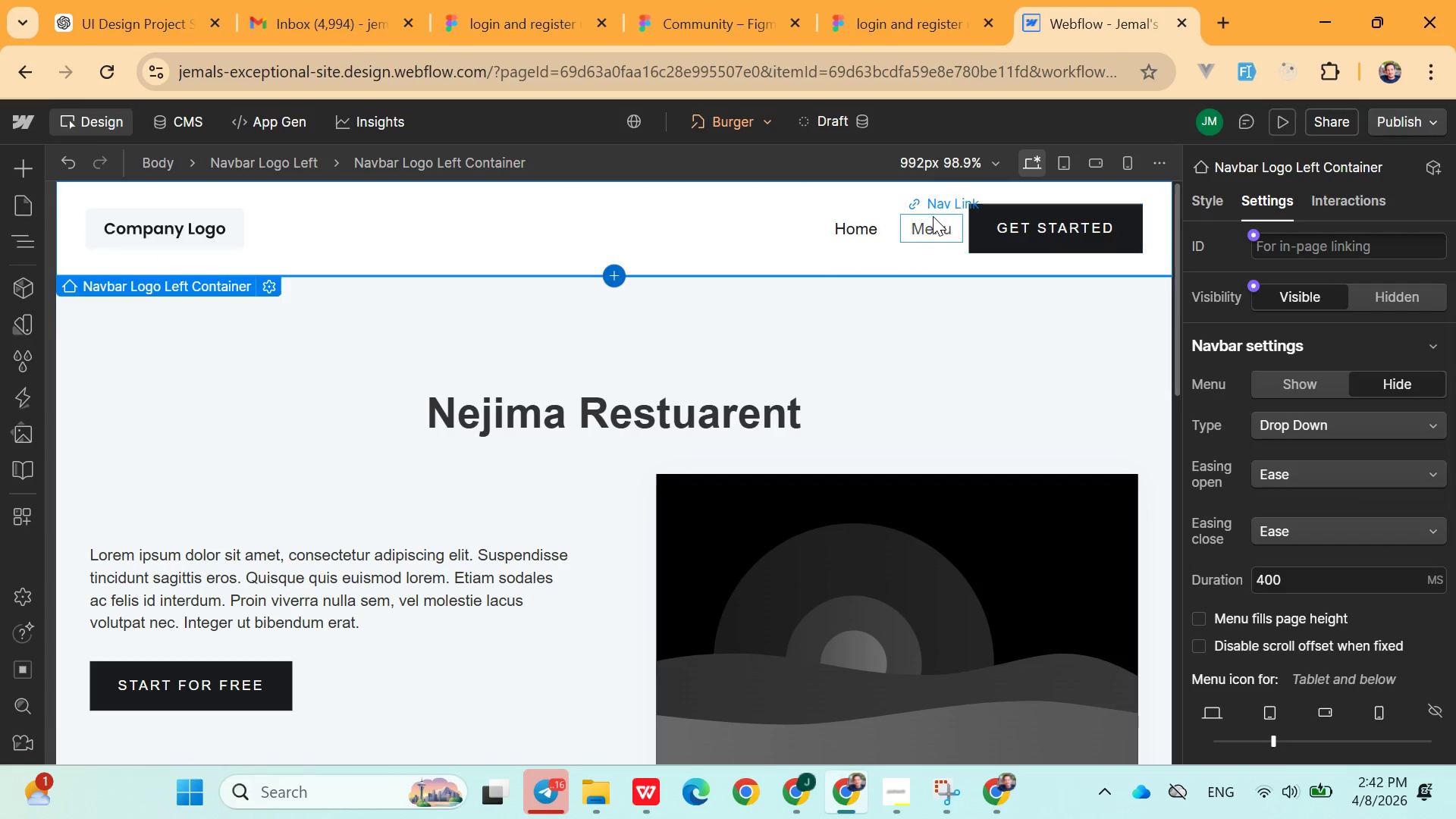 
mouse_move([913, 236])
 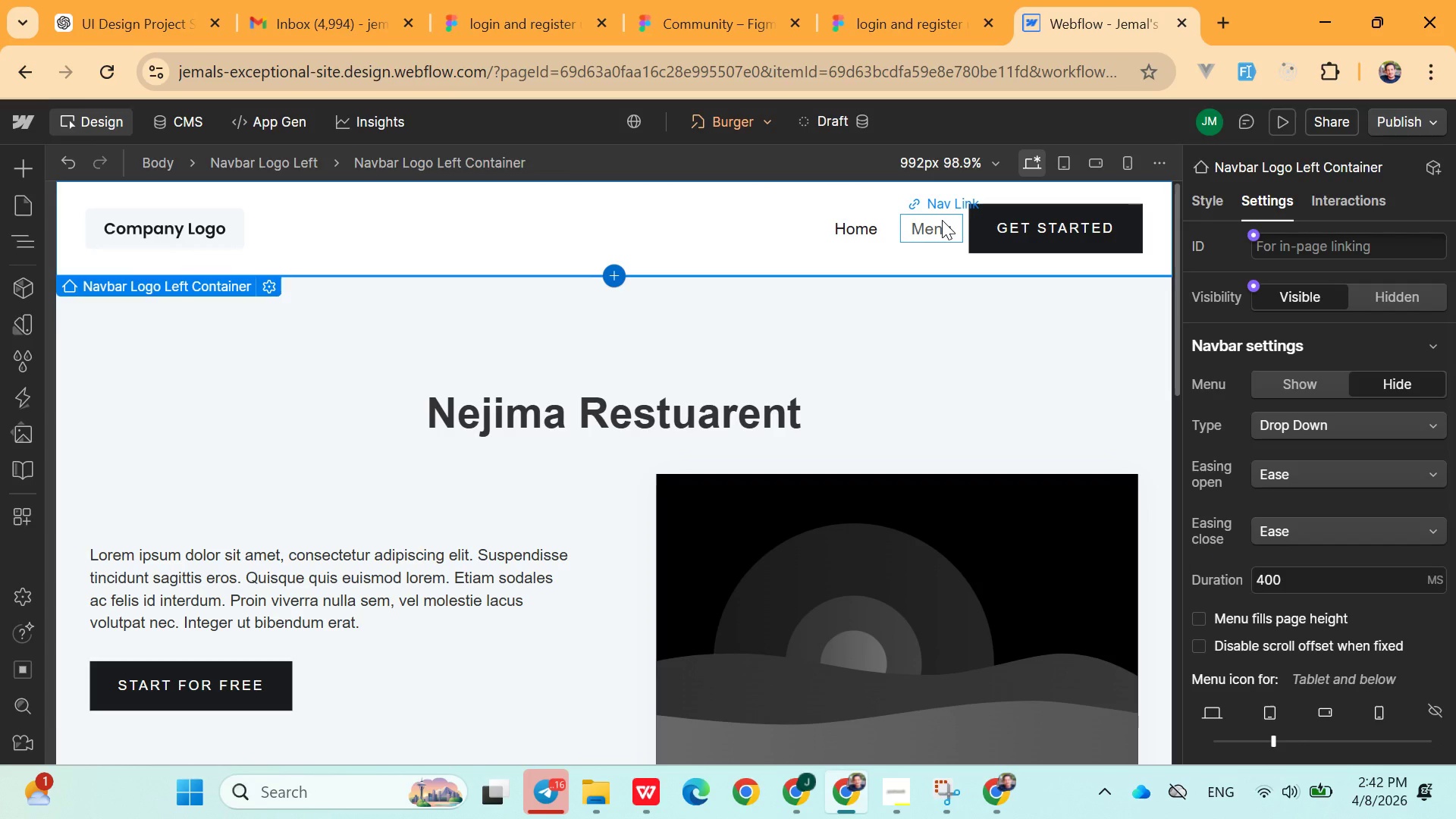 
left_click_drag(start_coordinate=[868, 237], to_coordinate=[817, 233])
 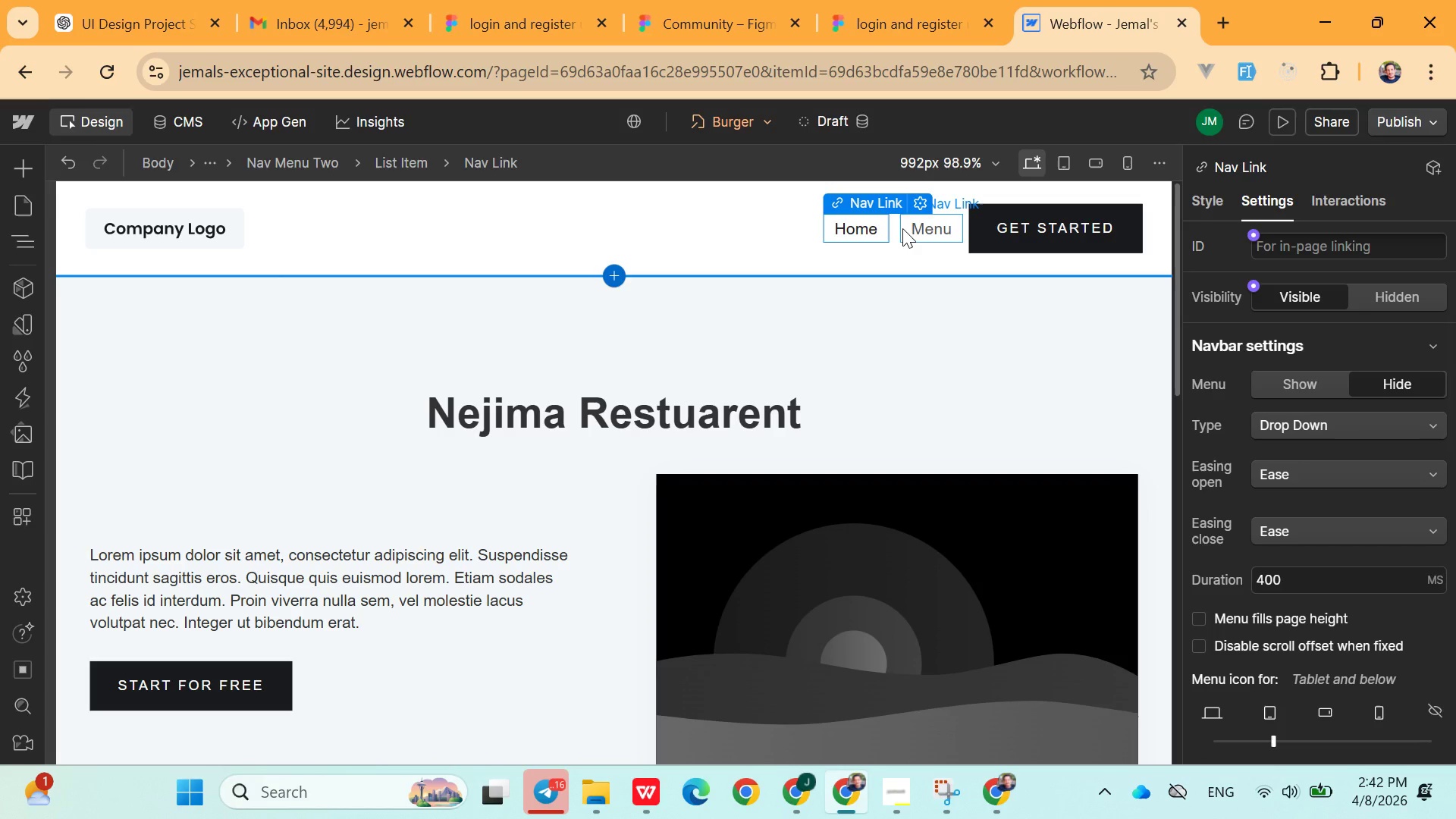 
left_click([902, 228])
 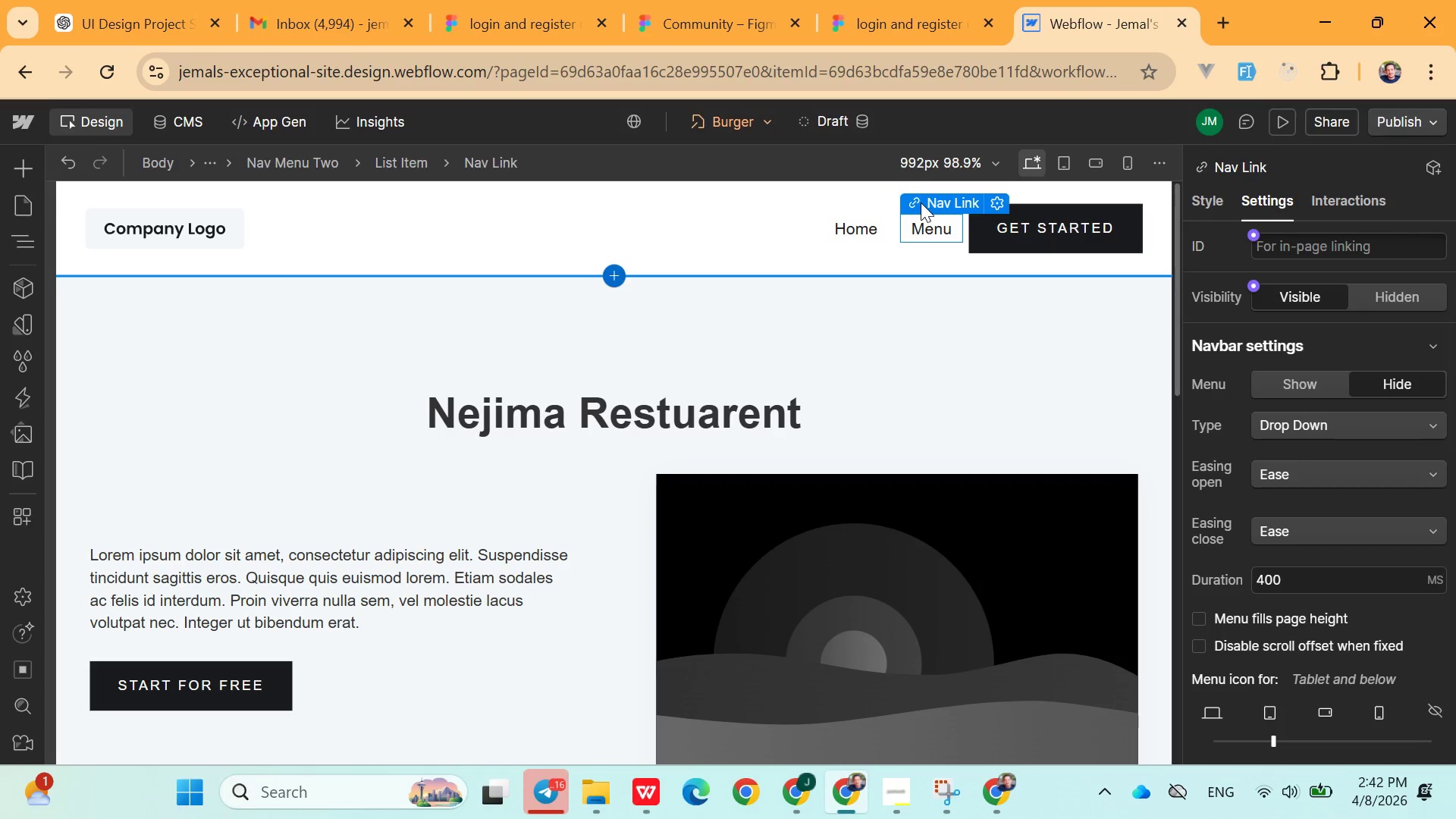 
left_click([921, 202])
 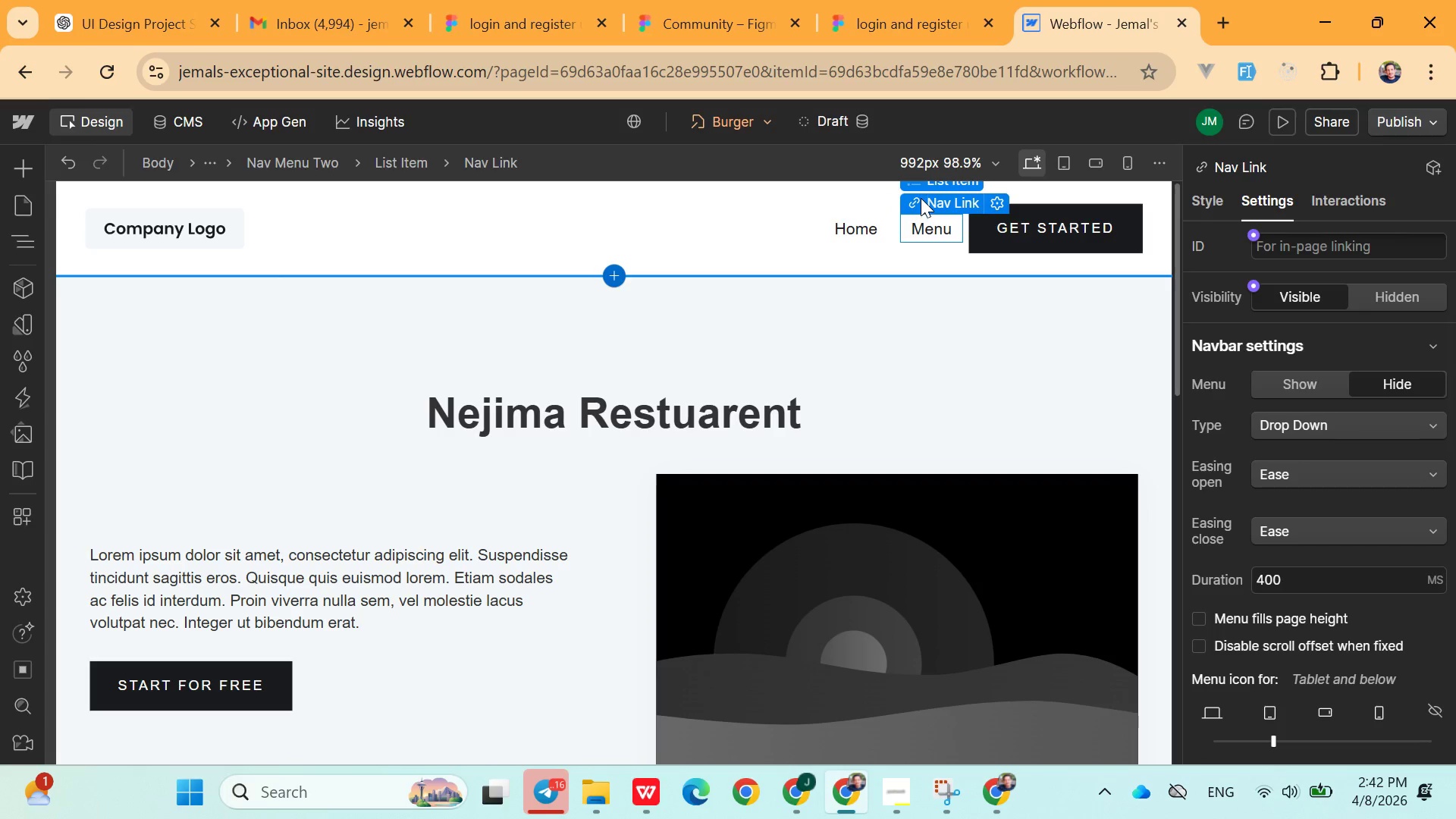 
left_click([921, 198])
 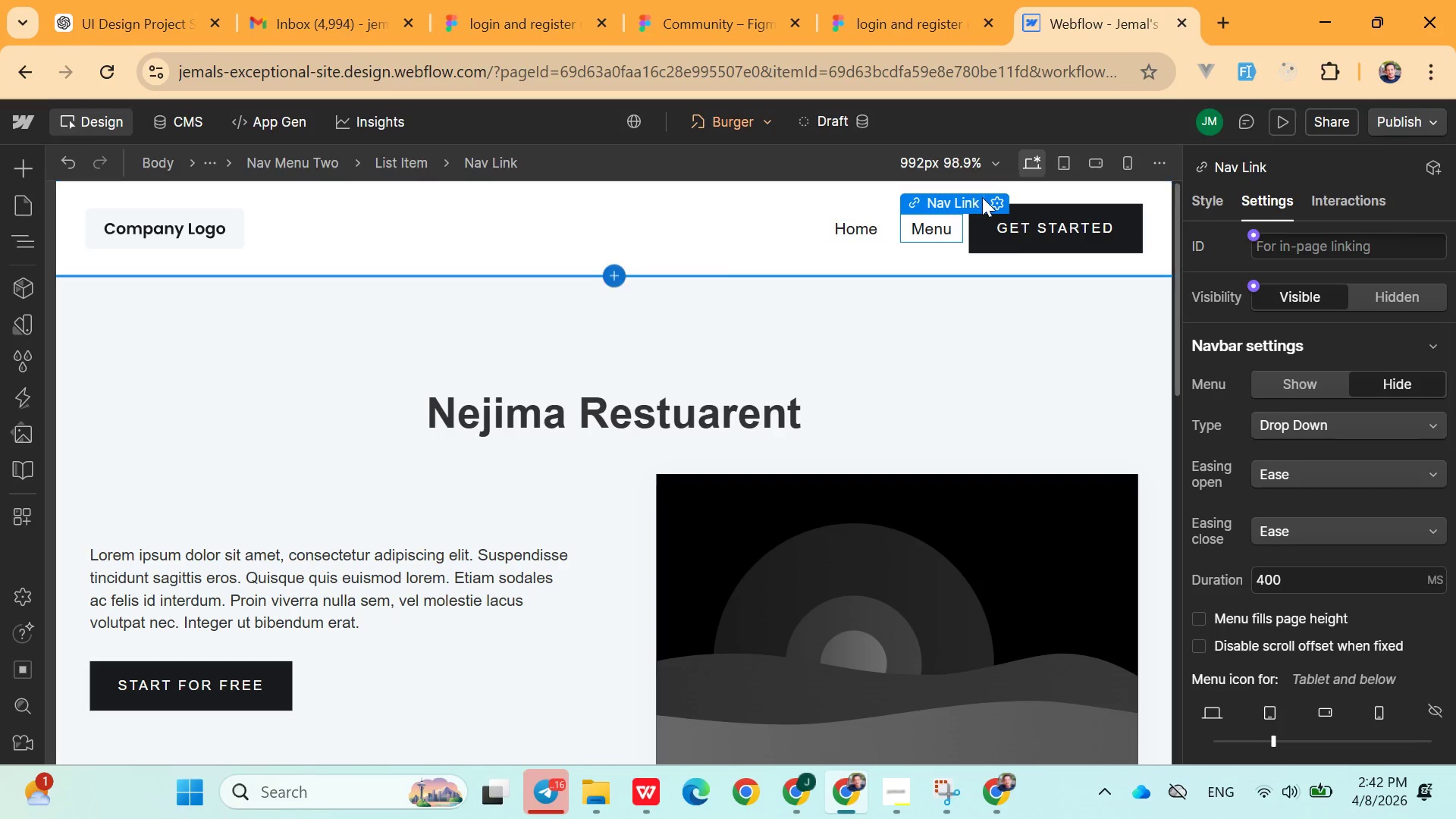 
left_click([992, 199])
 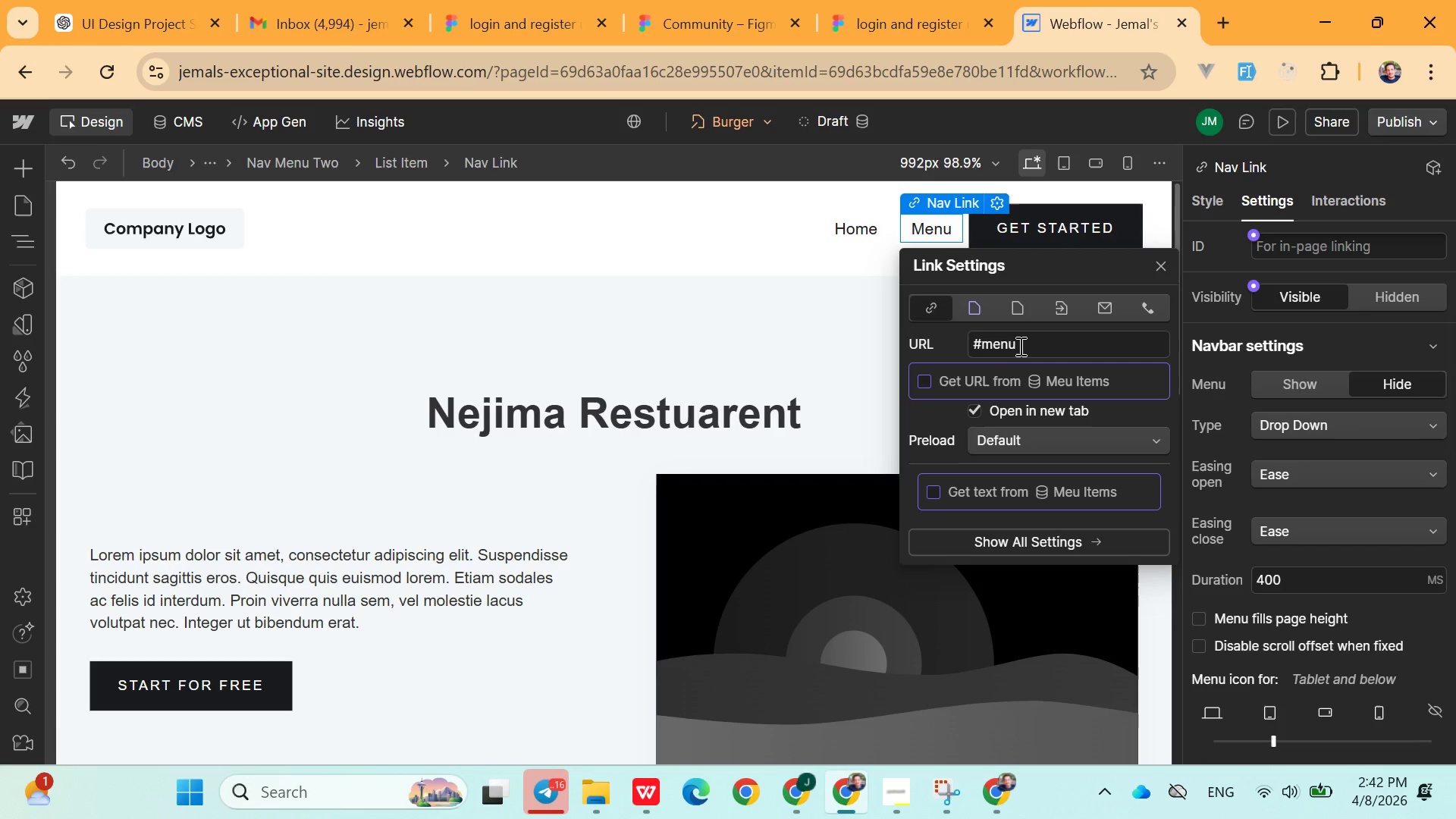 
double_click([1004, 347])
 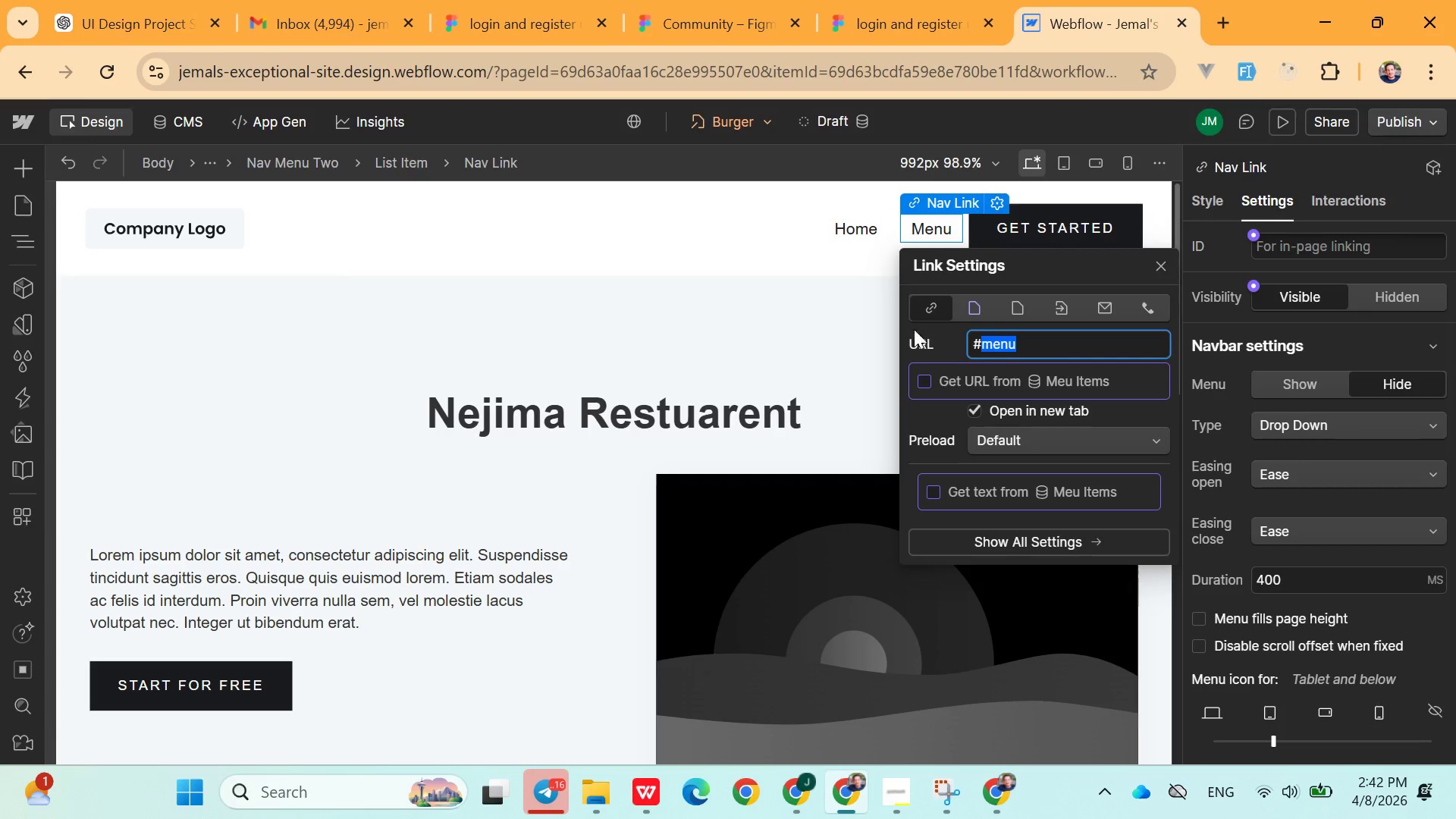 
left_click([838, 305])
 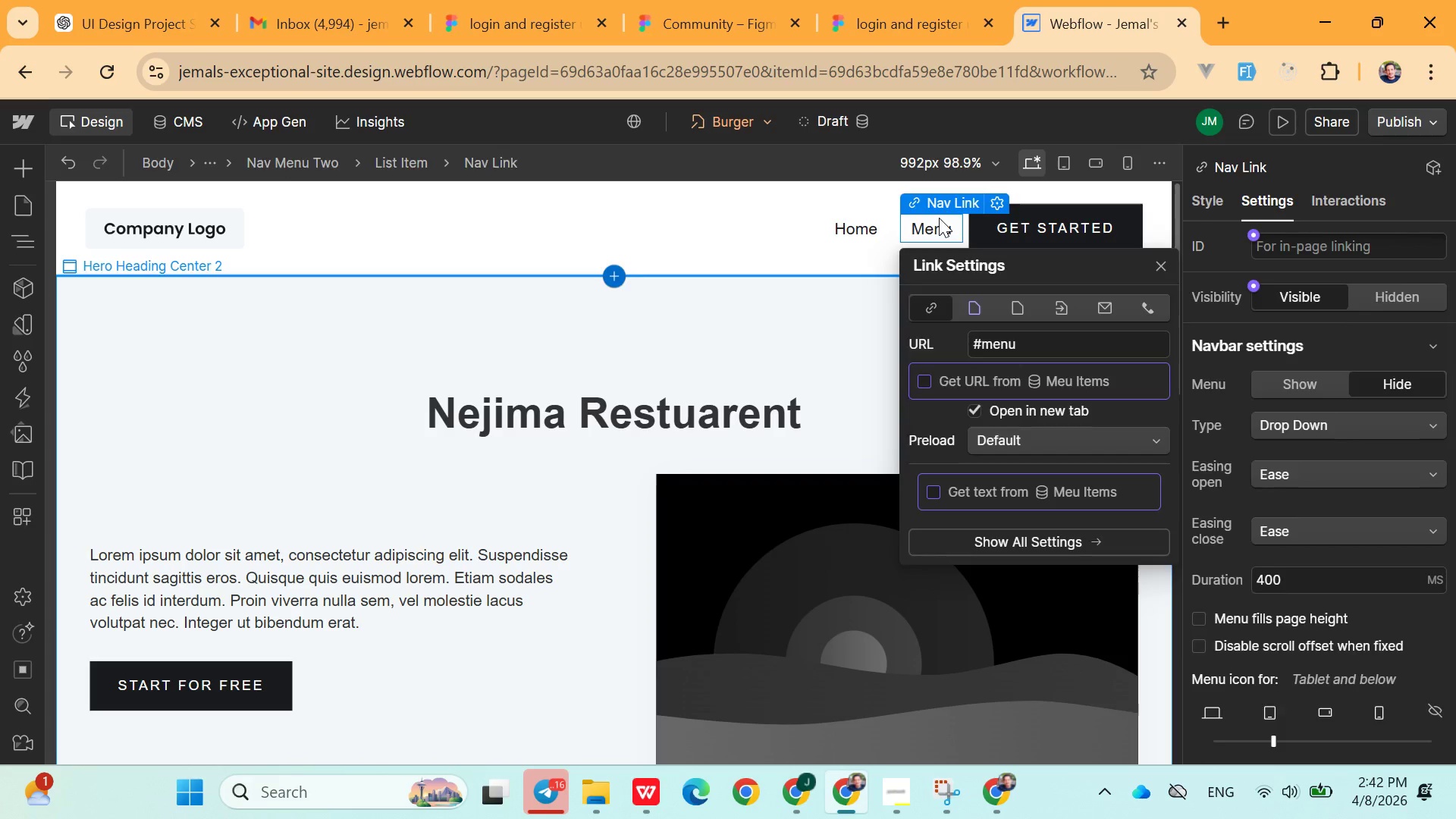 
left_click([939, 218])
 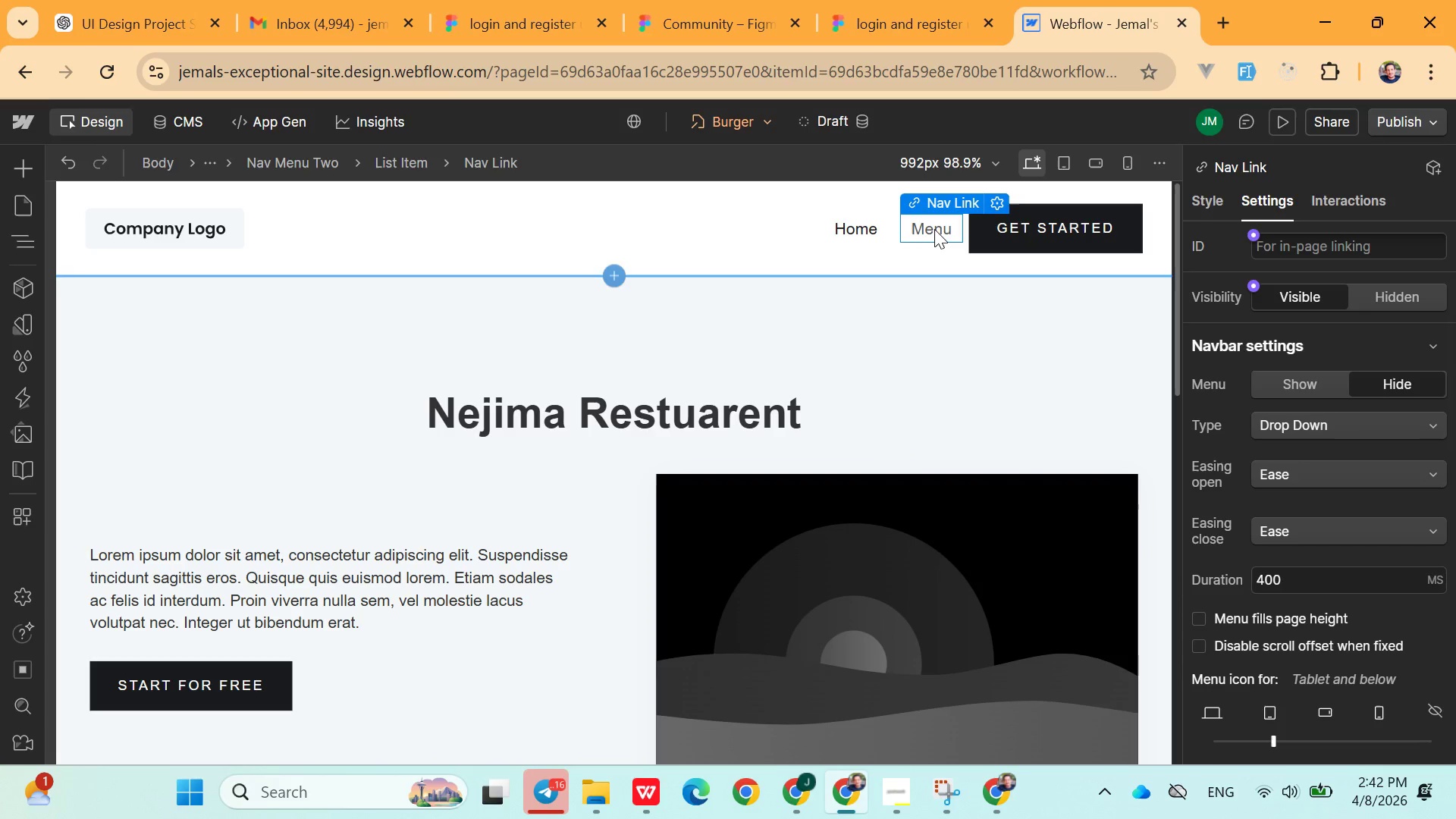 
left_click([934, 229])
 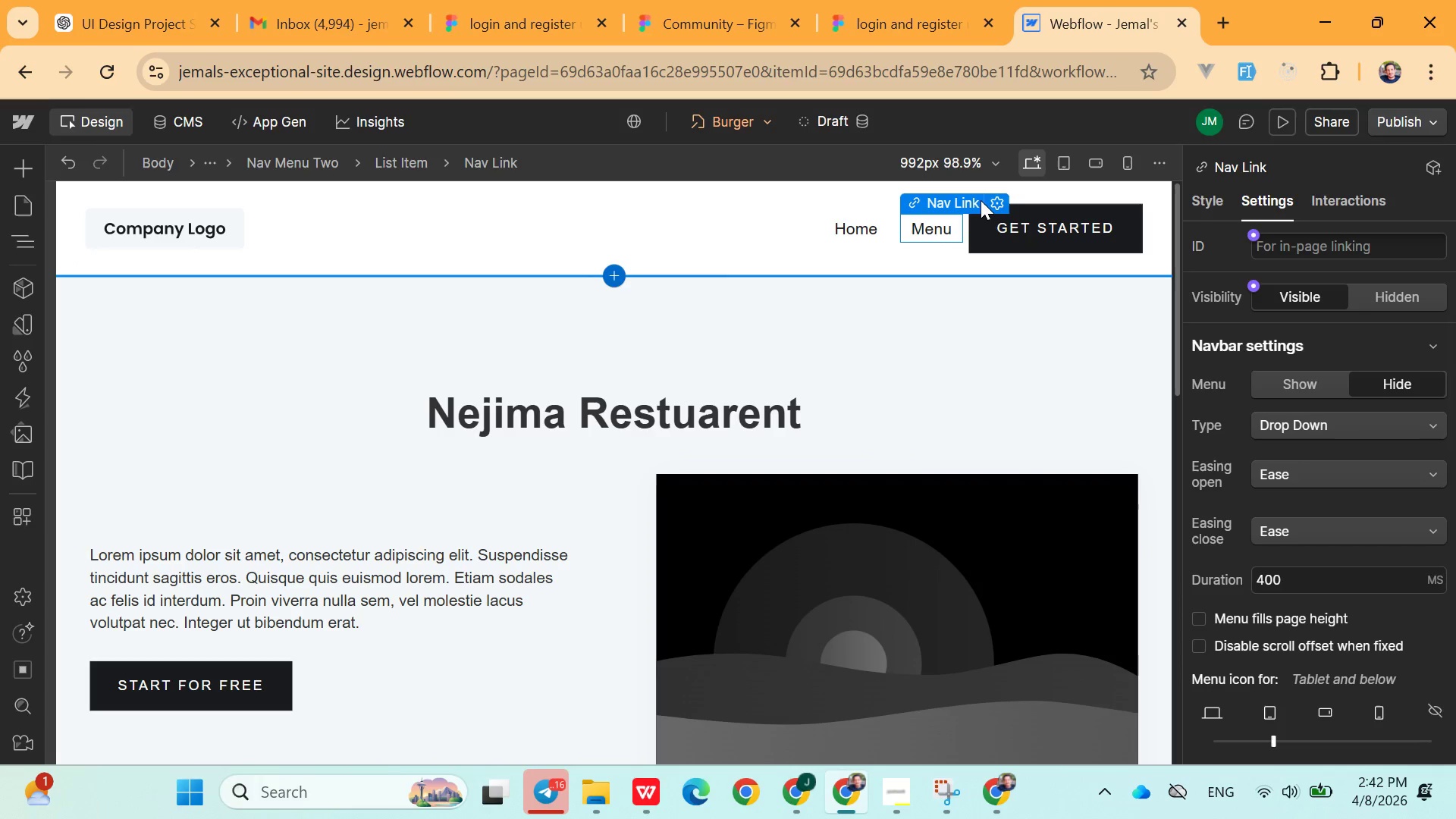 
left_click([997, 200])
 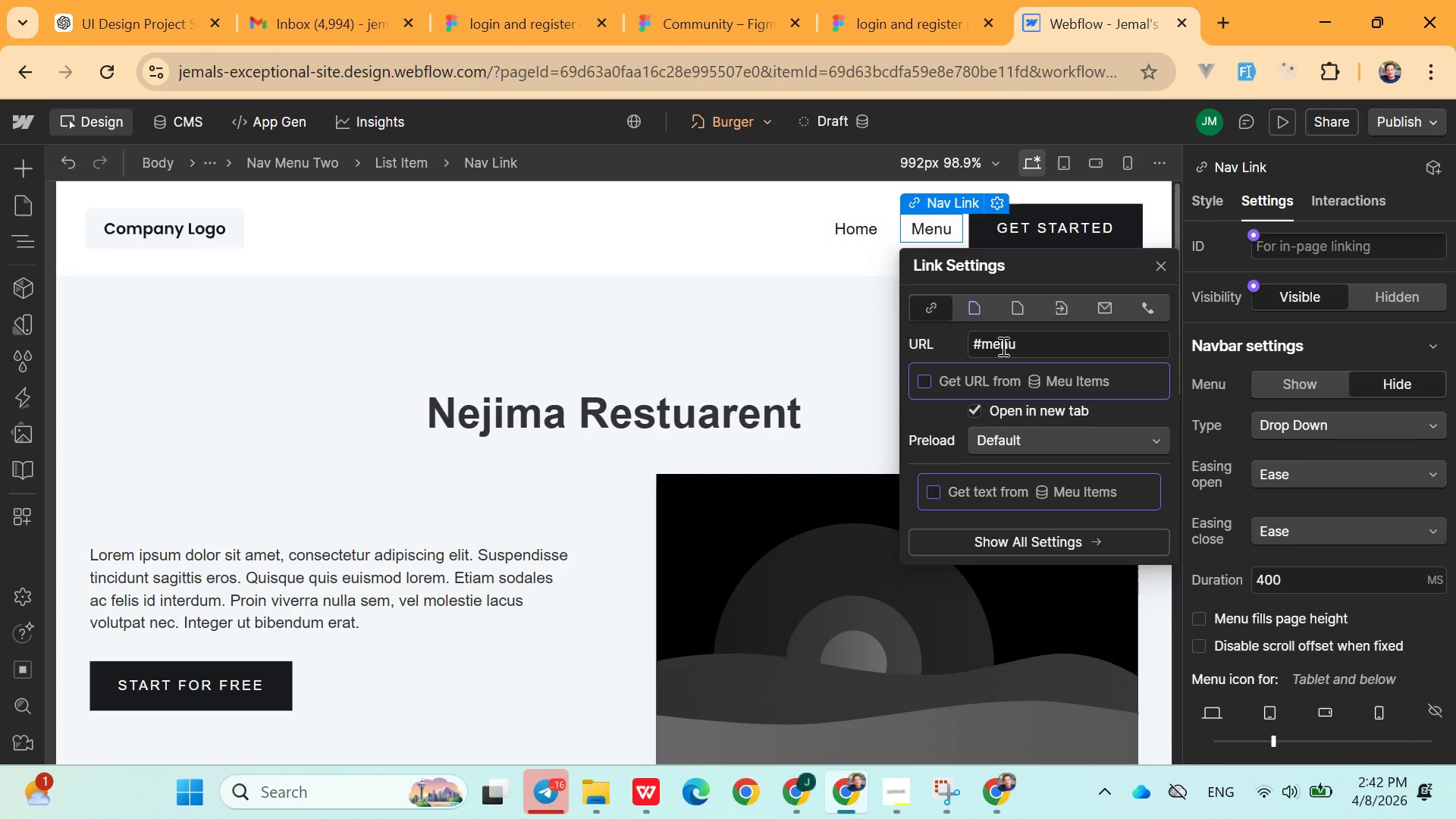 
double_click([1002, 344])
 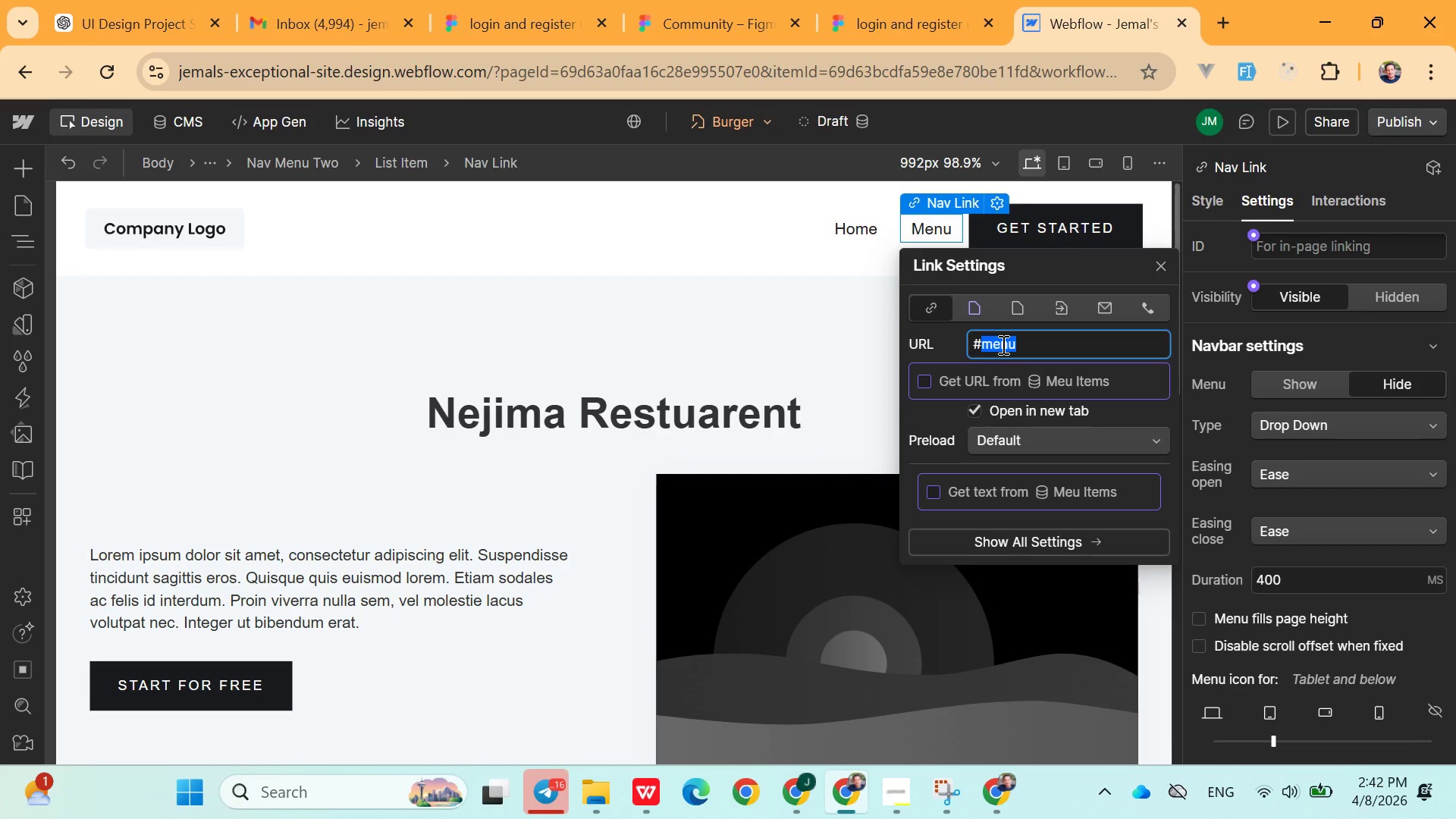 
type(team)
 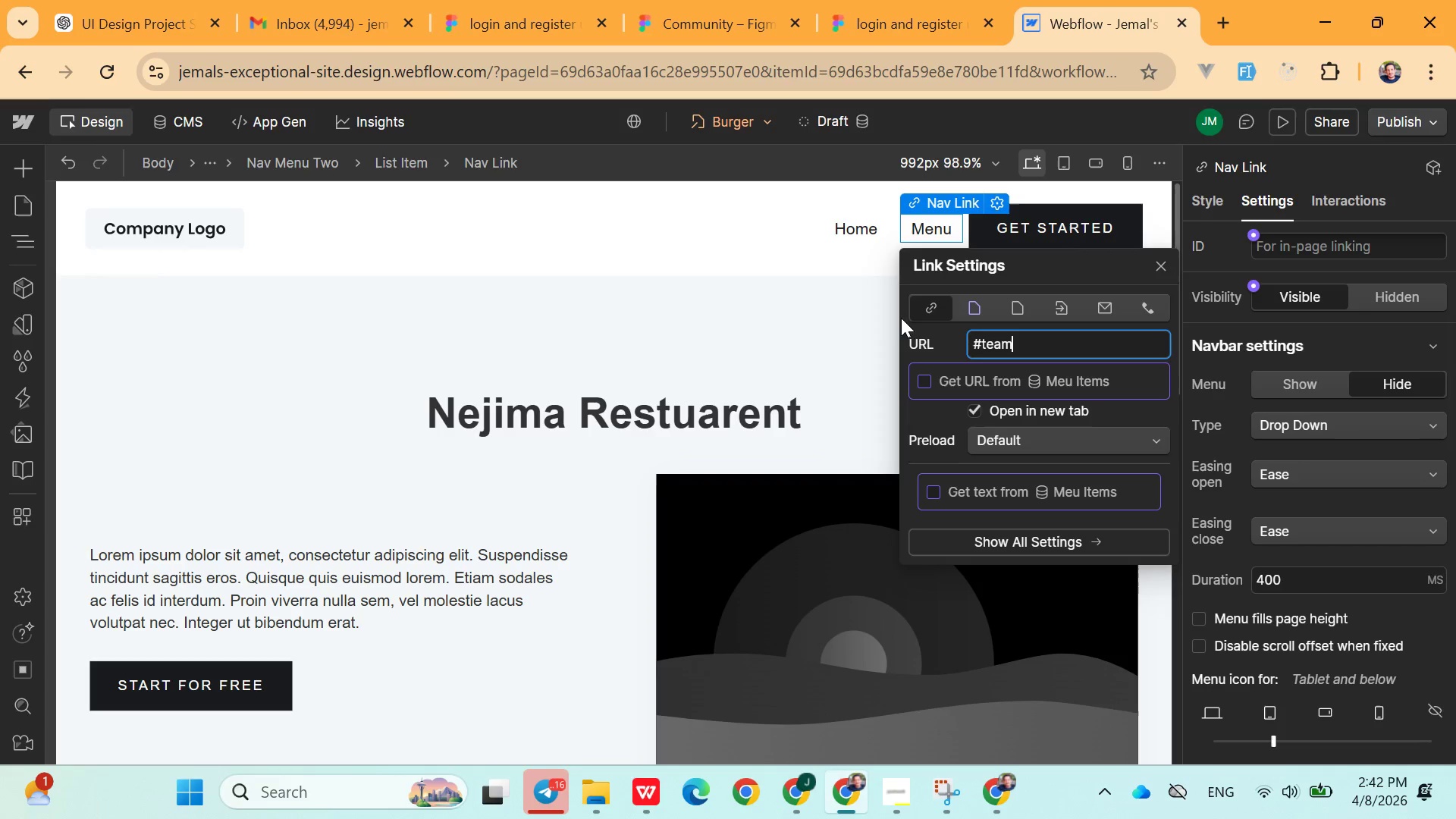 
left_click([860, 315])
 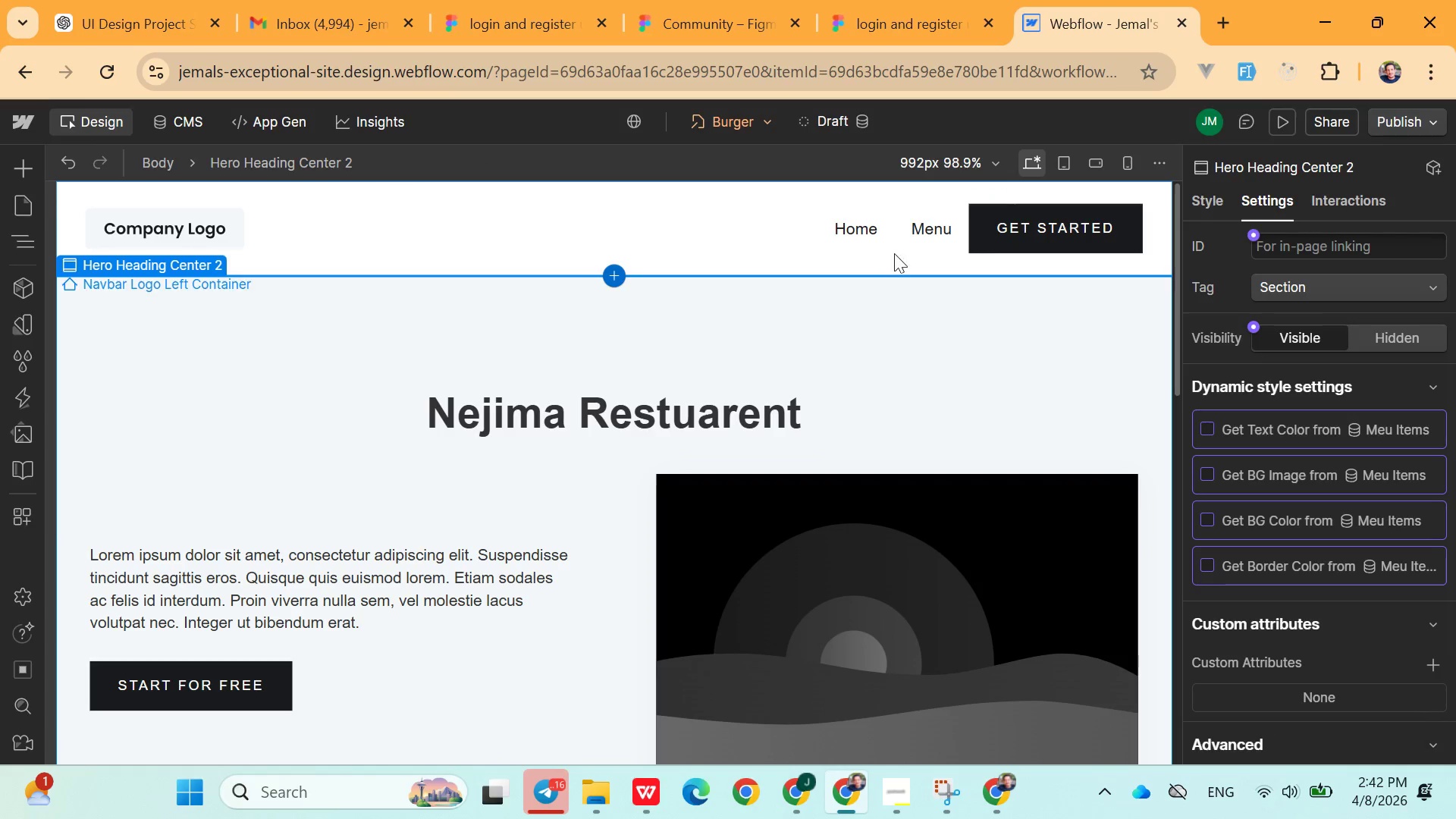 
left_click([908, 240])
 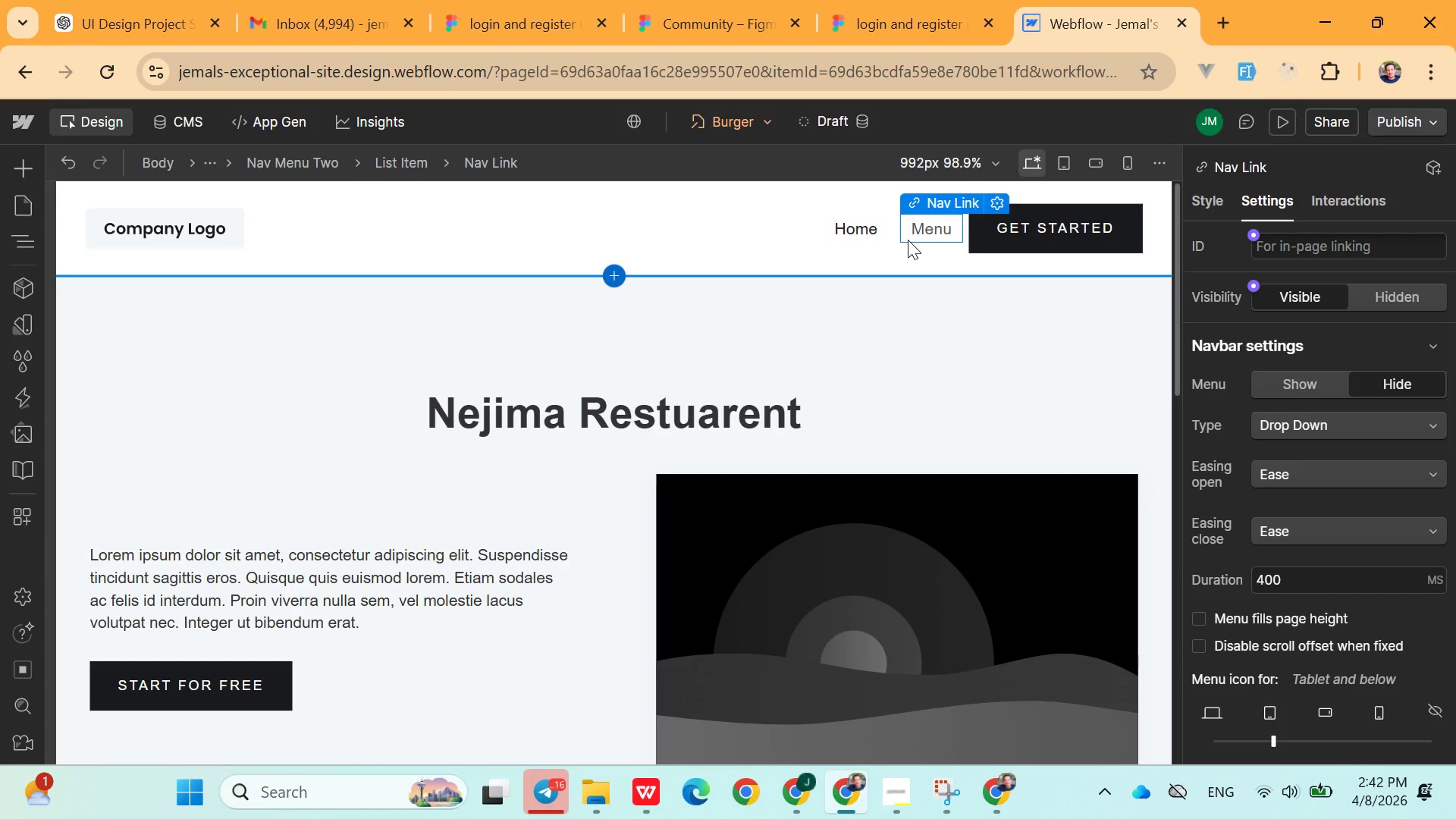 
left_click([908, 240])
 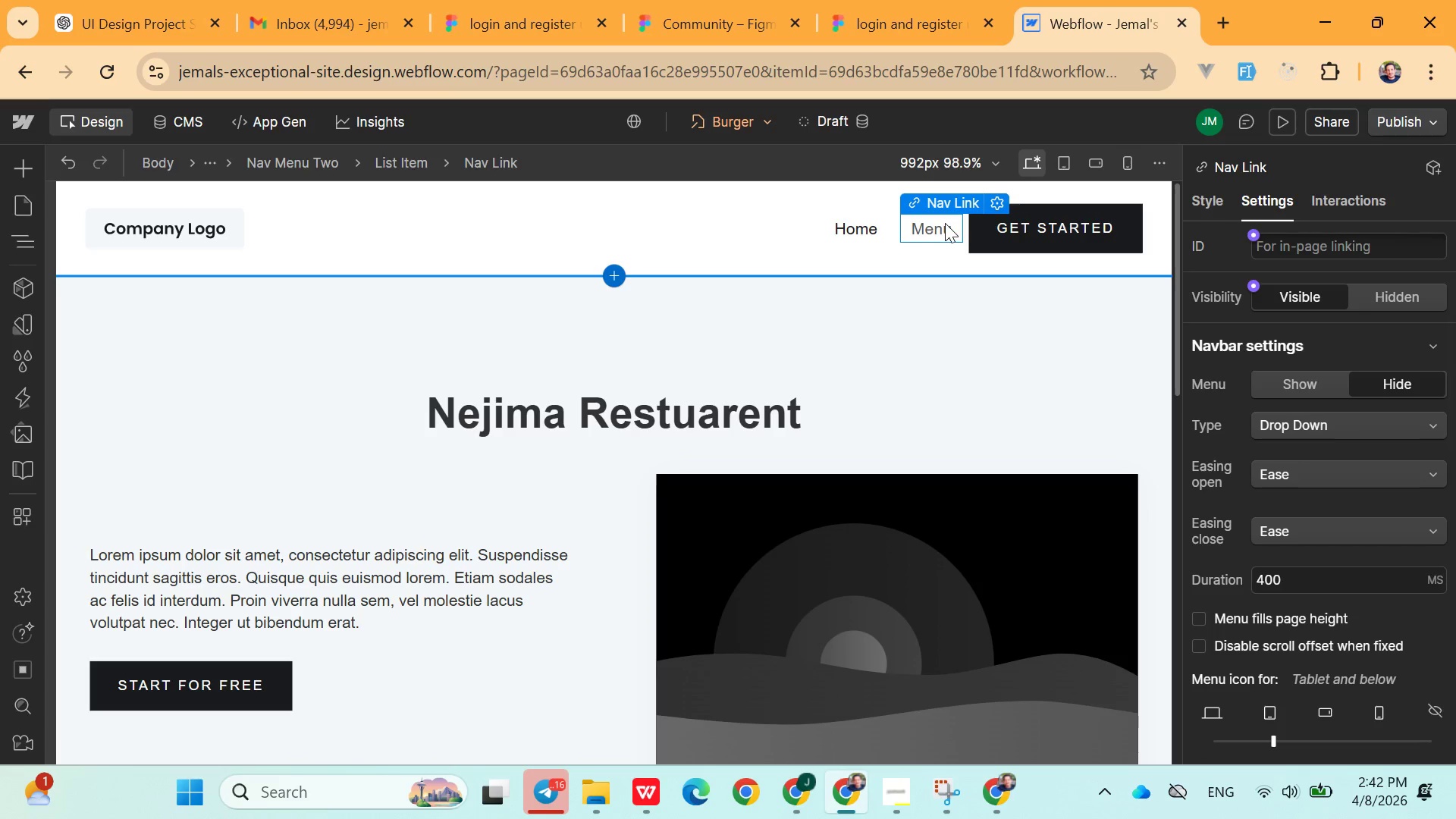 
left_click([945, 224])
 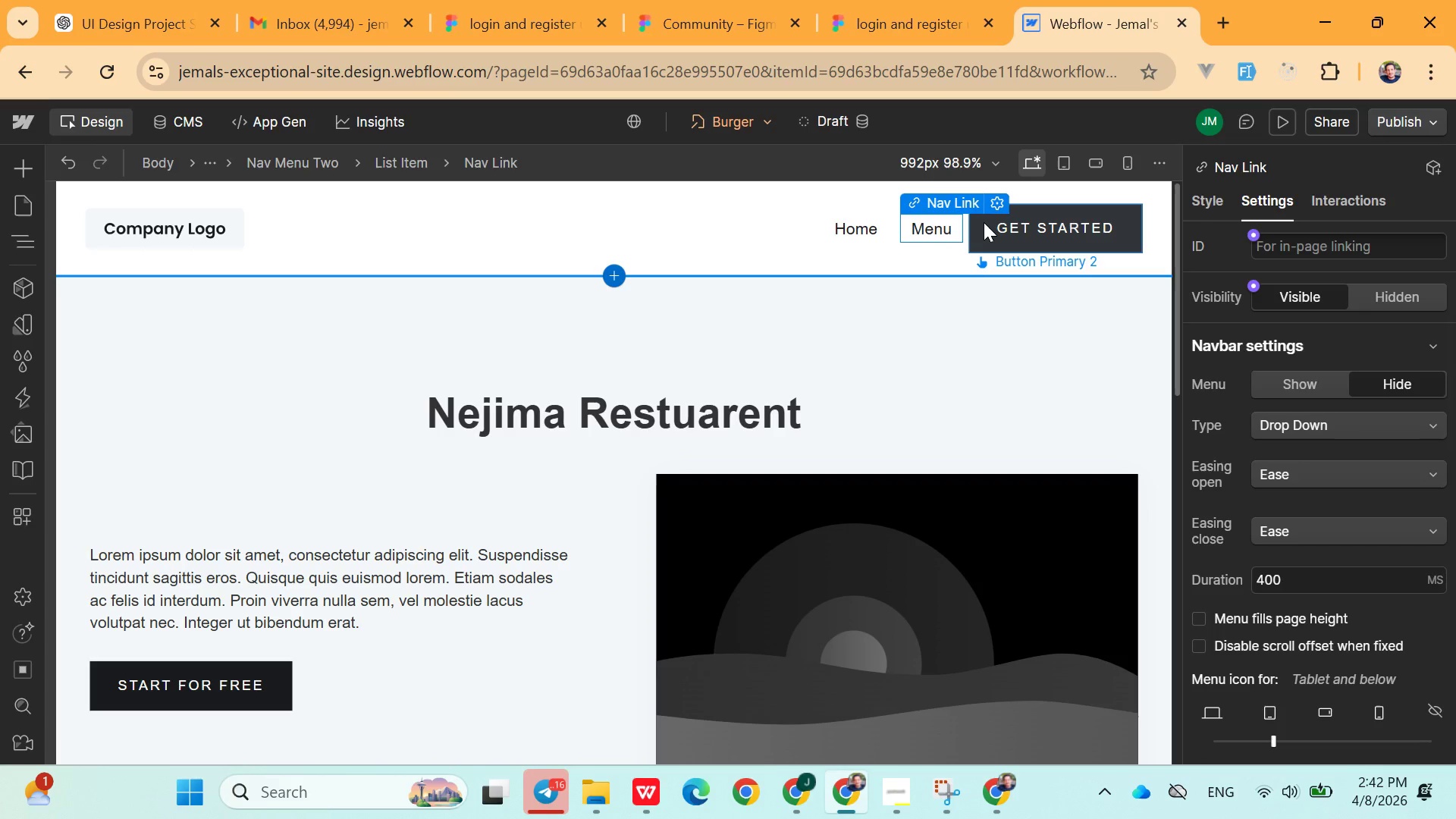 
left_click([984, 222])
 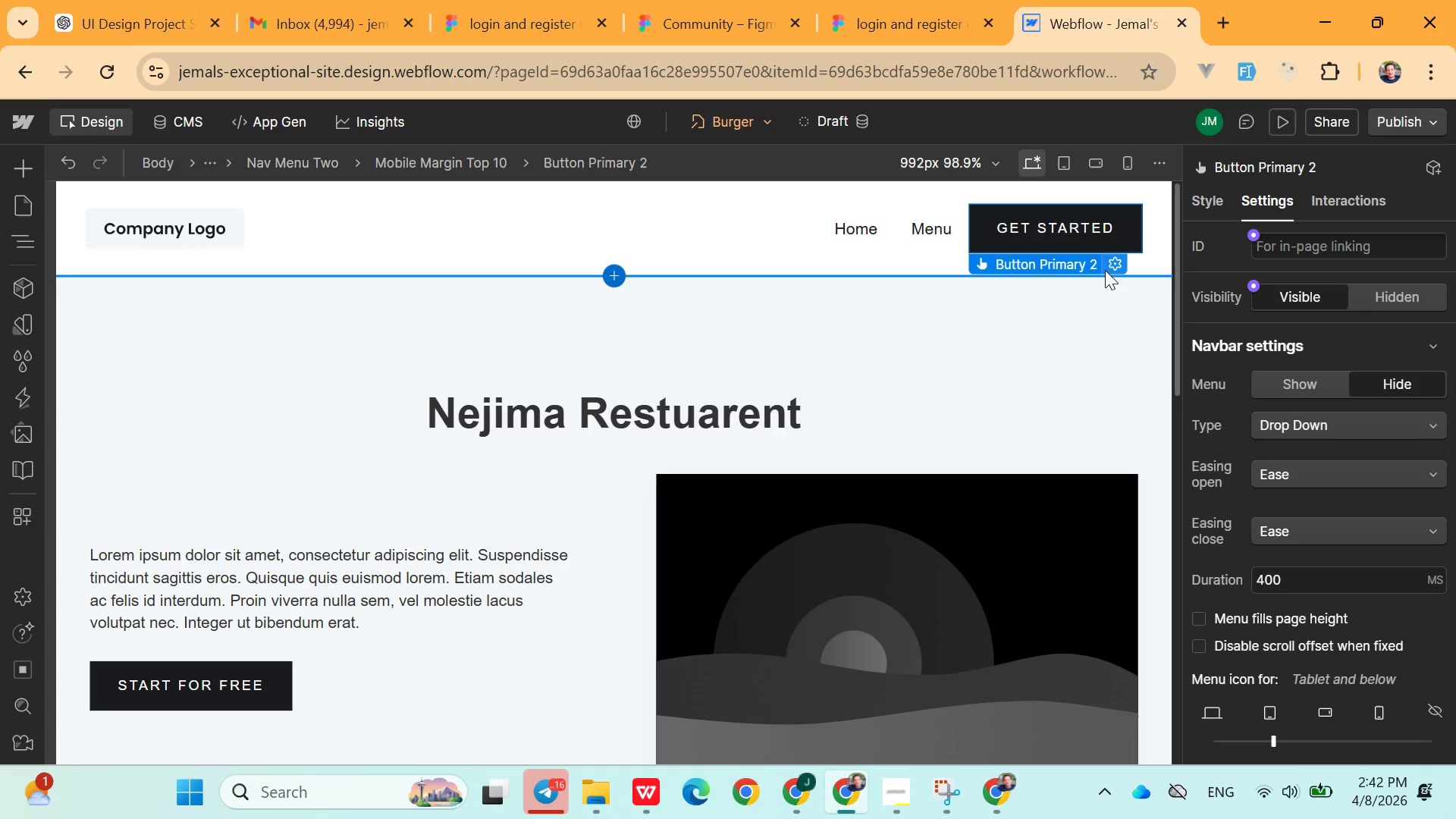 
left_click([1111, 269])
 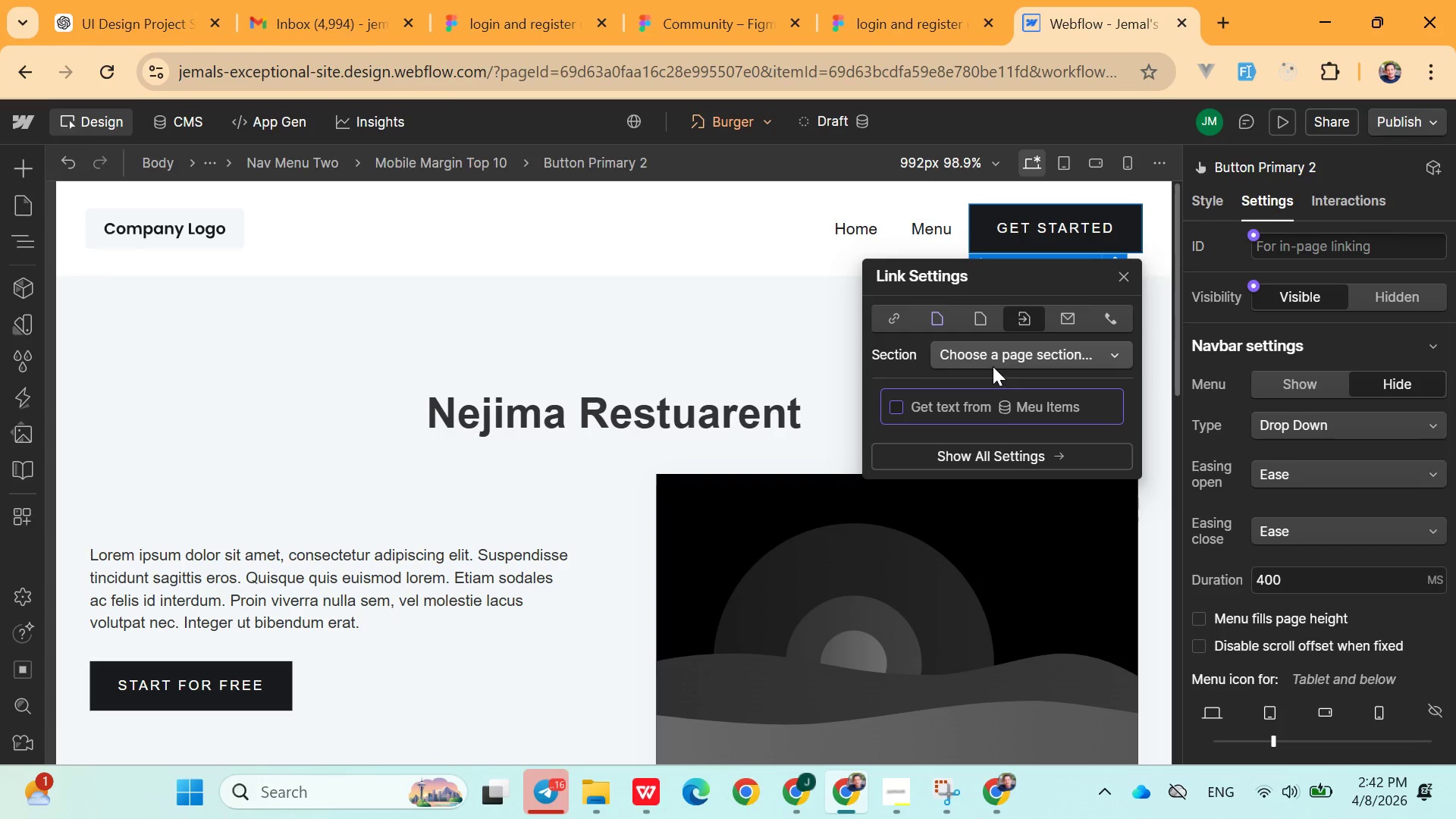 
left_click([994, 366])
 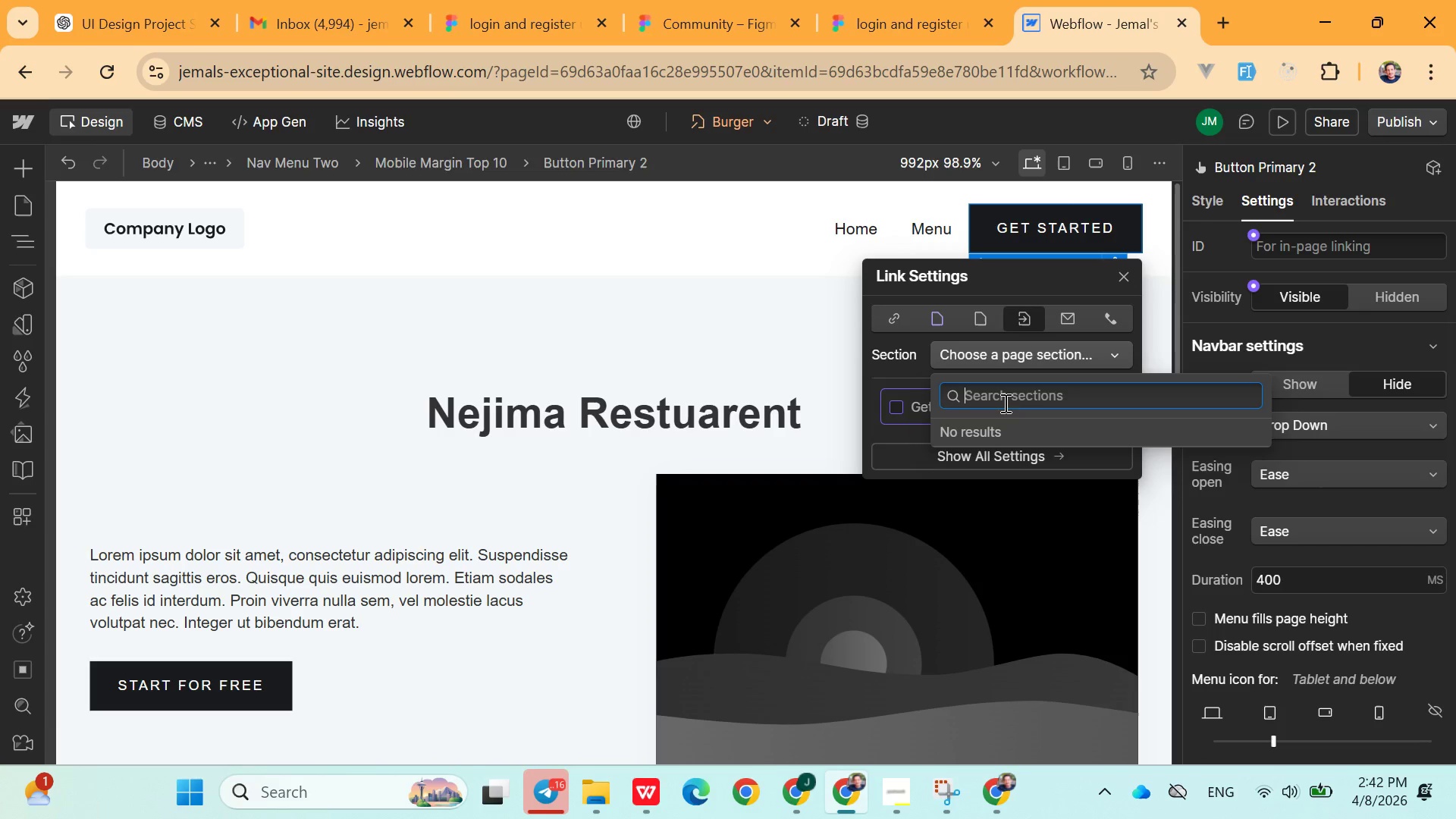 
type(me)
key(Backspace)
key(Backspace)
 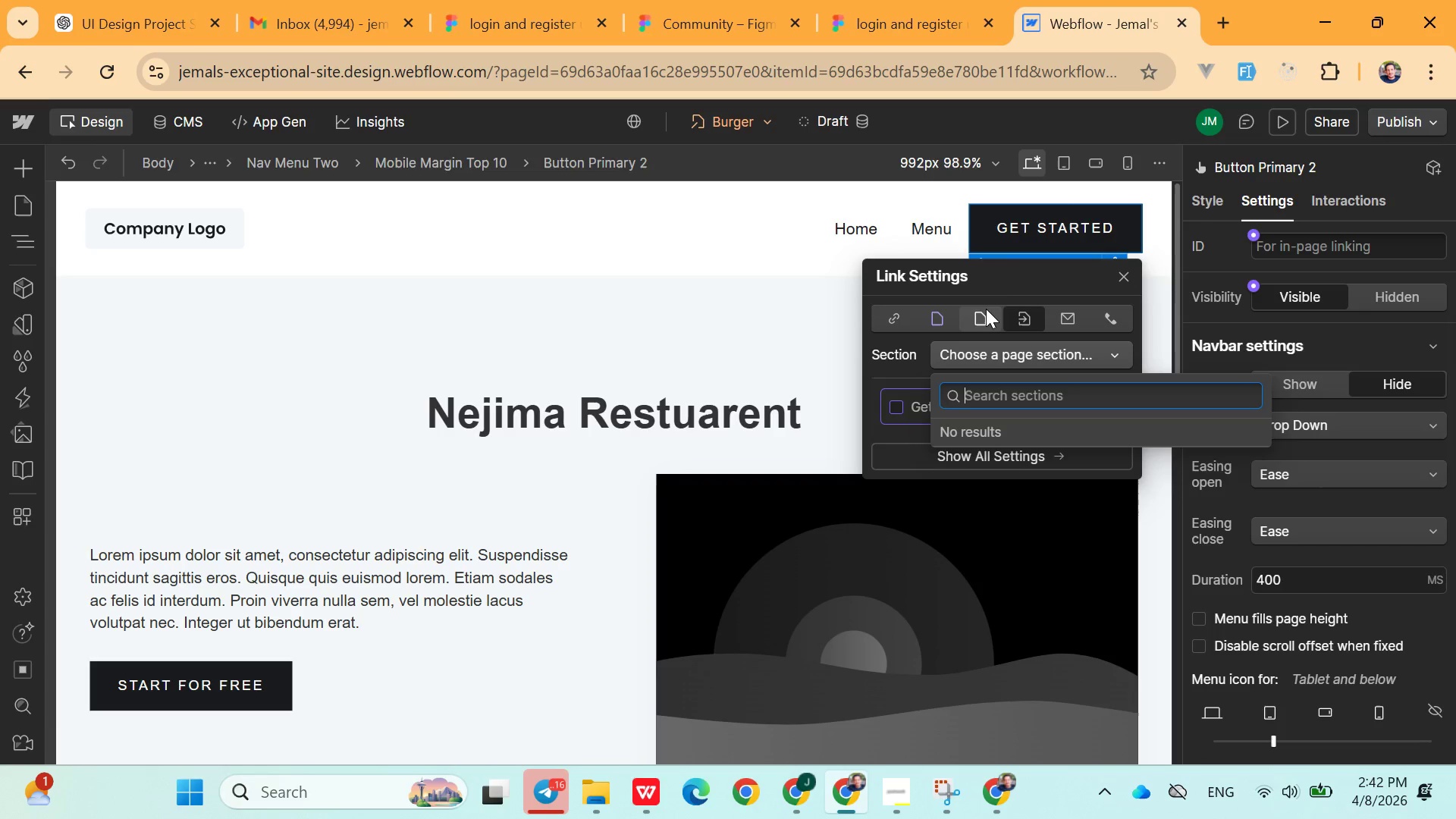 
left_click([987, 307])
 